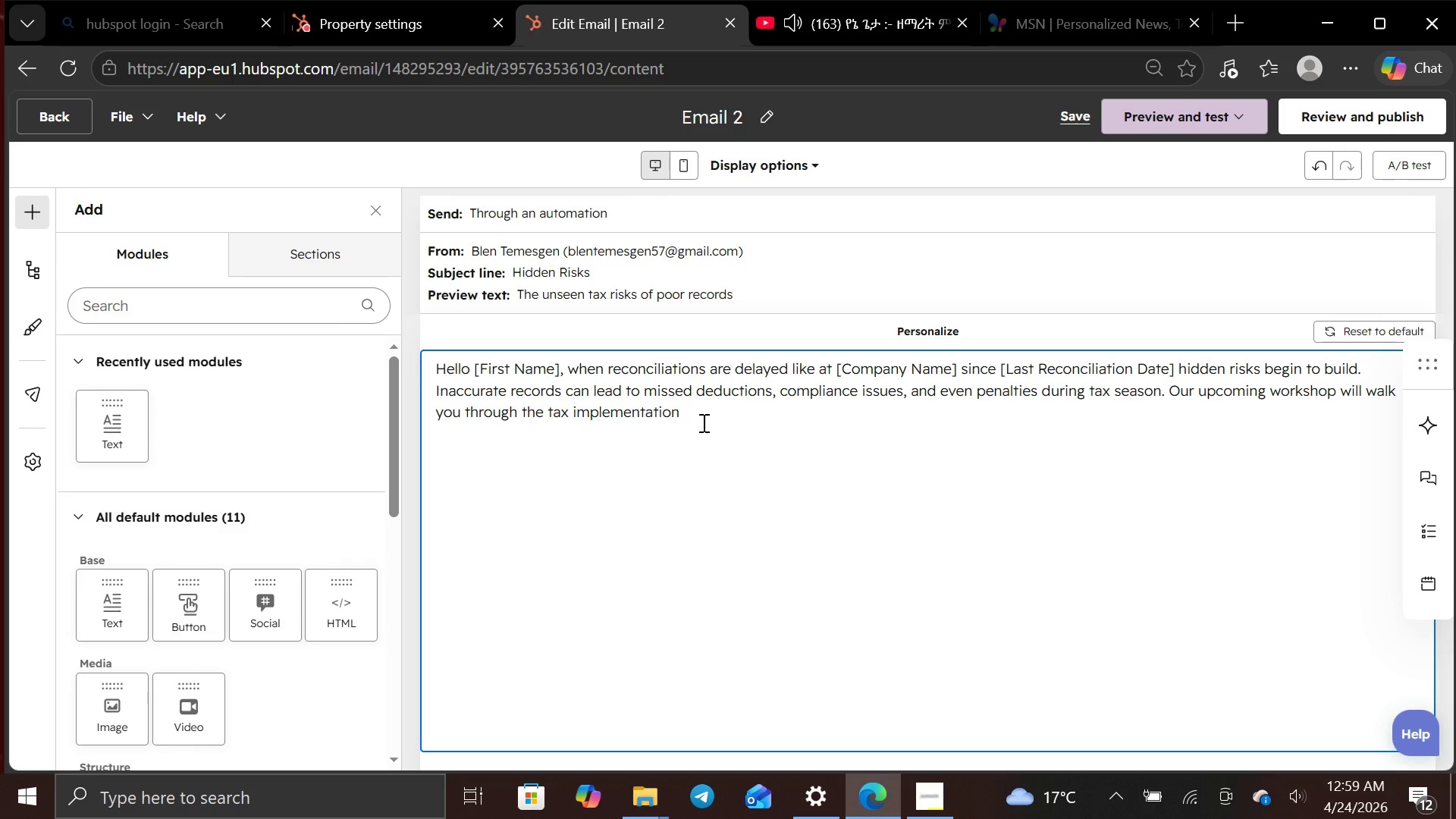 
type( of poor recoed )
 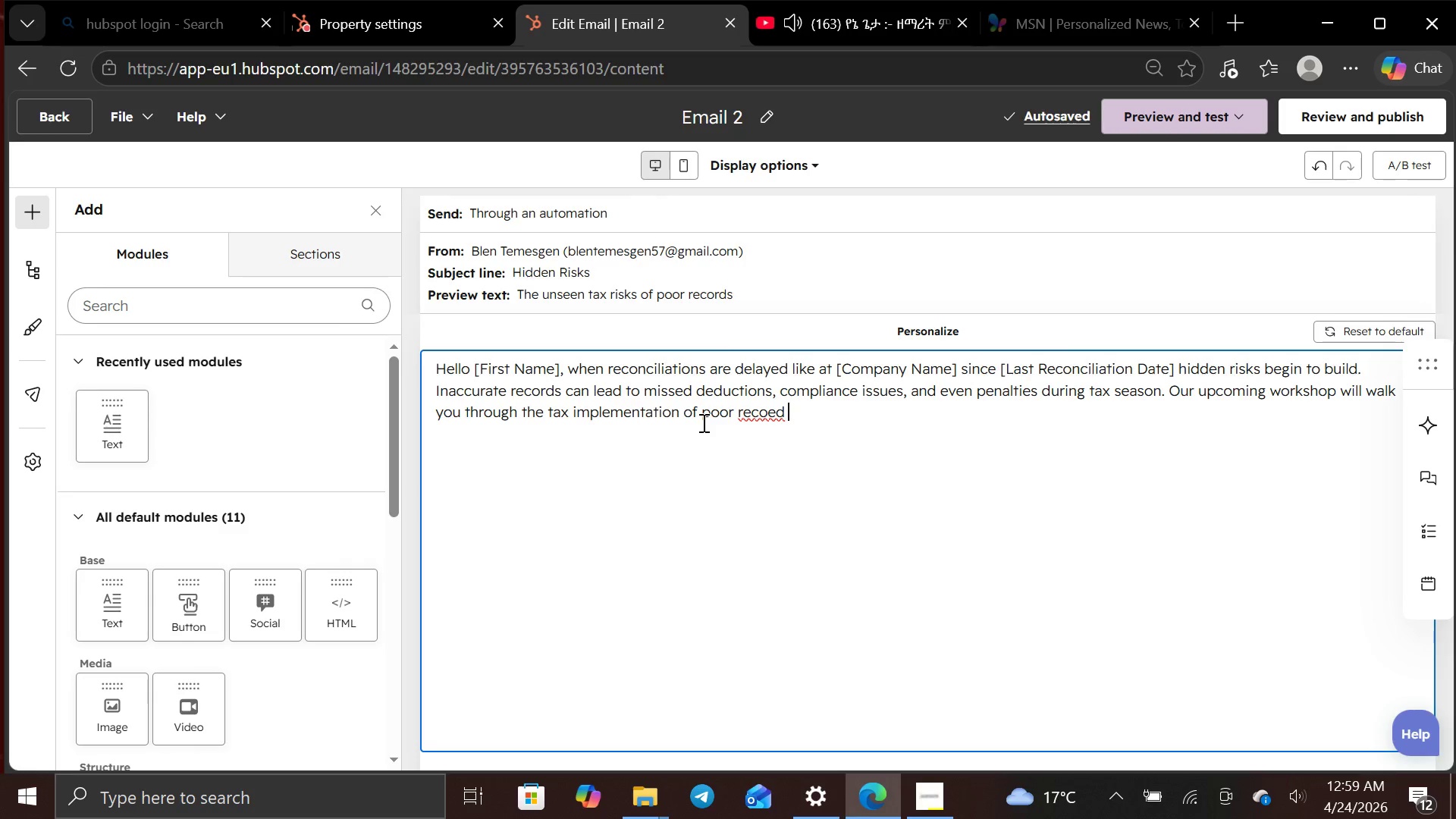 
wait(5.77)
 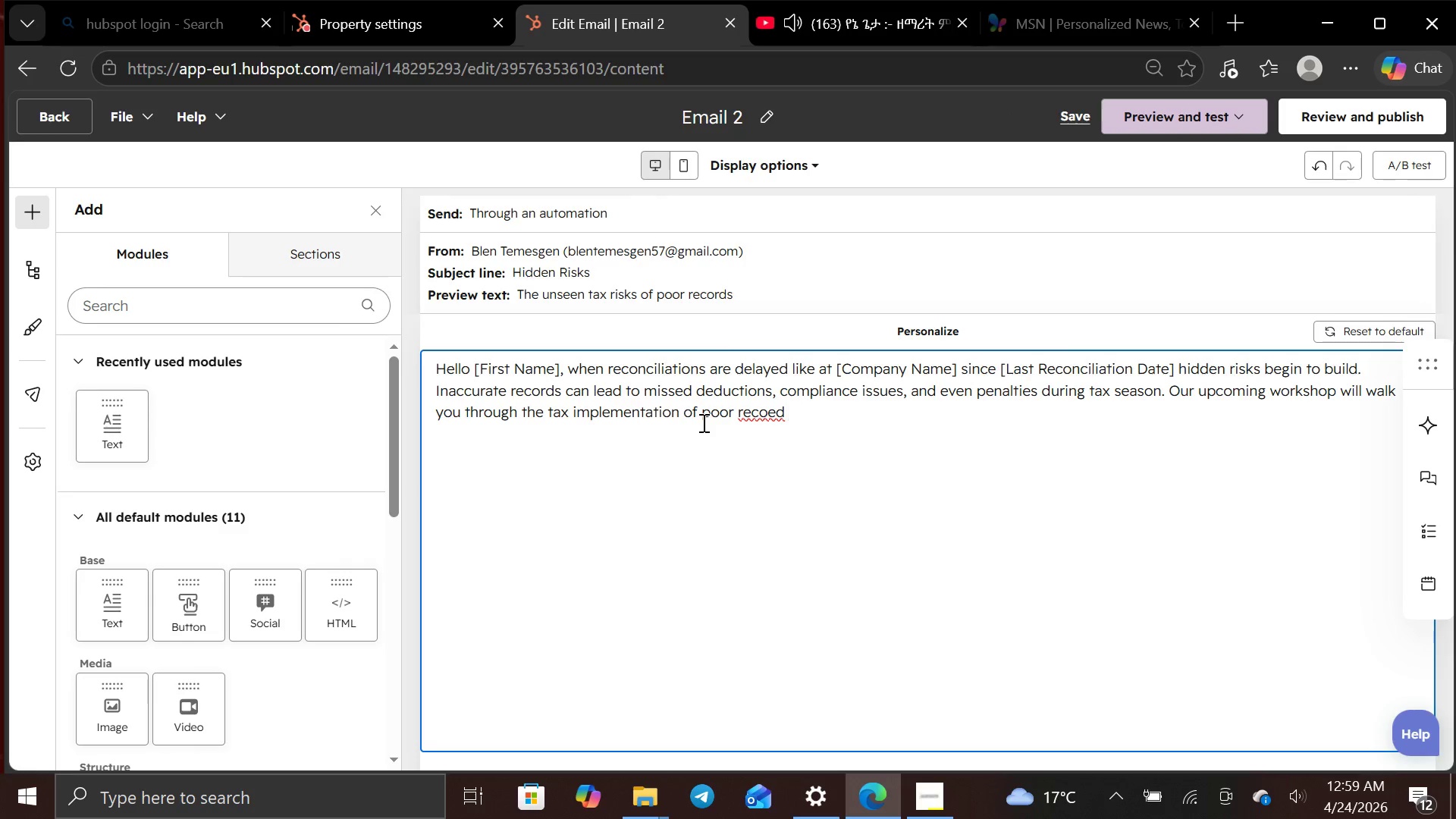 
type(keeping )
 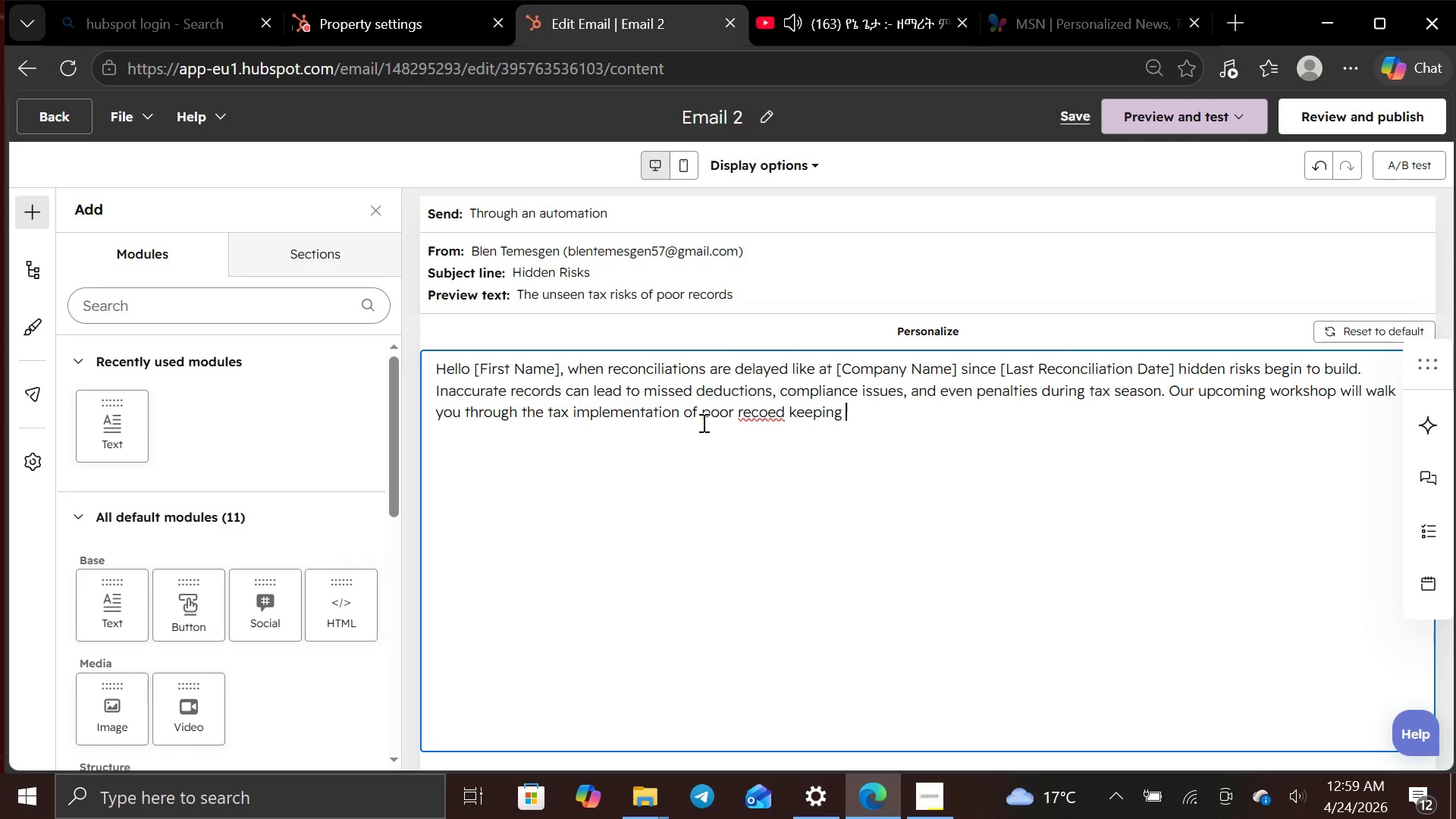 
type(and show you how proactive )
 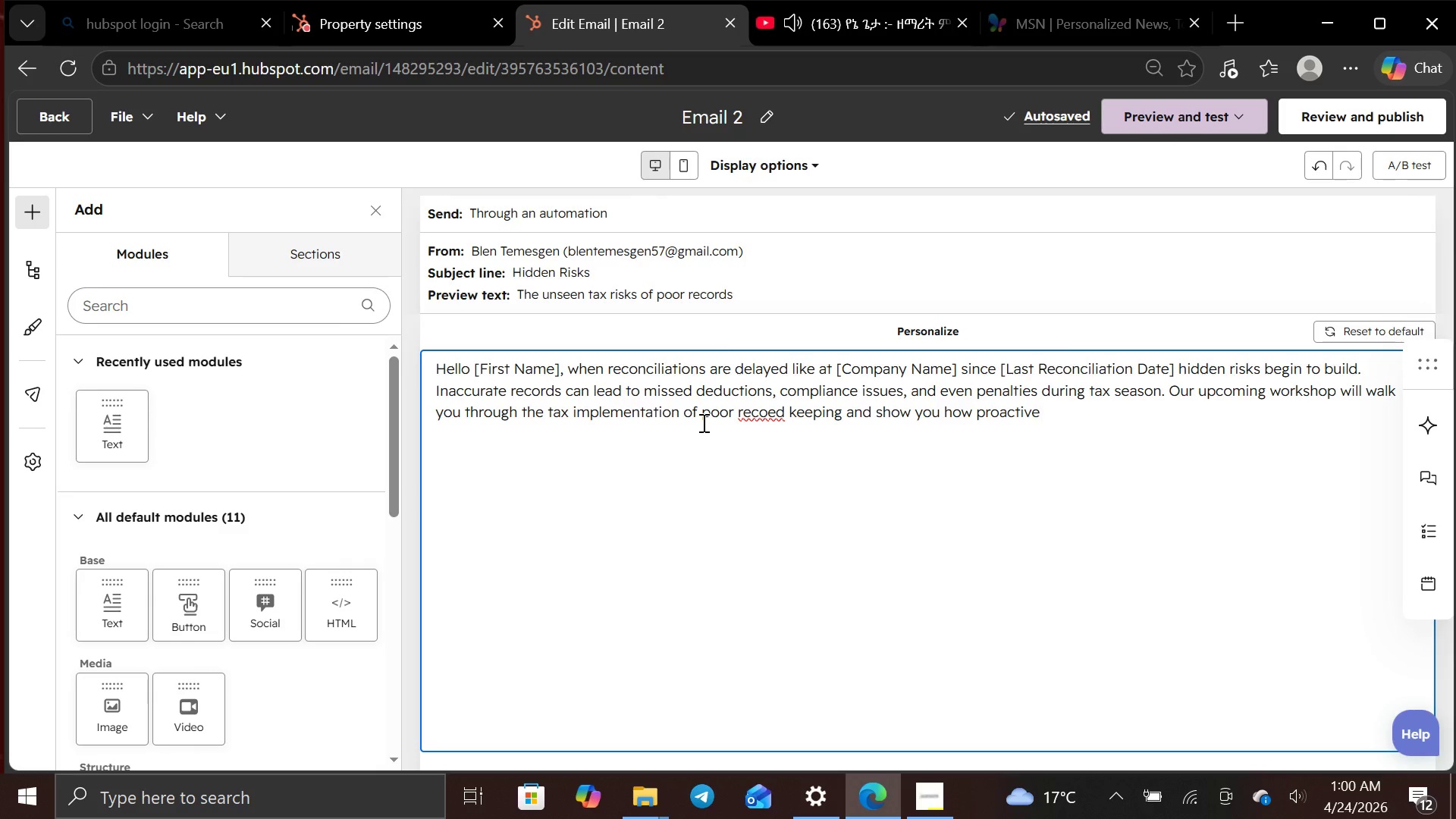 
wait(9.56)
 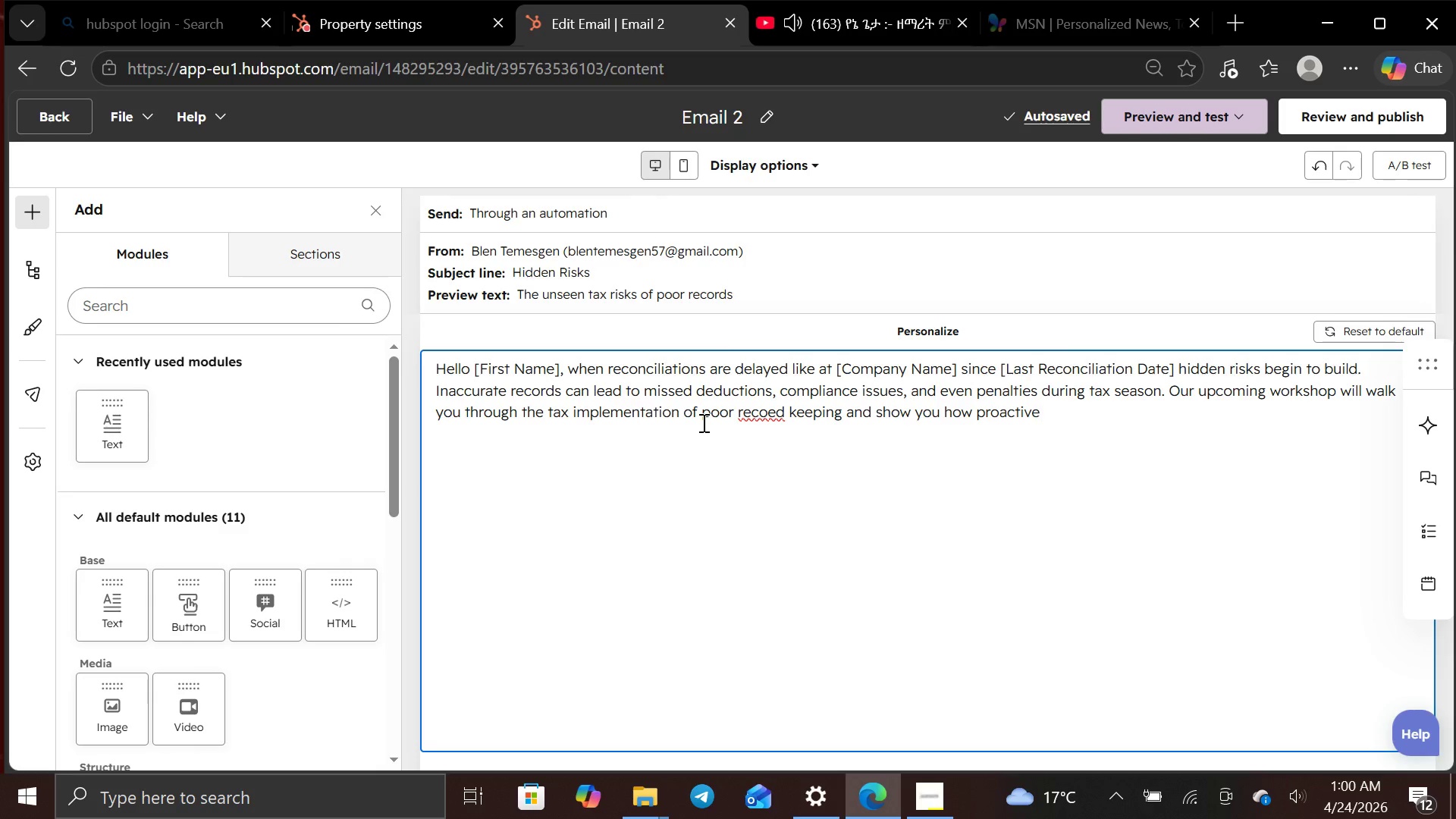 
type(cleanup cam)
key(Backspace)
type(n protect )
 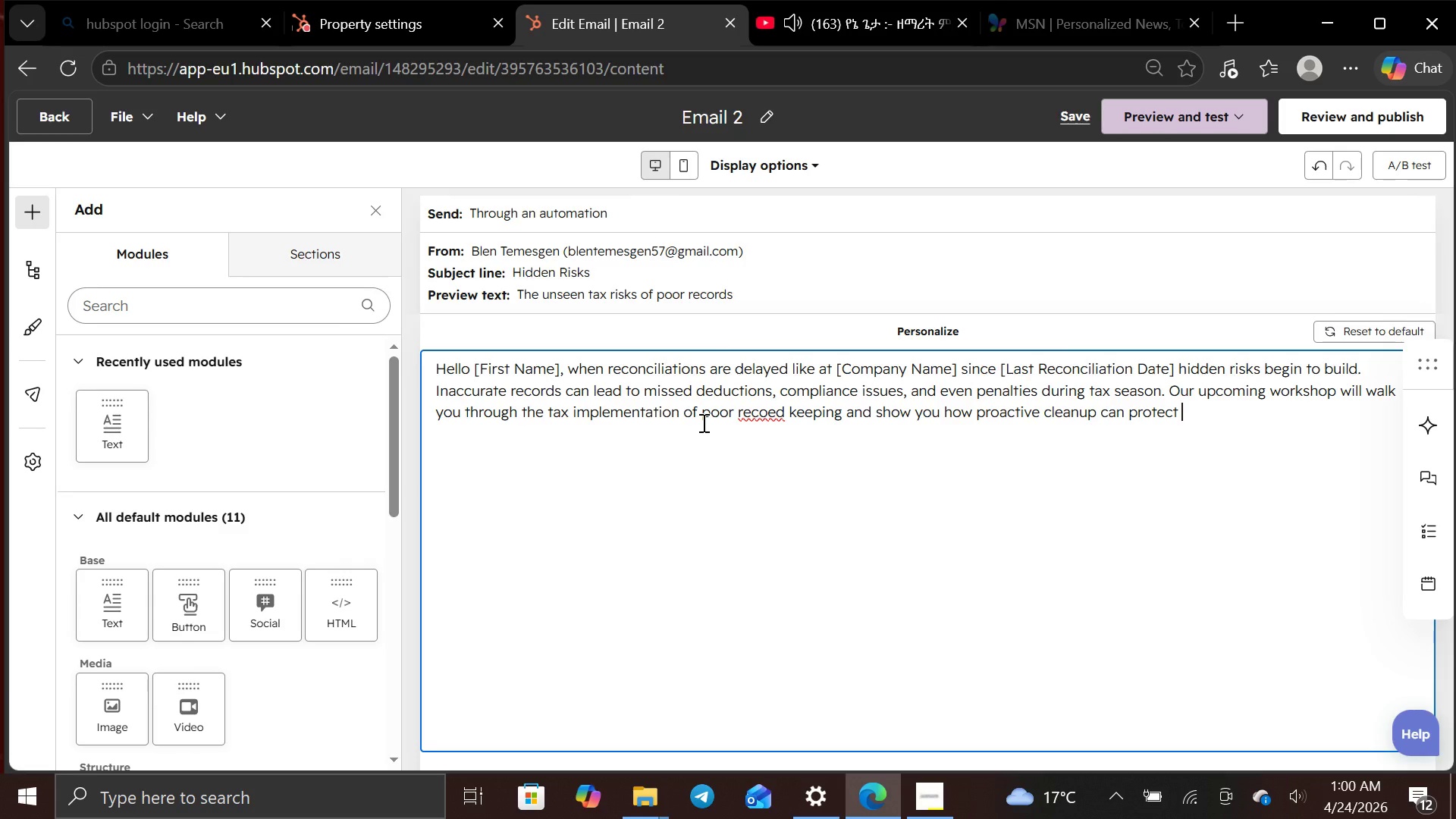 
wait(8.12)
 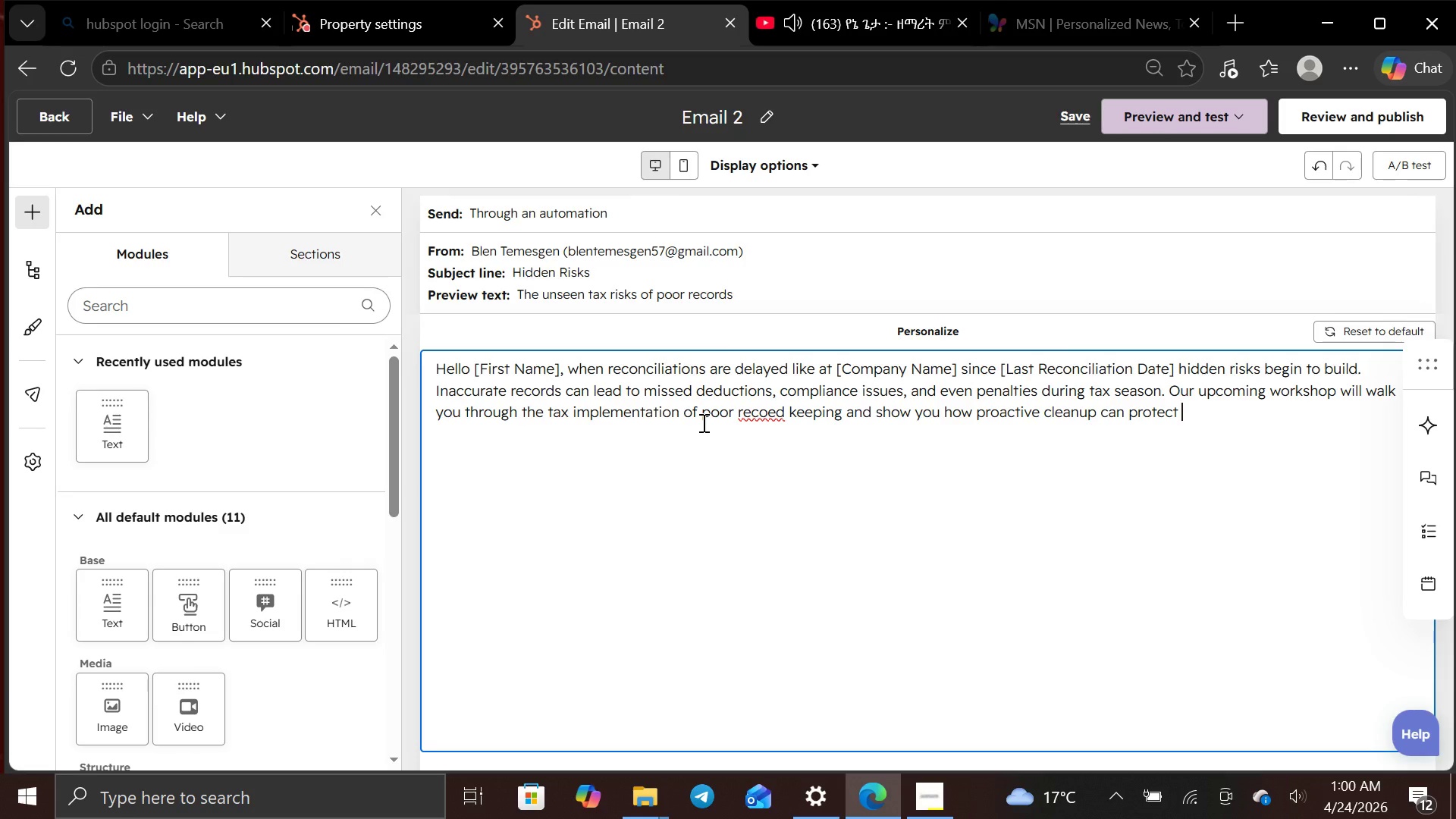 
type(your bu)
 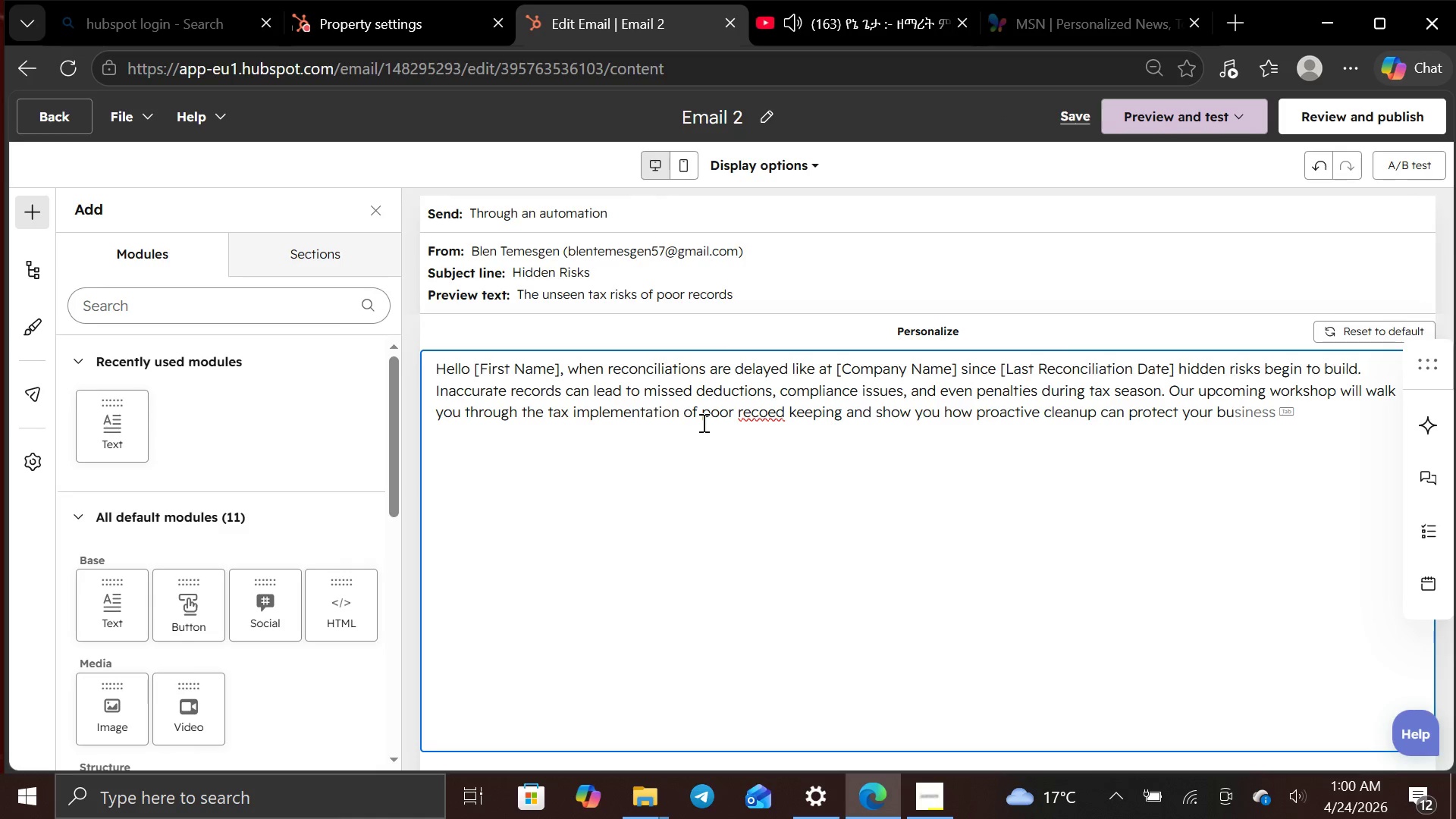 
type(siness. )
 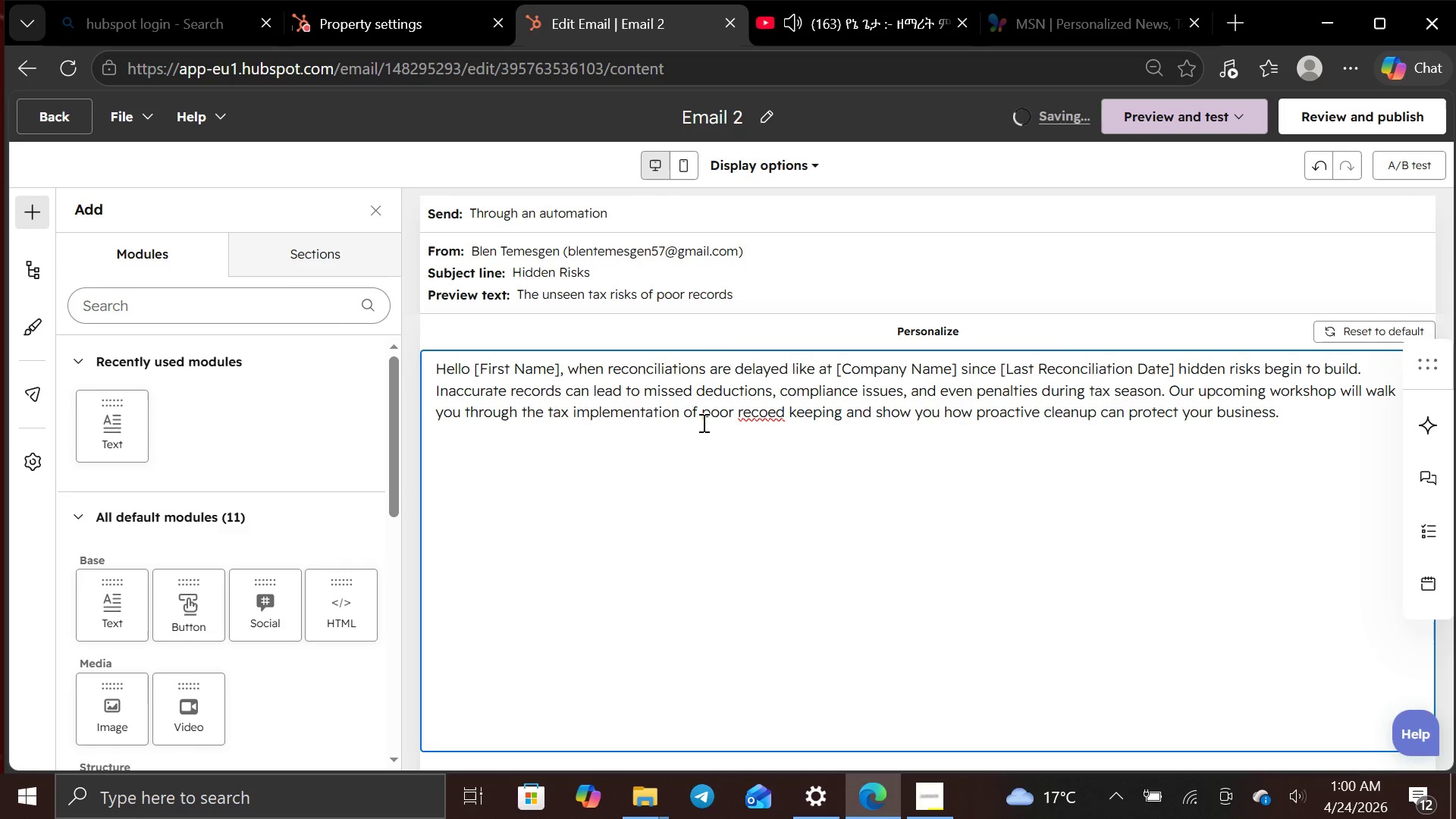 
wait(5.23)
 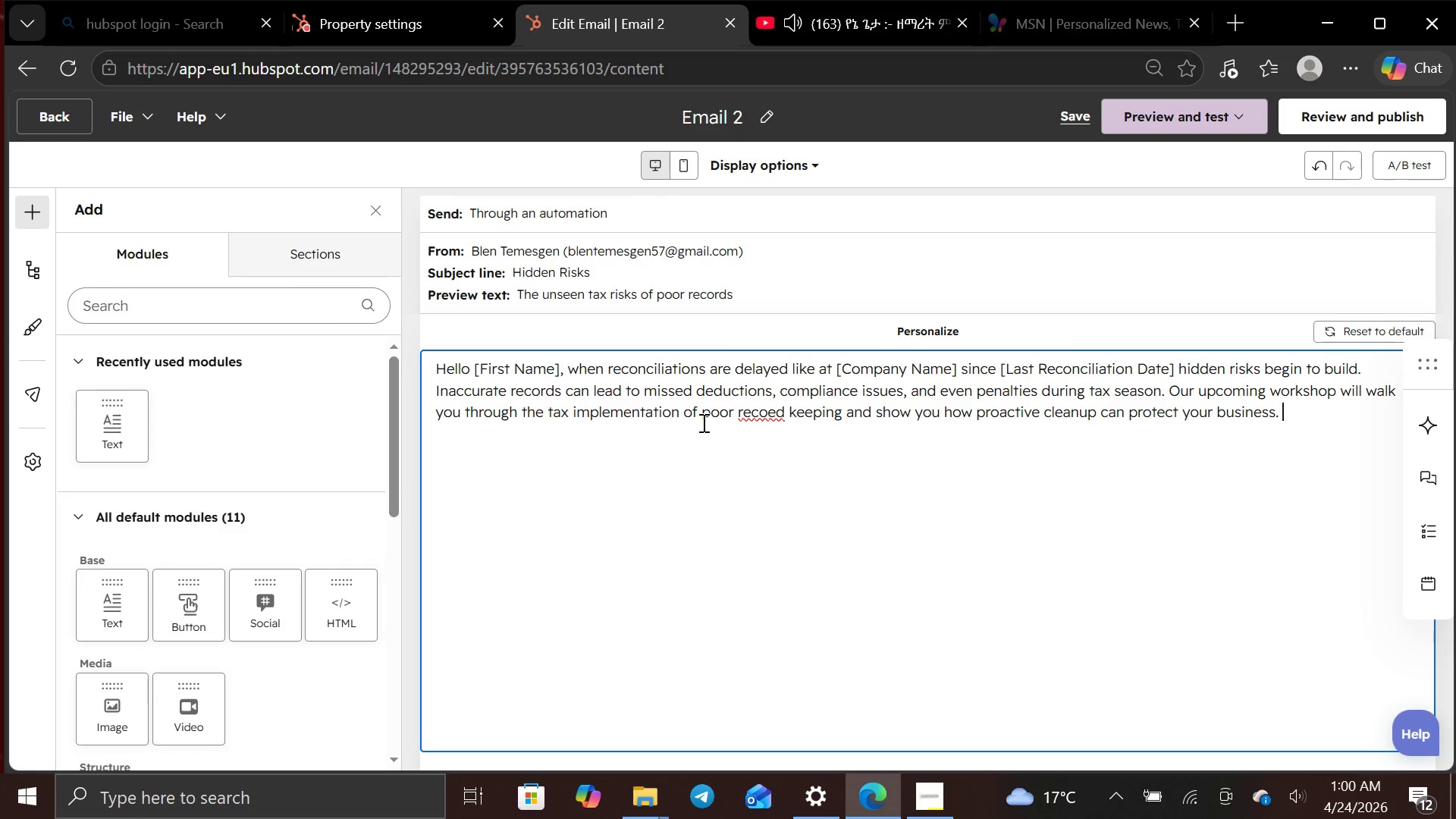 
type(you will leave with actionable )
 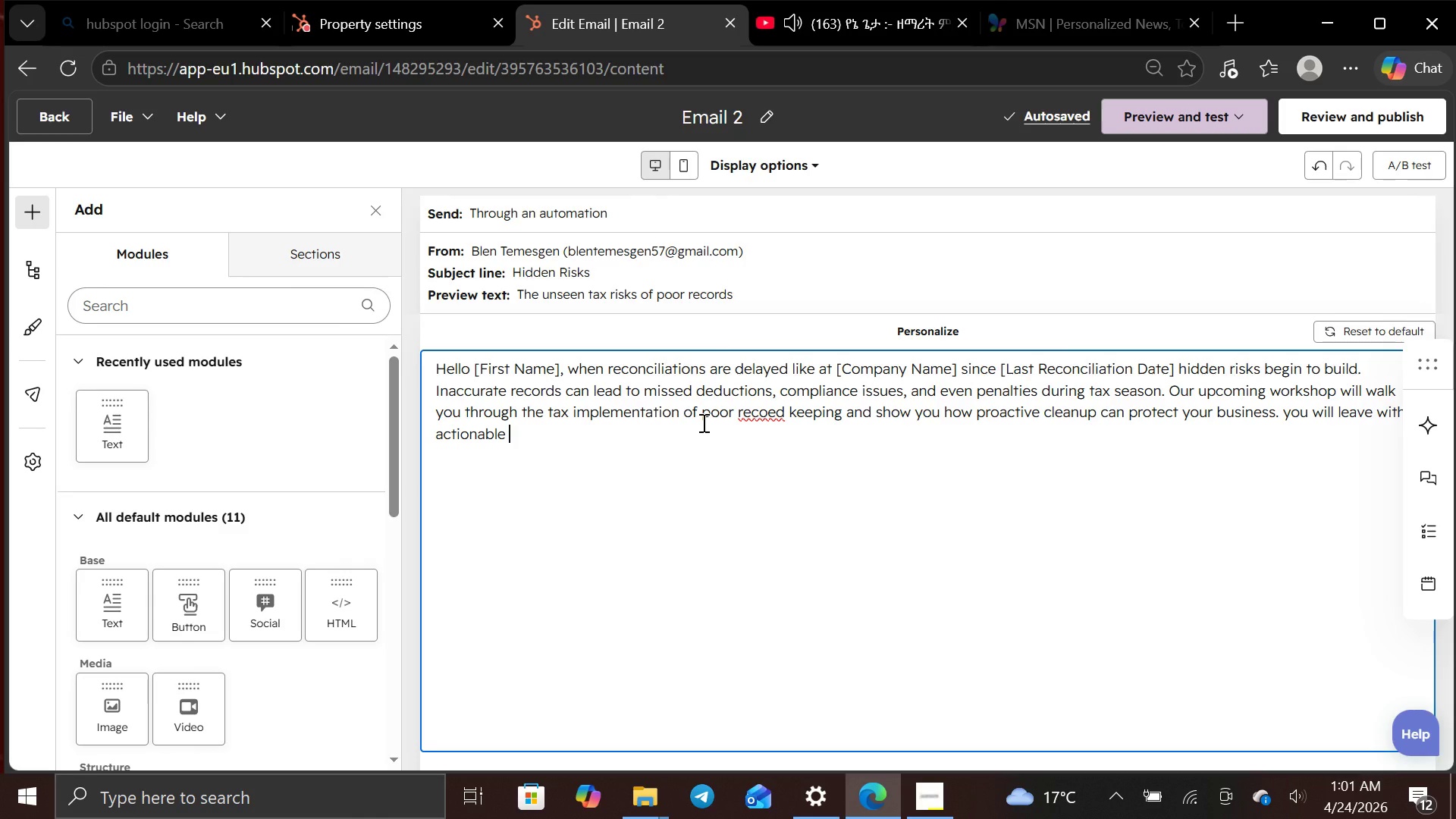 
wait(7.27)
 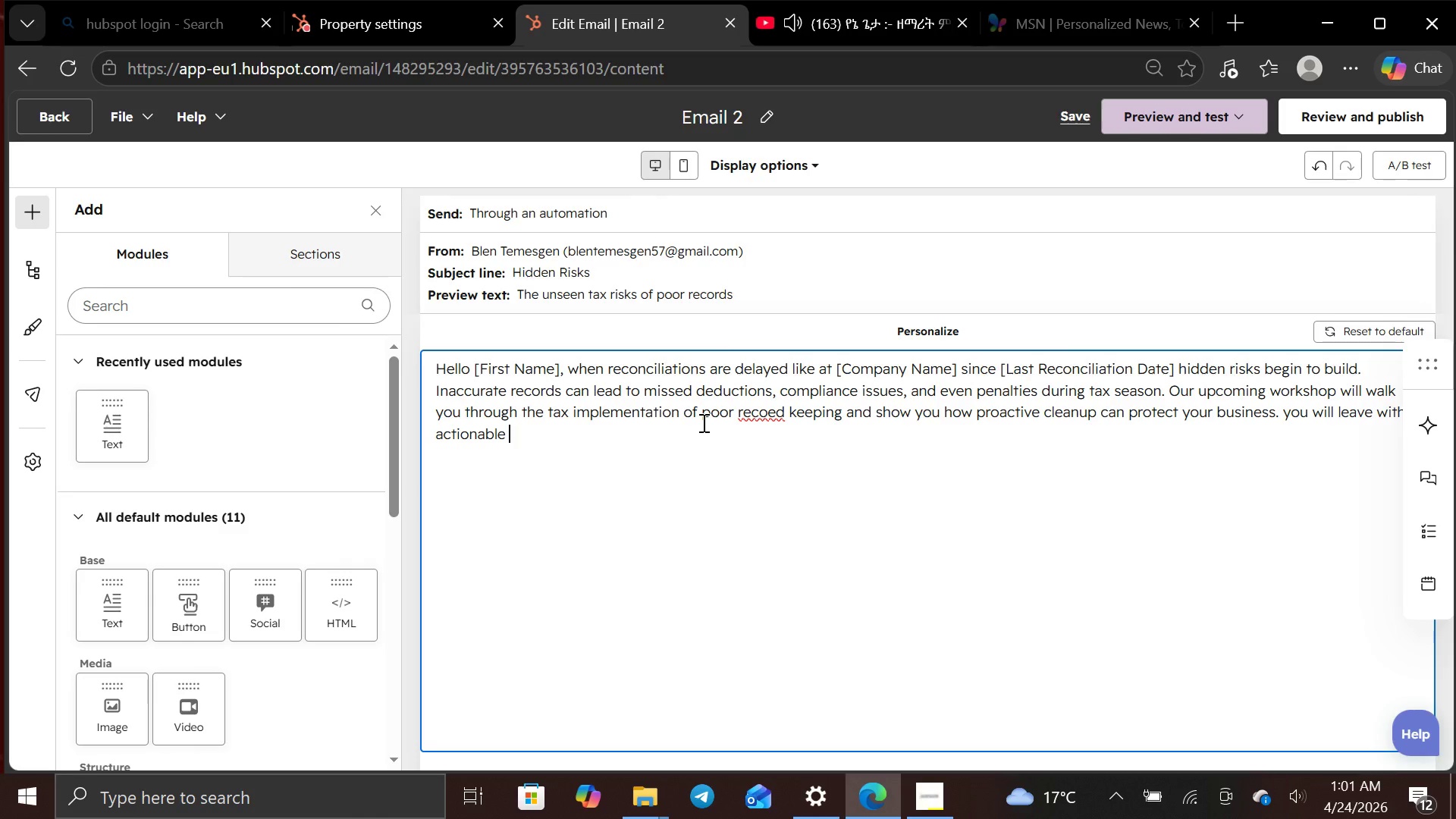 
type(insights )
 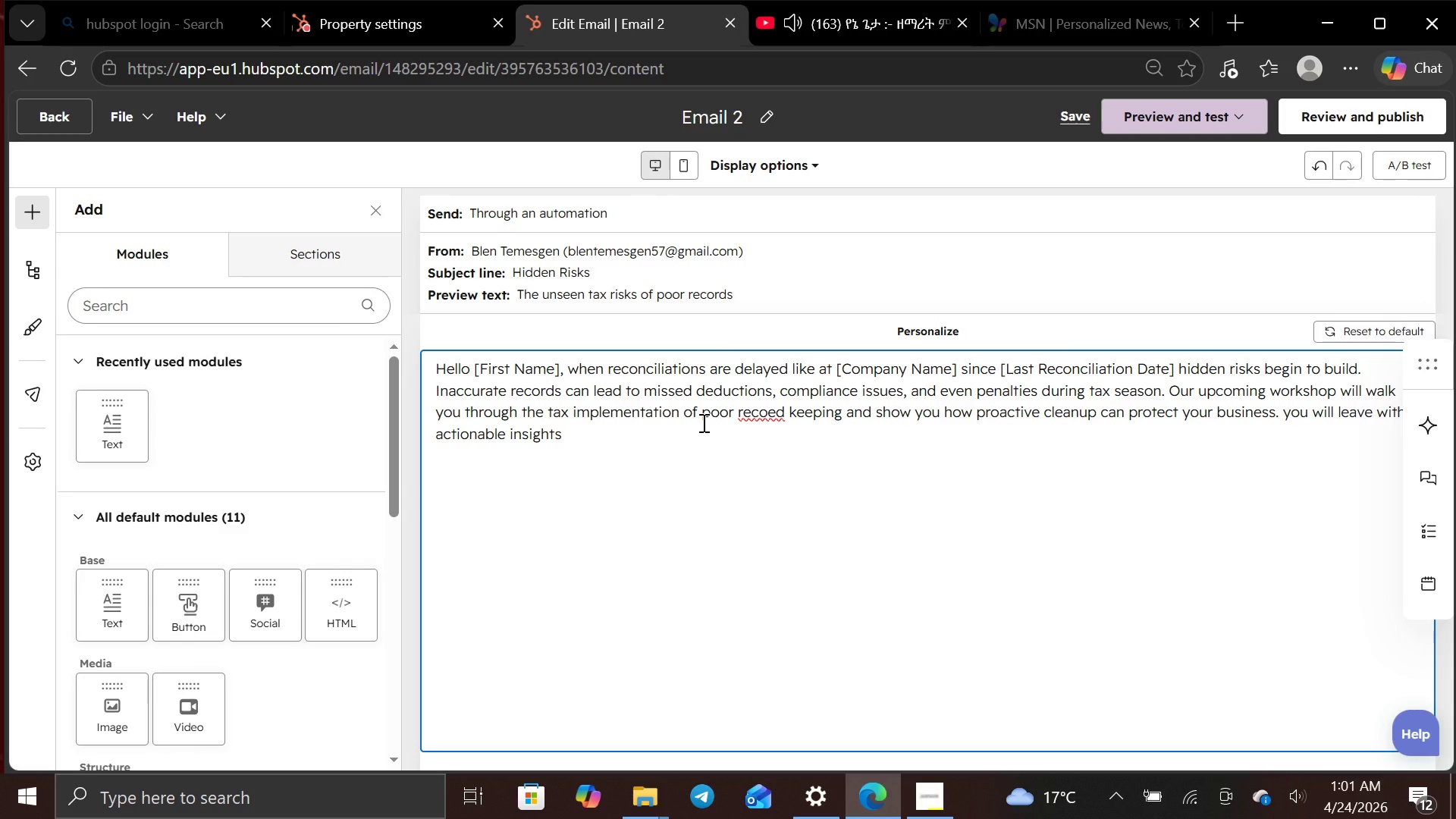 
type(and tools to safeg)
 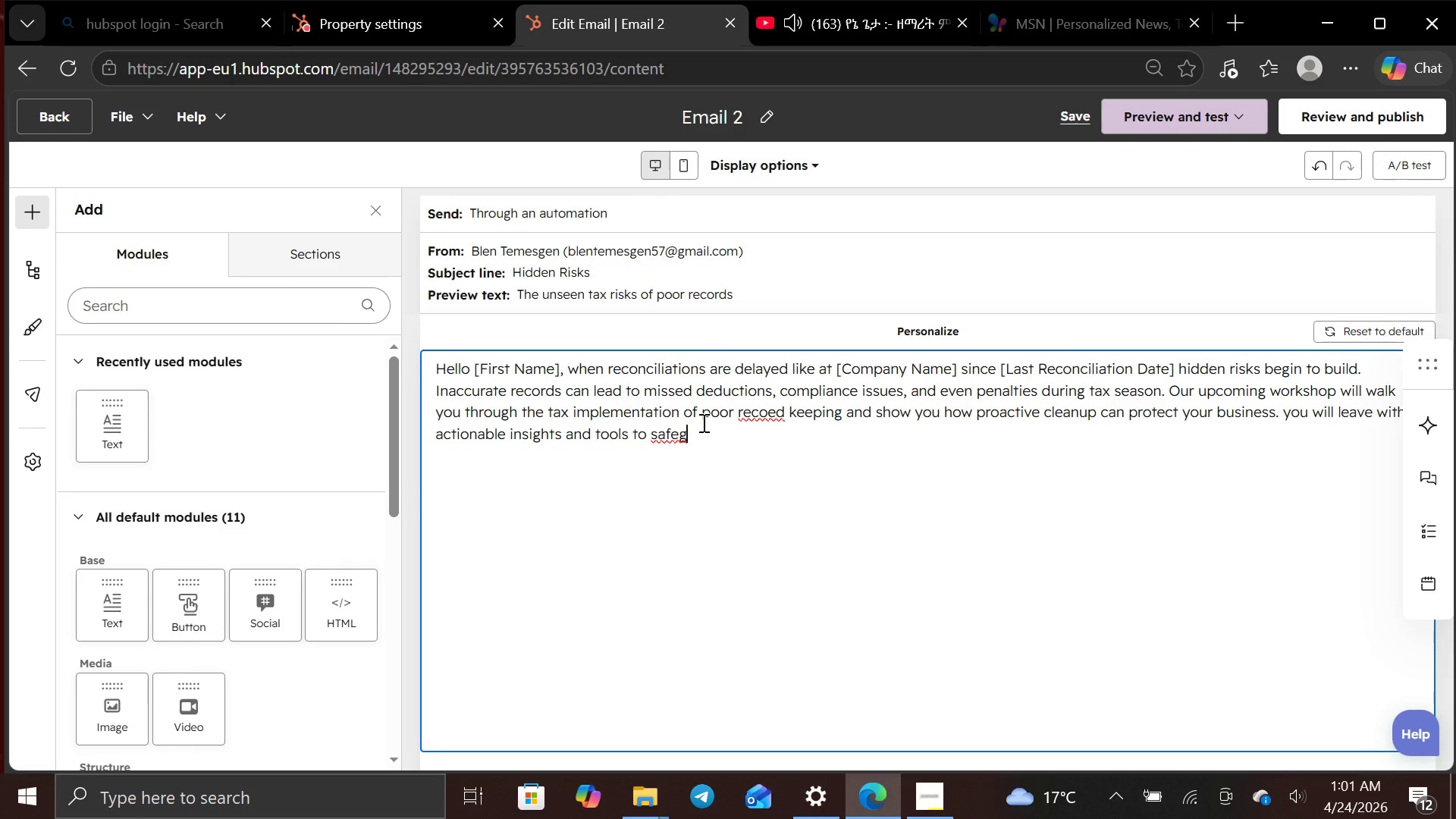 
type(uard )
 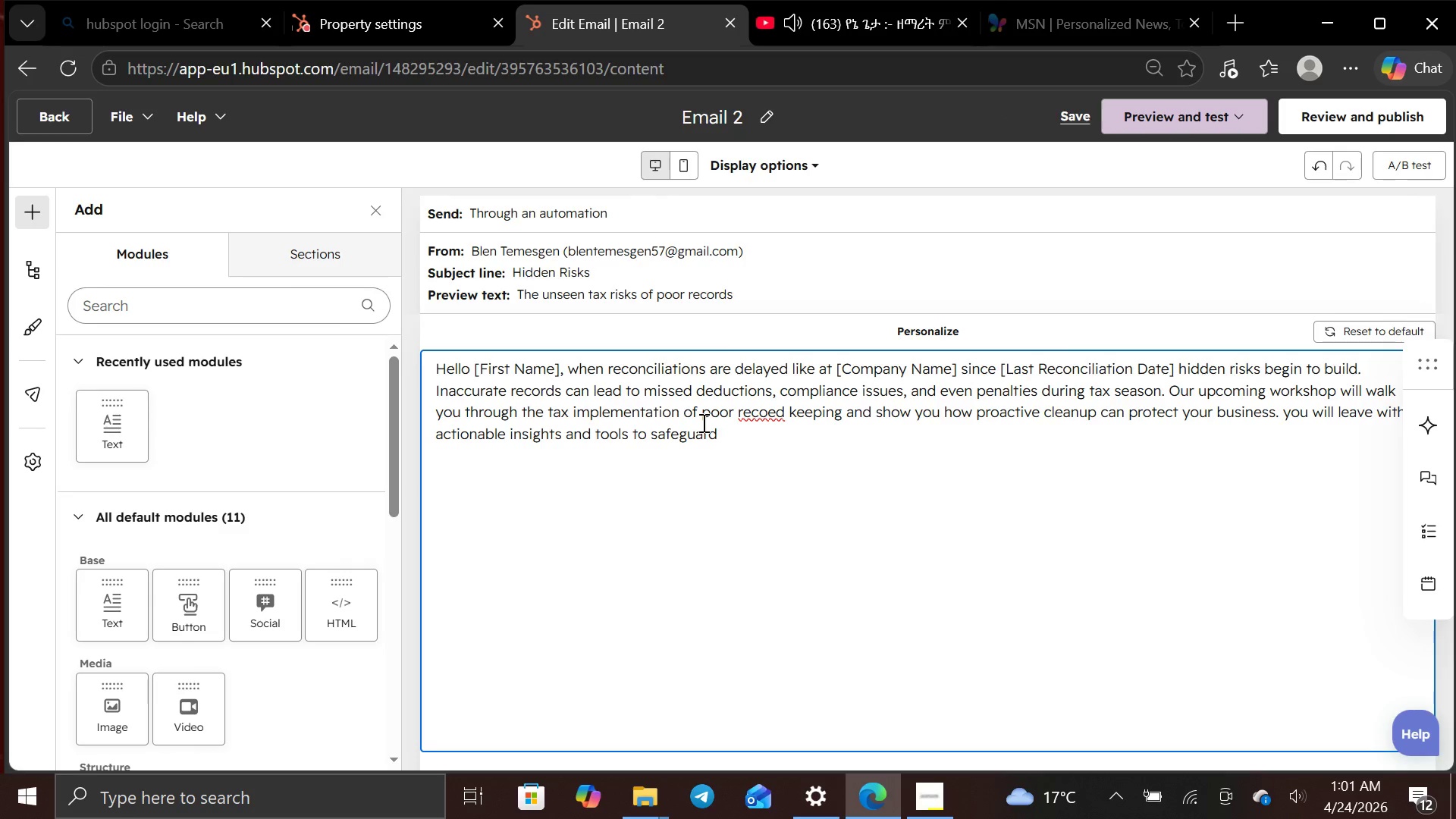 
type(your finan)
 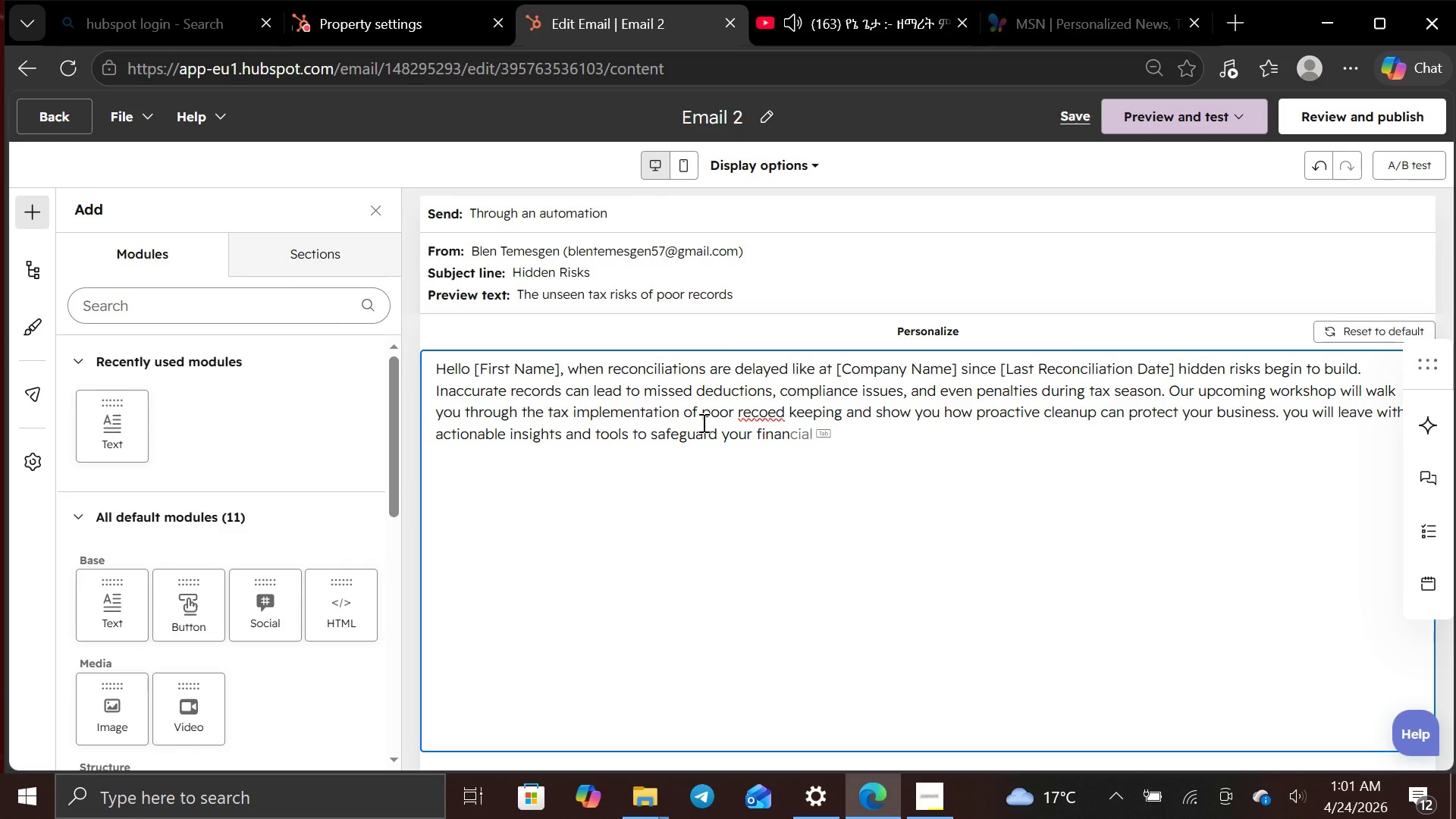 
type(cial health )
 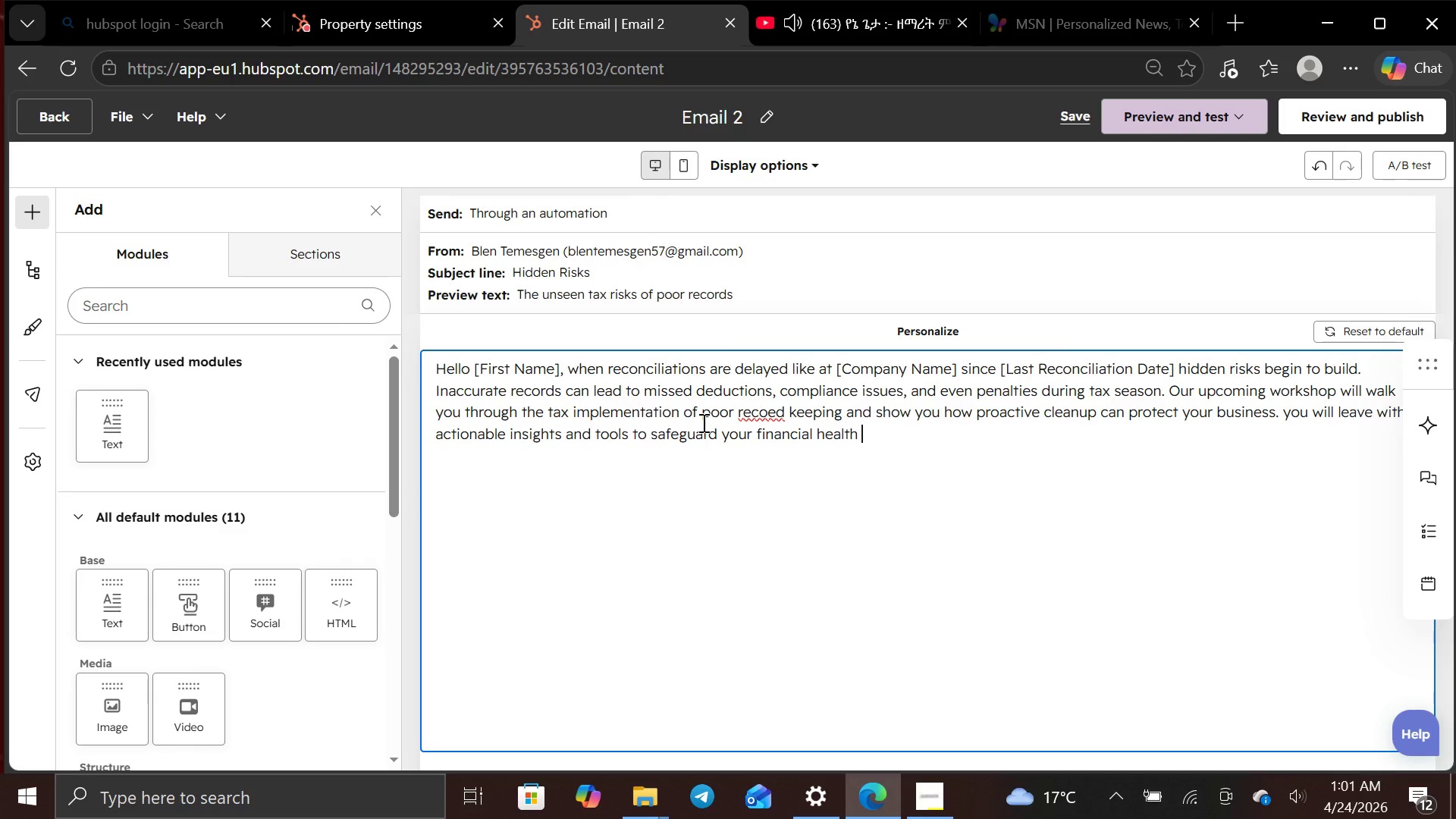 
wait(8.06)
 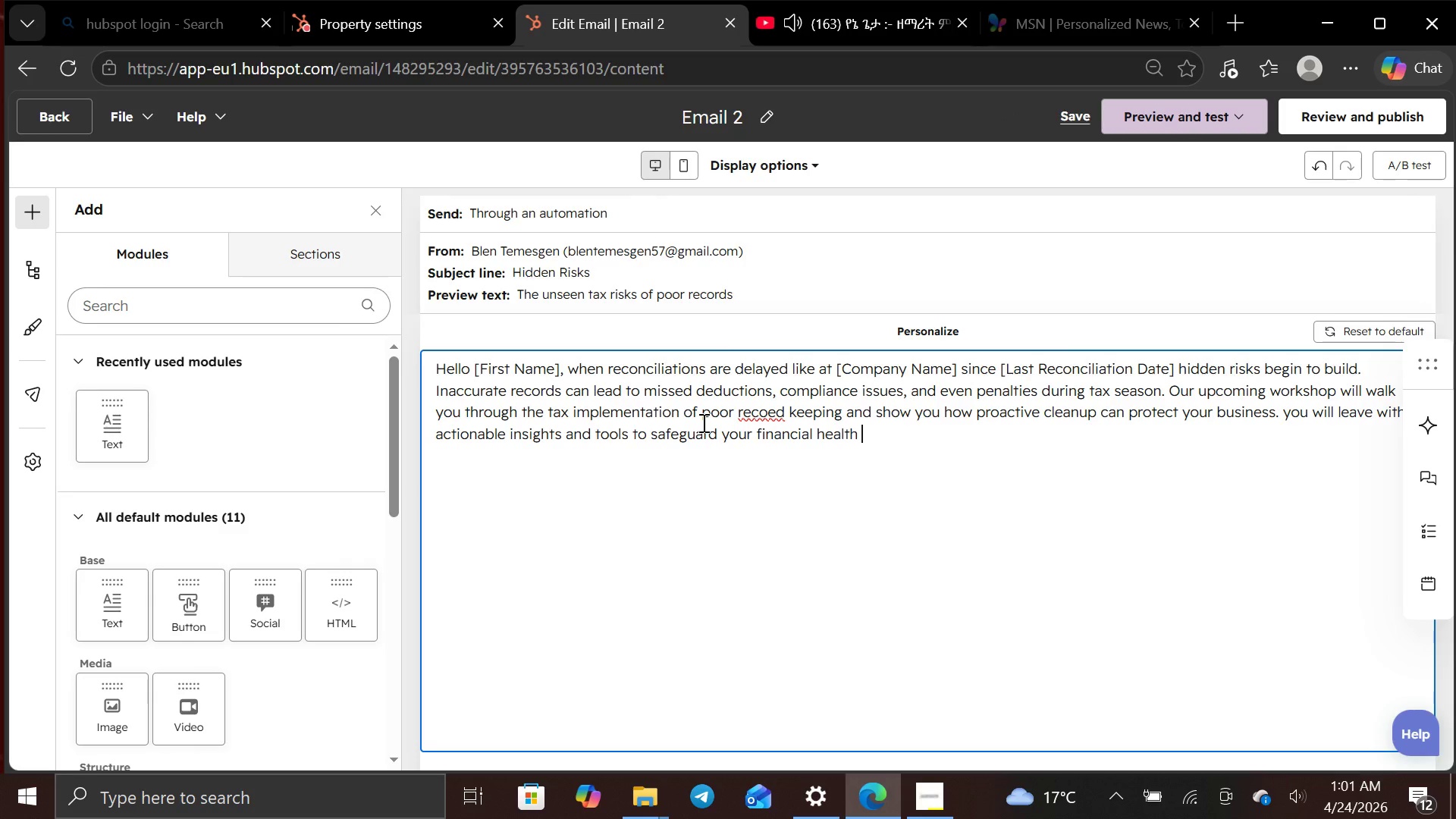 
key(Backspace)
 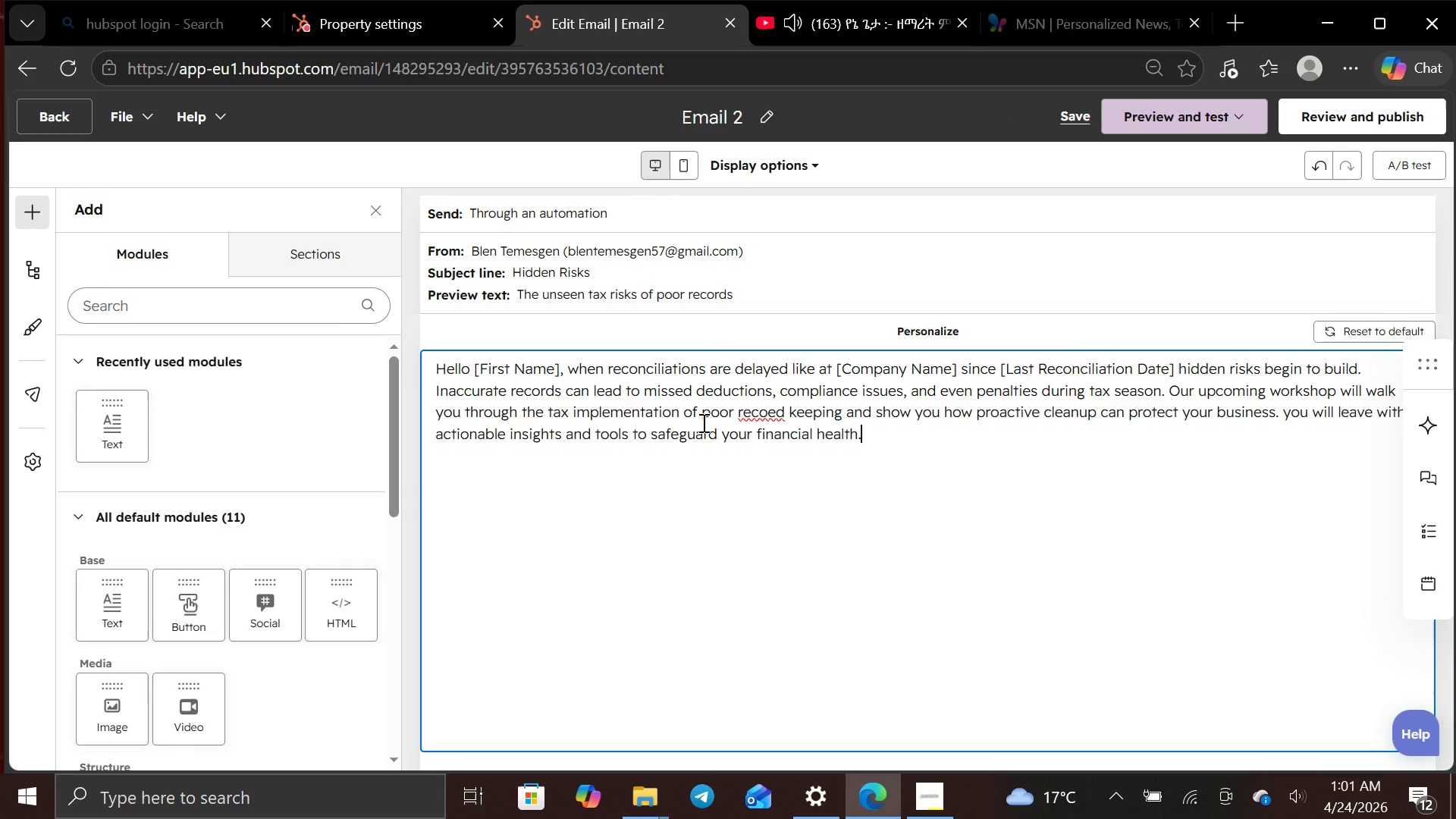 
key(Period)
 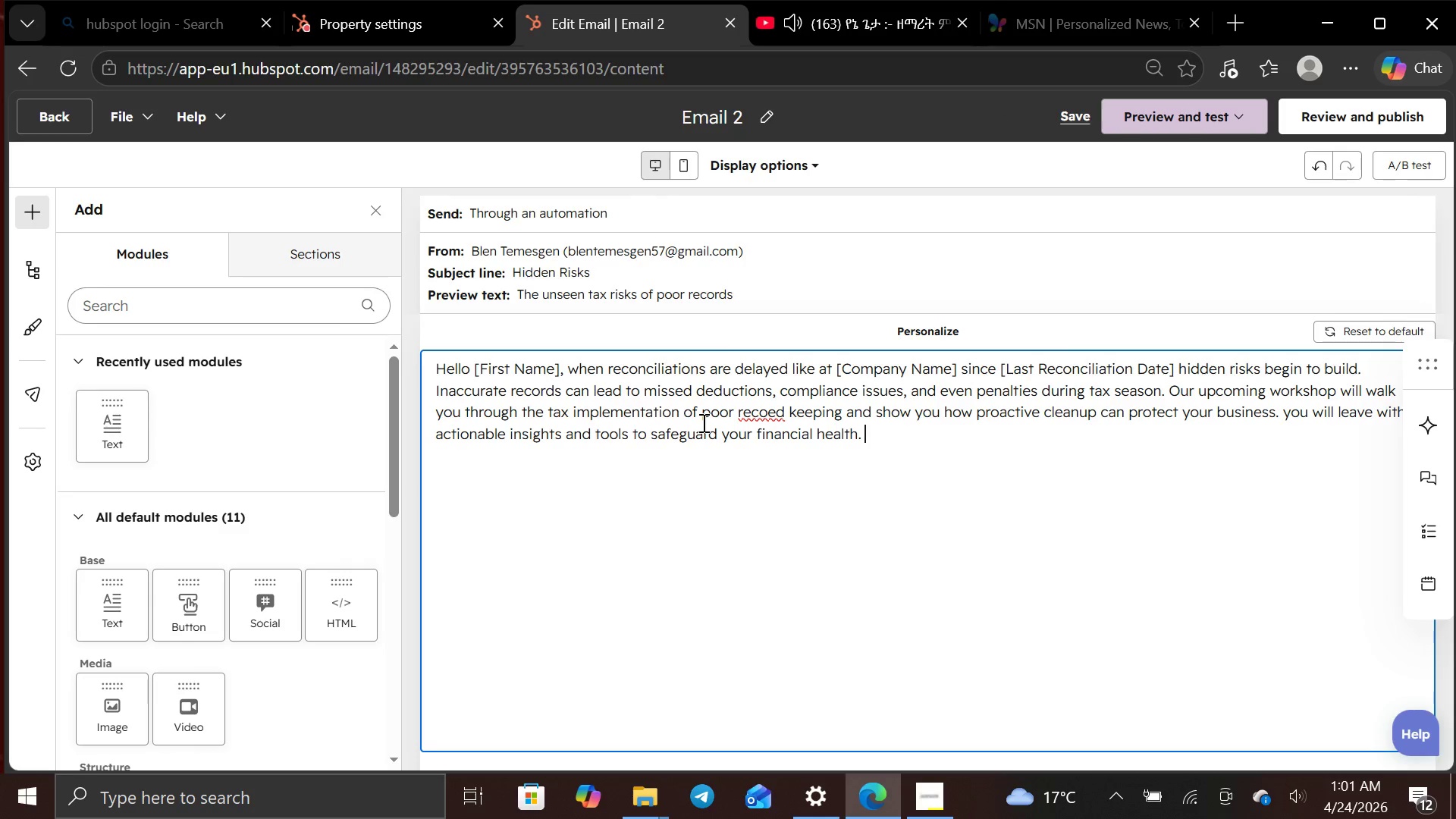 
key(Space)
 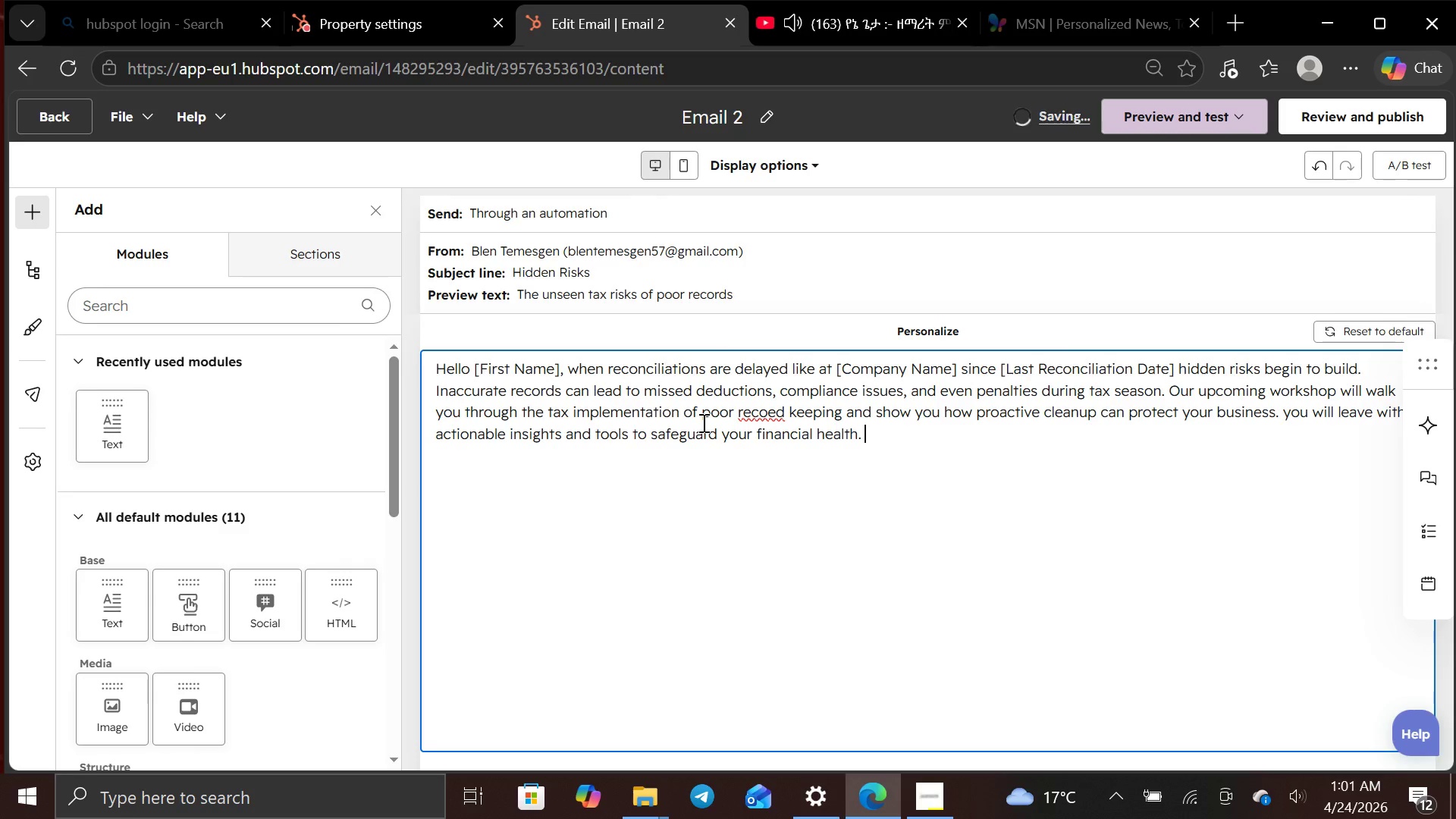 
type(do not )
 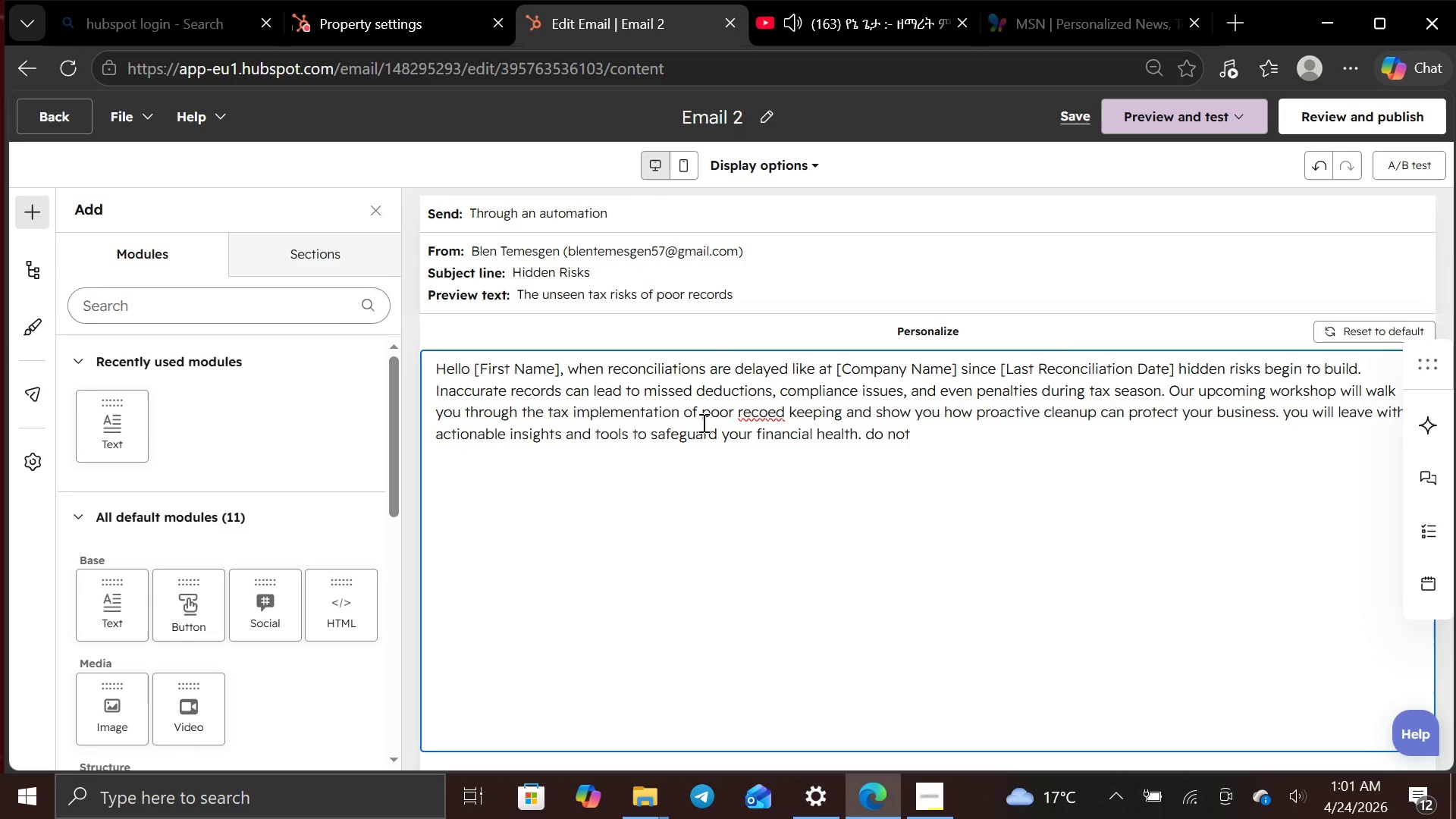 
type(lr)
key(Backspace)
type(et unseen )
 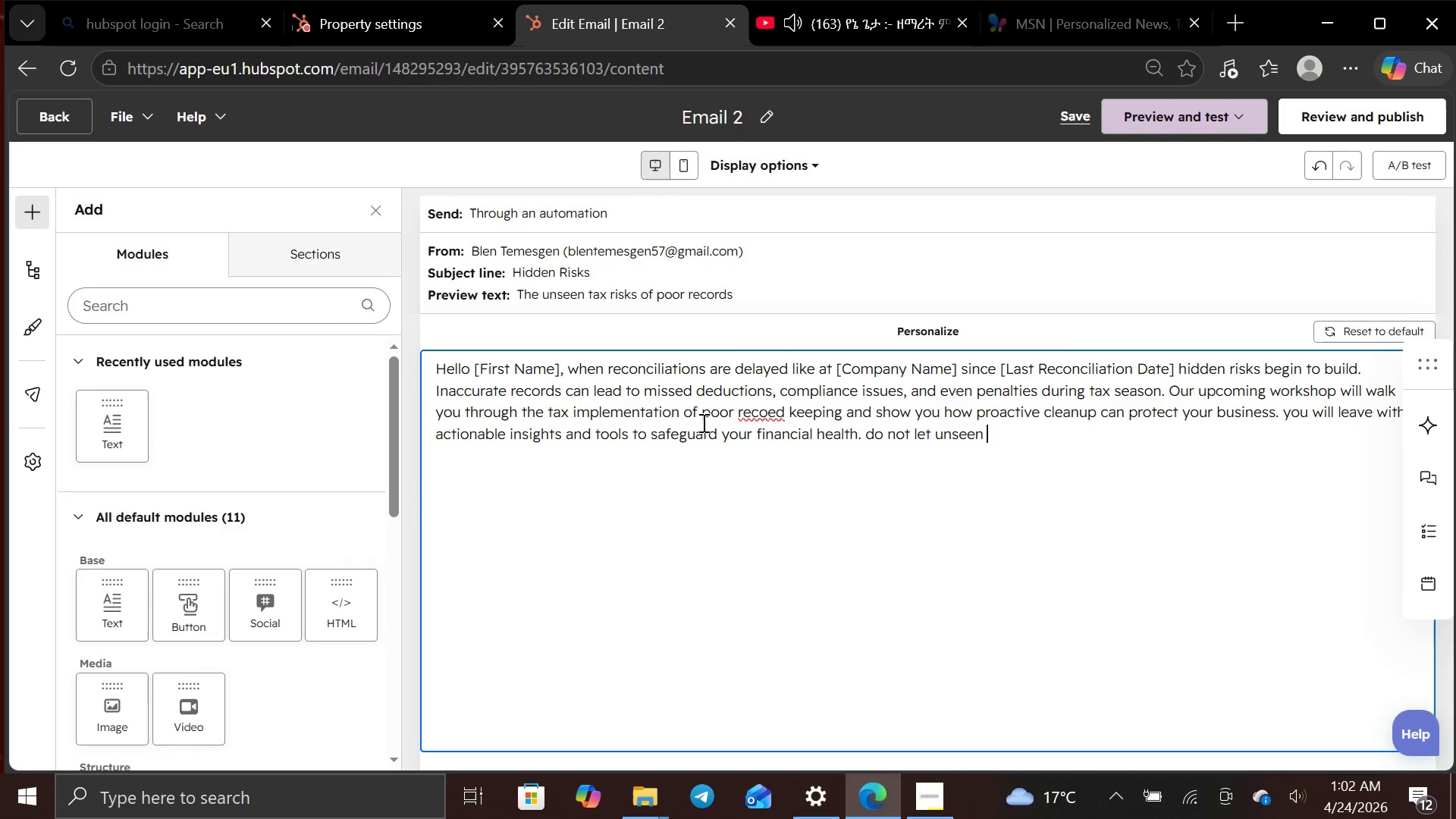 
type(risks )
 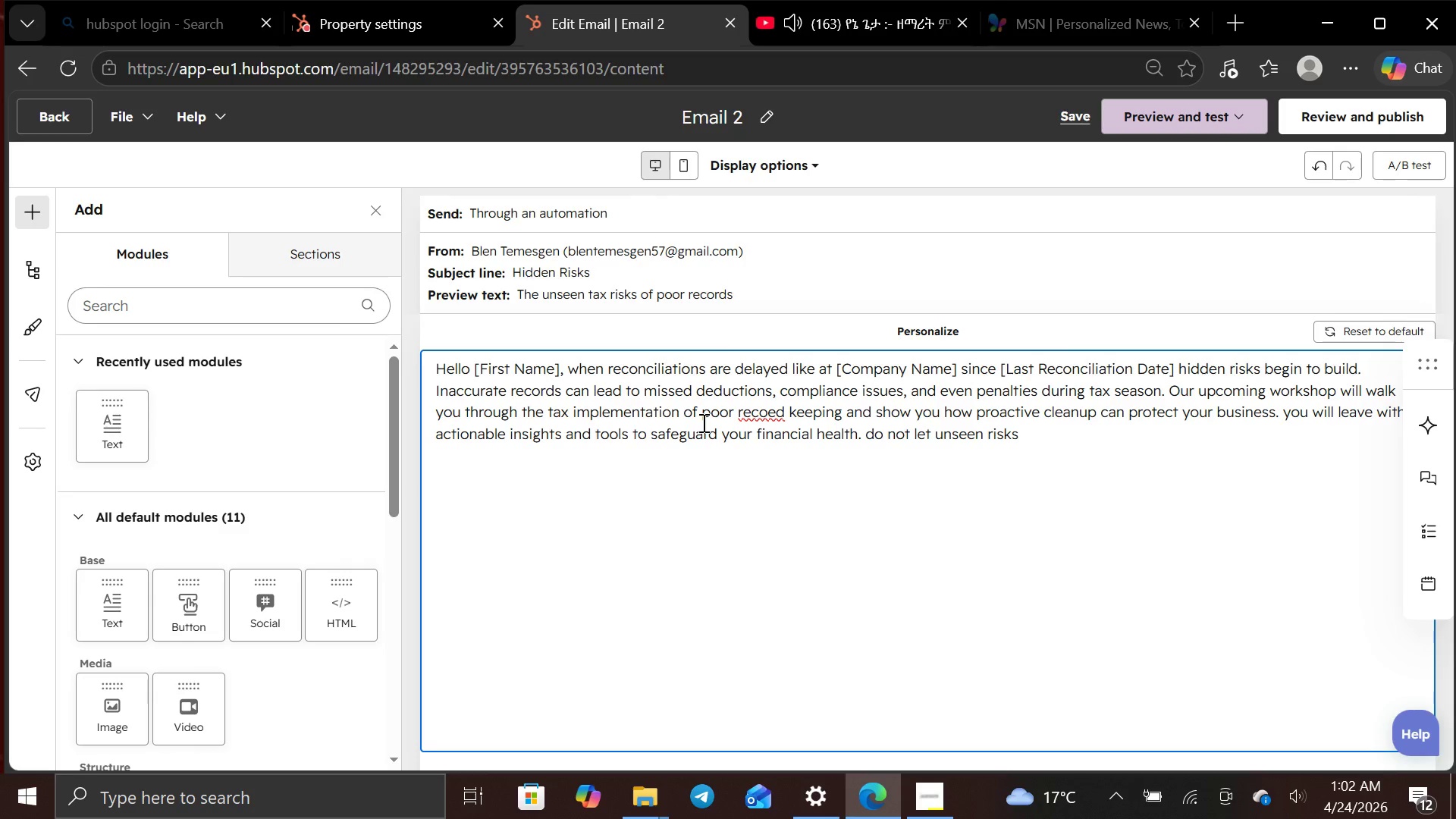 
type(catch on you off guard )
key(Backspace)
type(, secure your seat today.)
 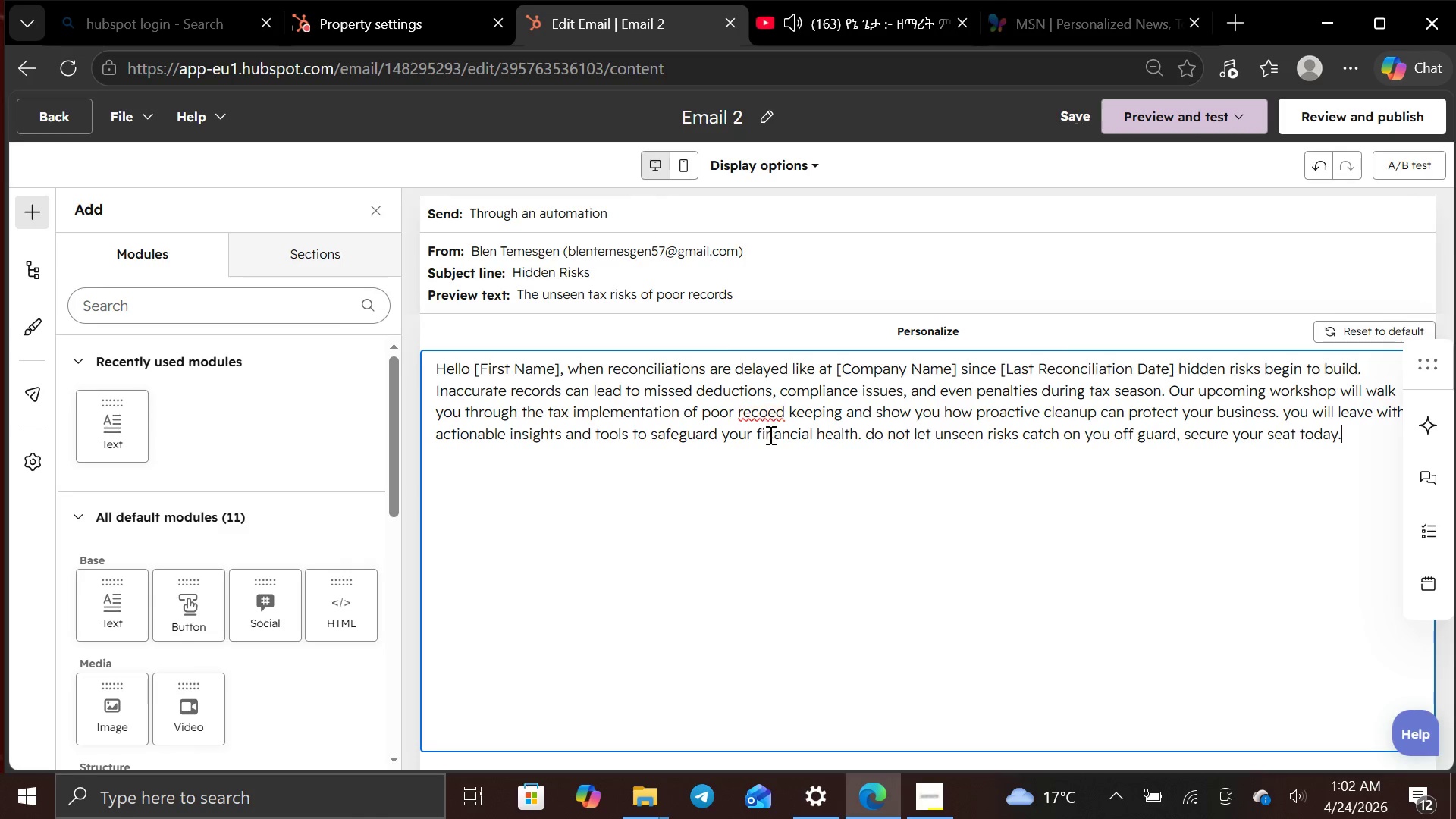 
left_click([761, 406])
 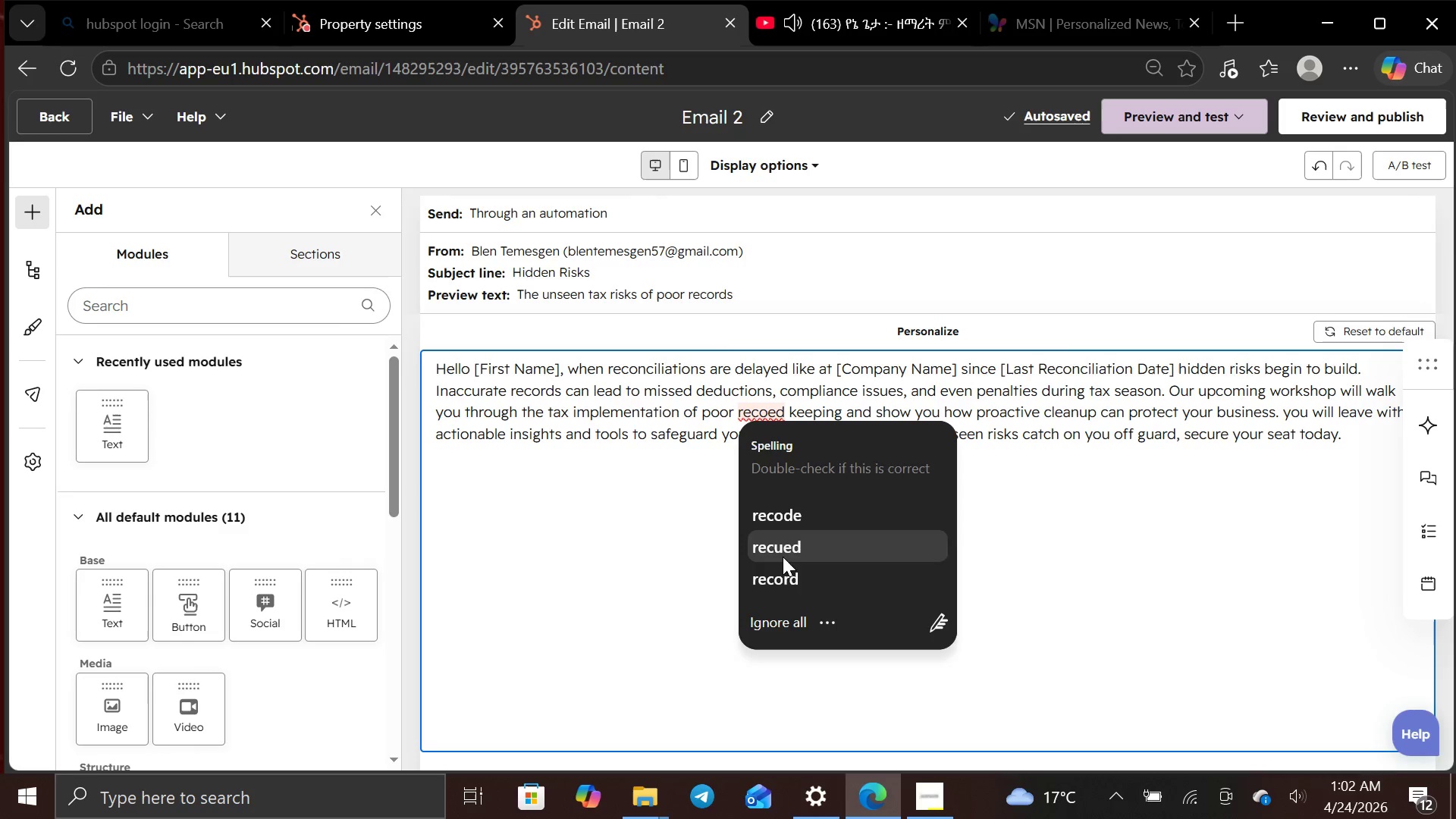 
left_click([784, 580])
 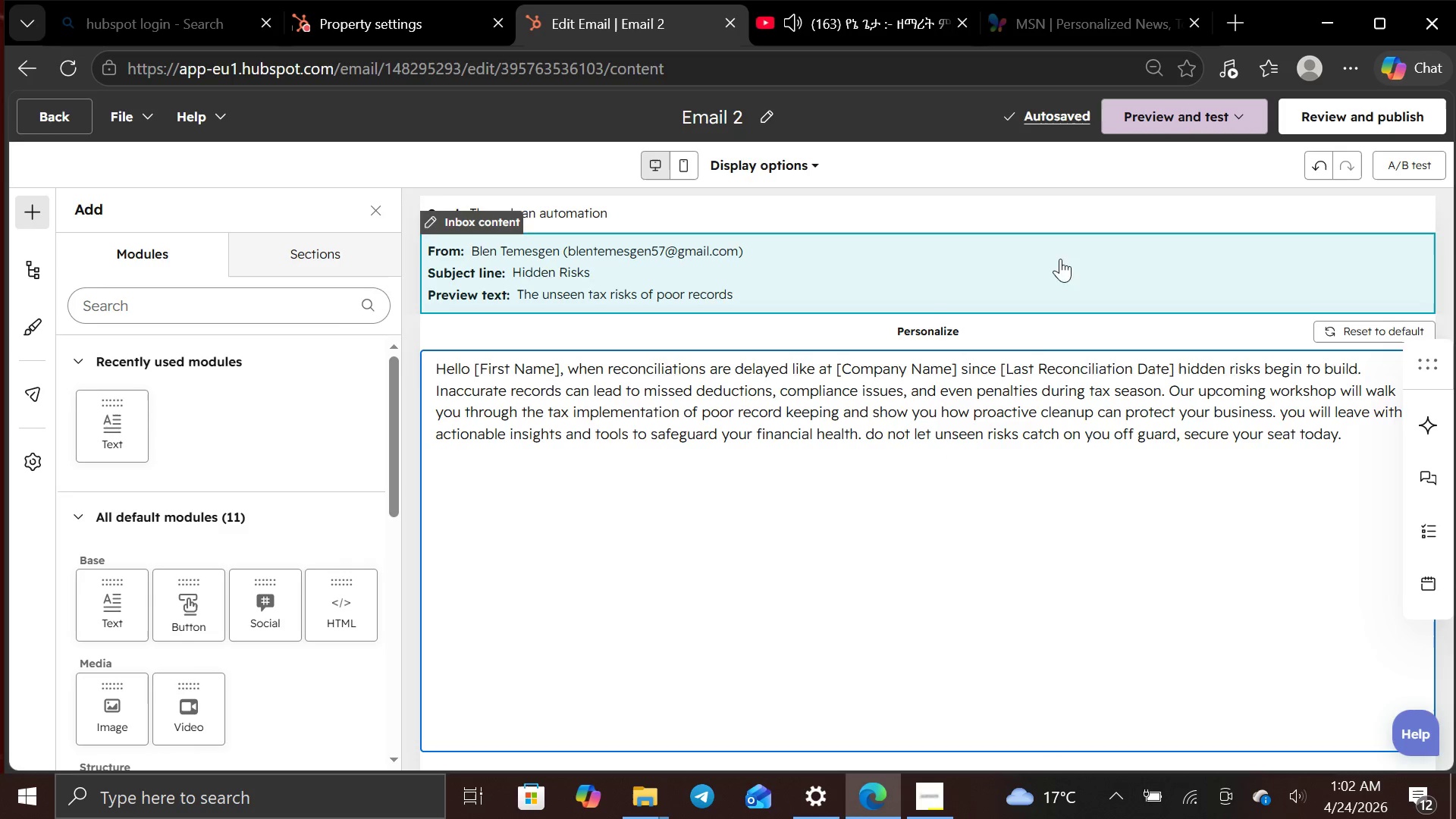 
wait(7.2)
 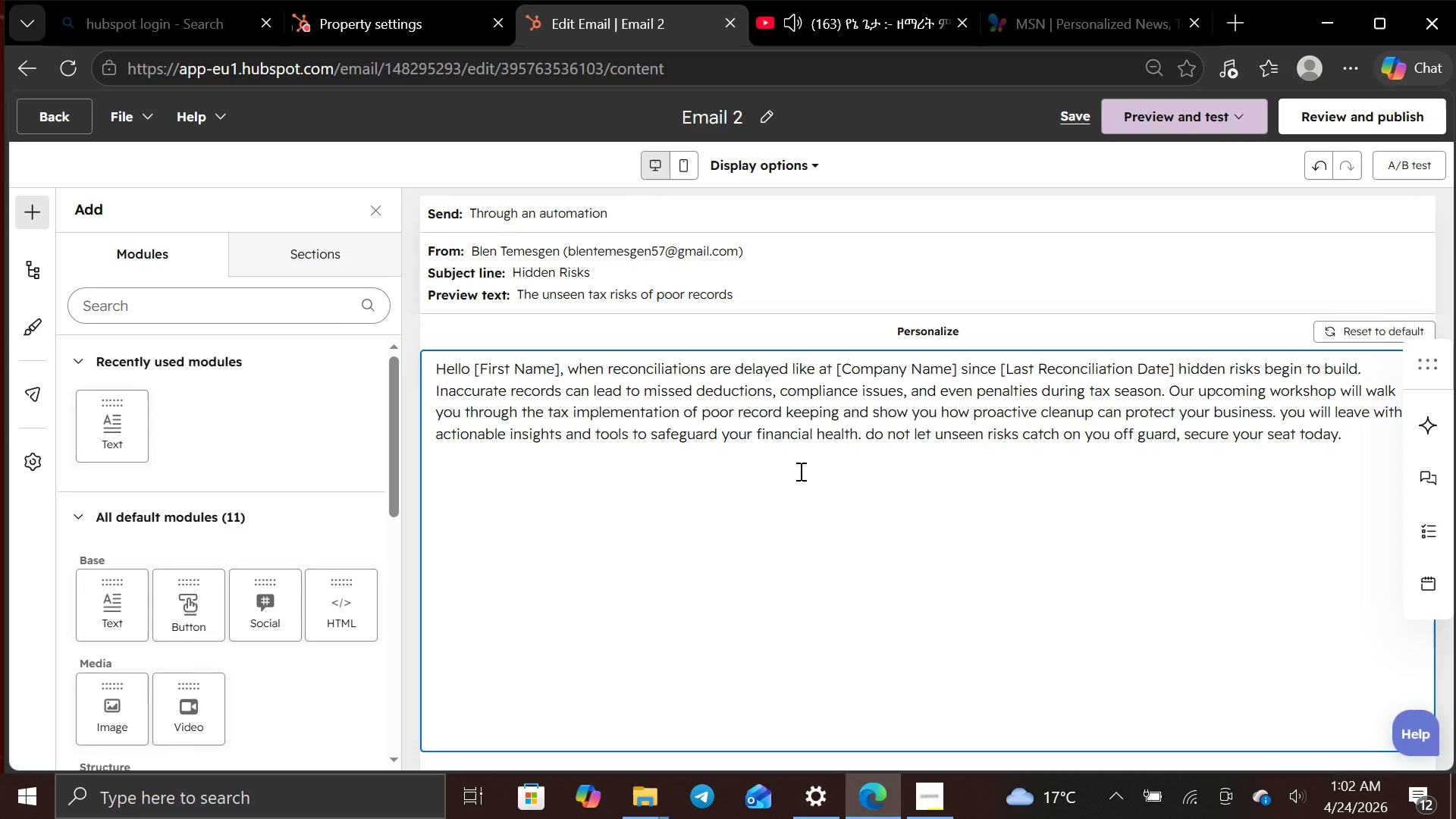 
key(PrintScreen)
 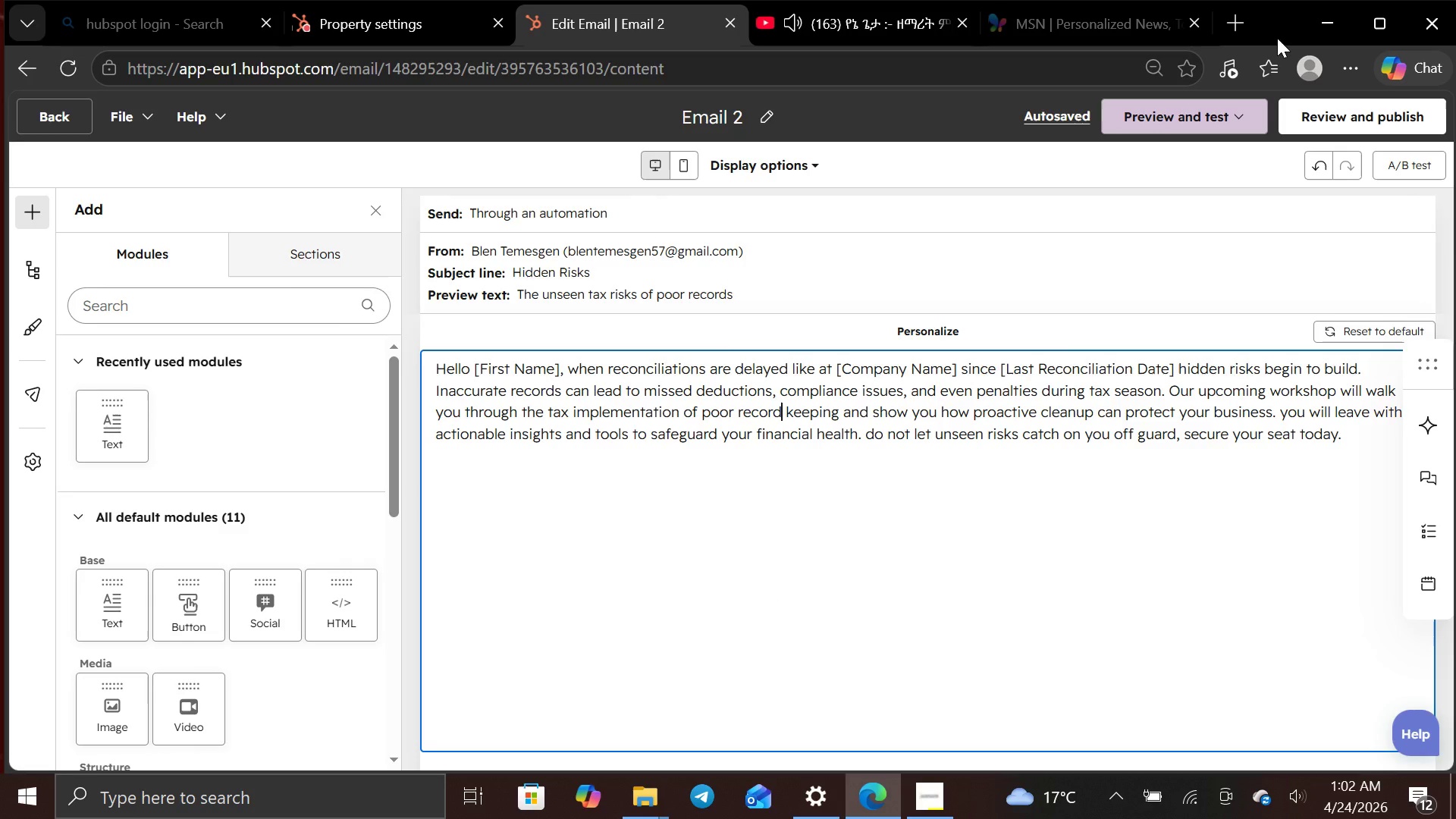 
left_click([1351, 103])
 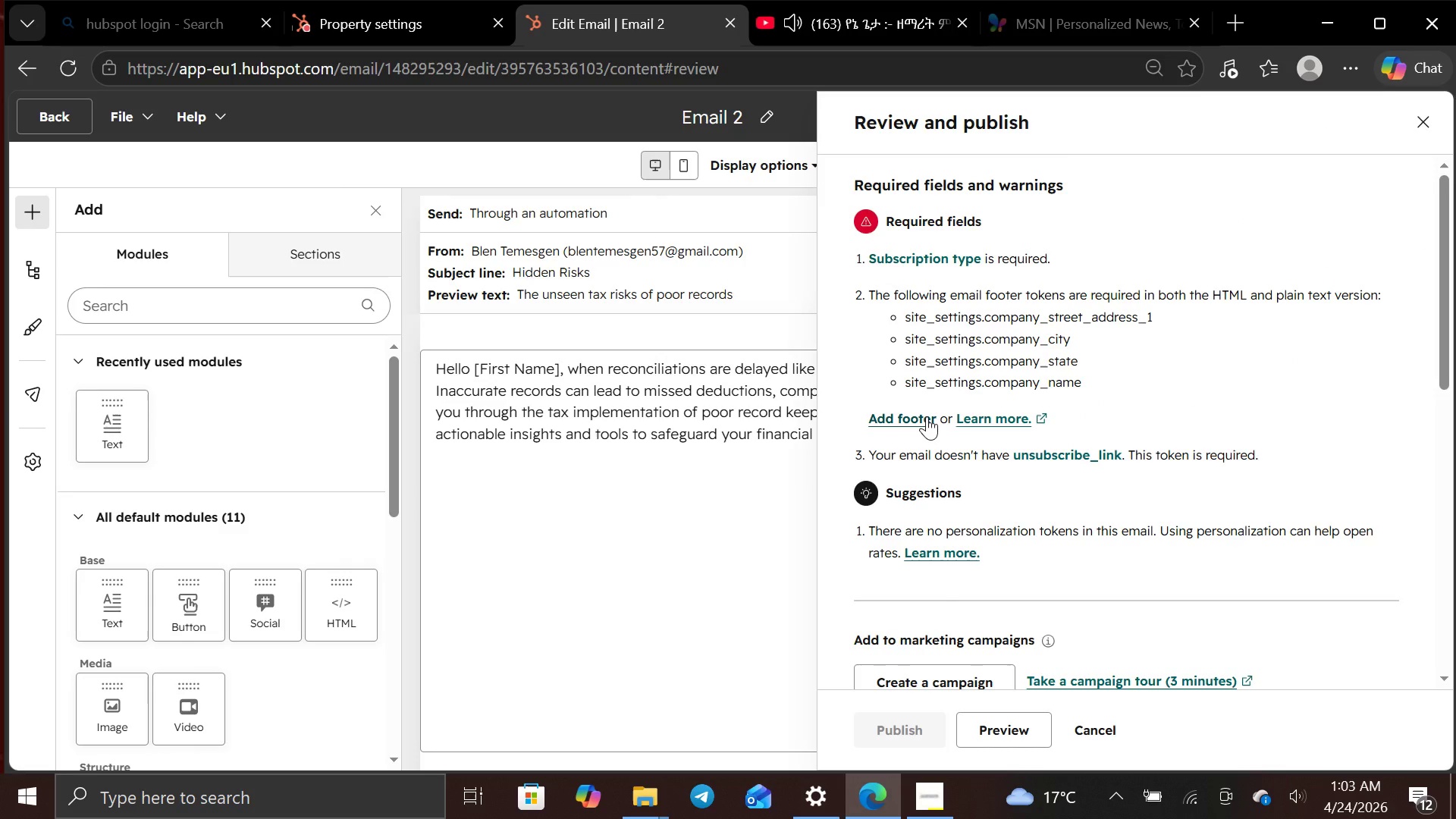 
wait(13.81)
 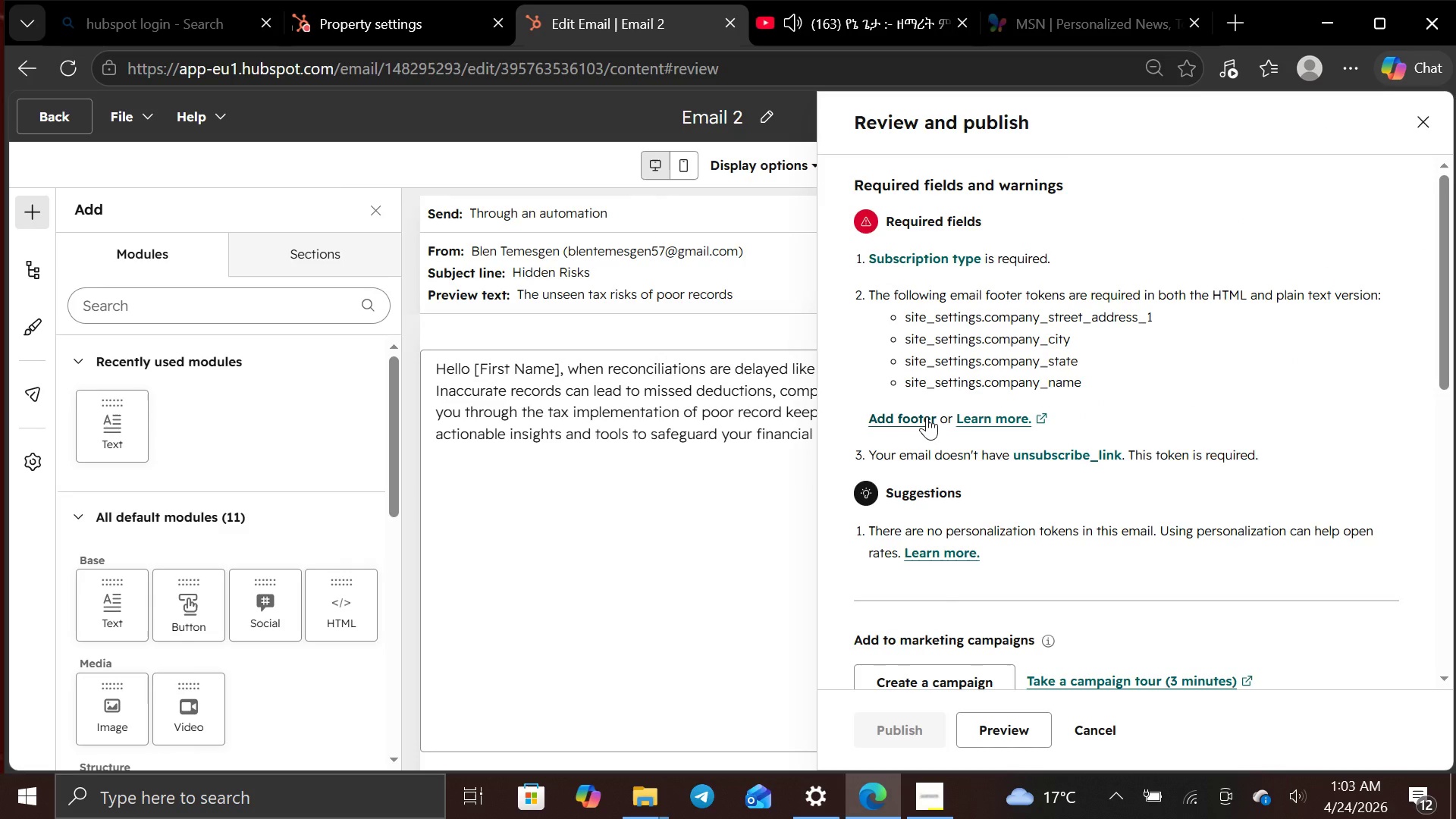 
left_click([927, 416])
 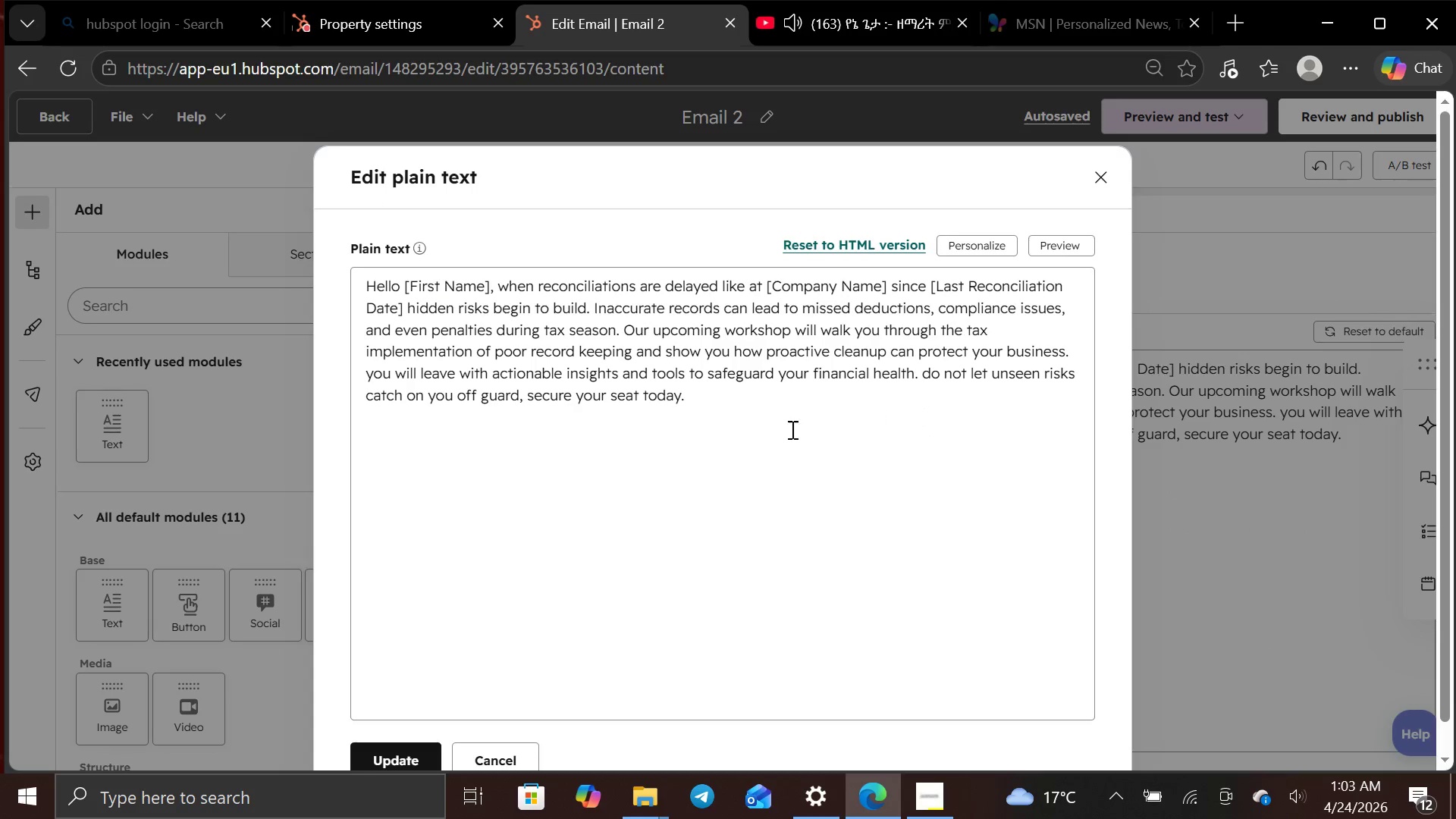 
left_click([710, 439])
 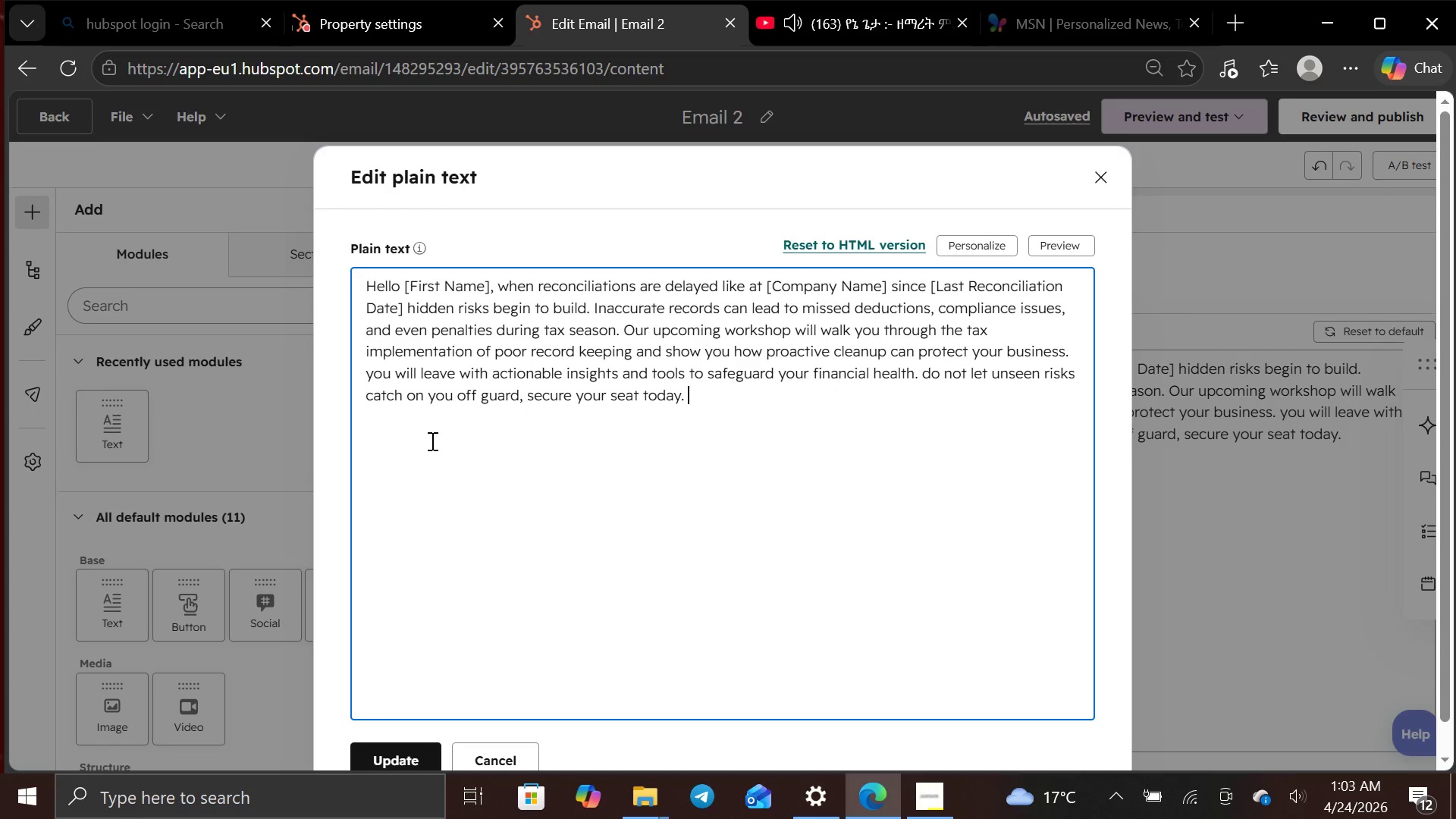 
left_click([383, 450])
 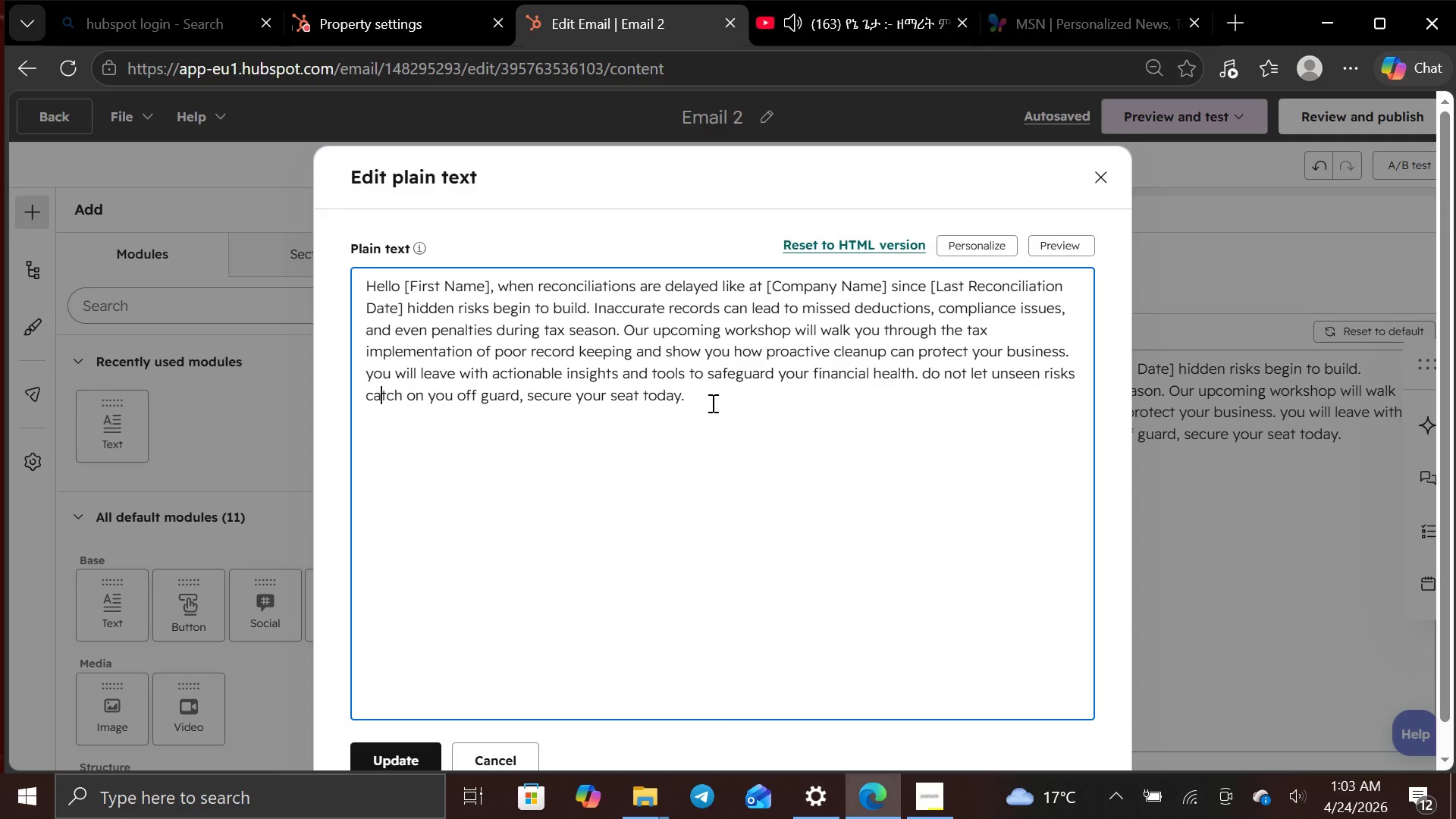 
left_click([711, 403])
 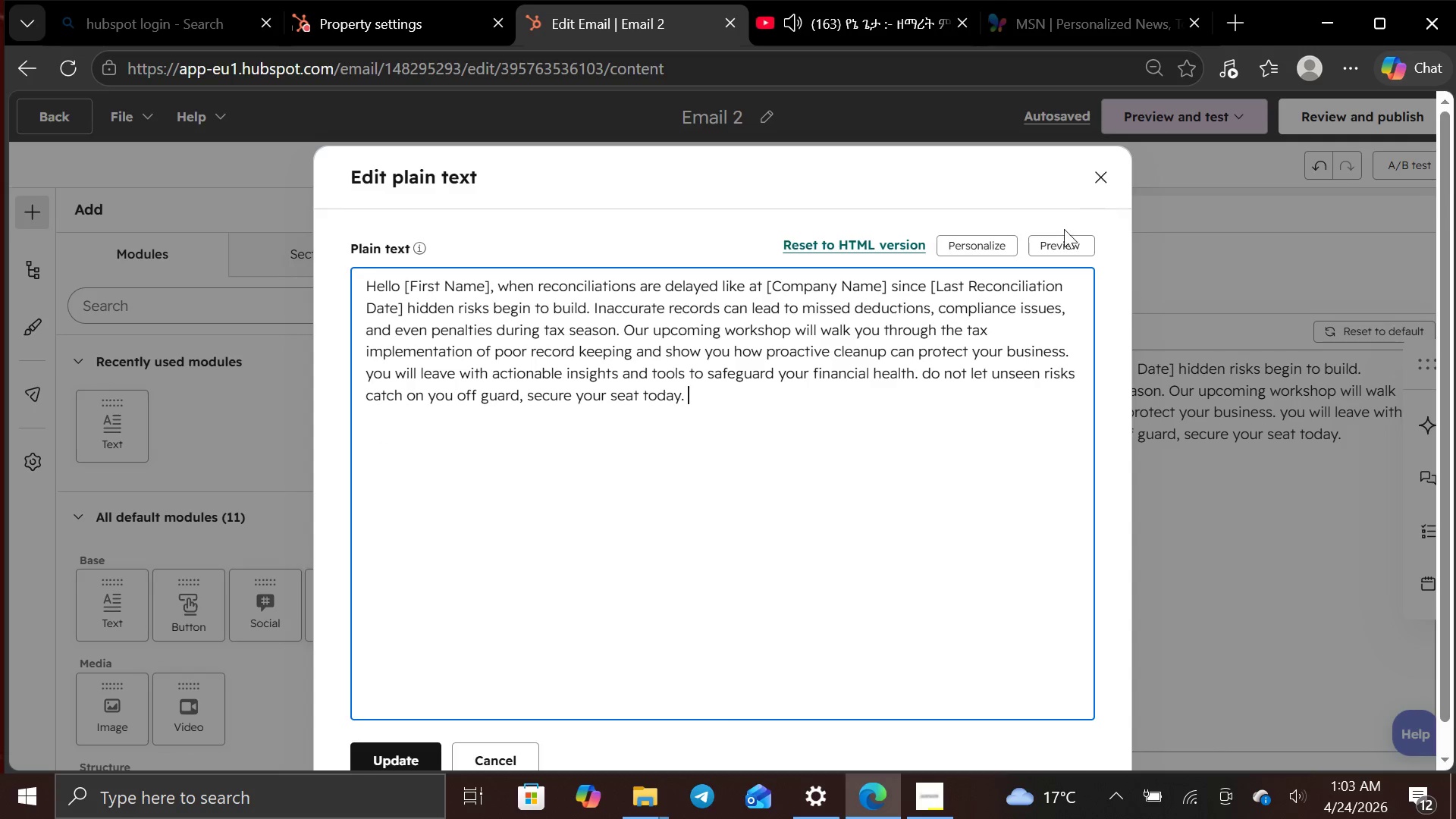 
left_click([1044, 255])
 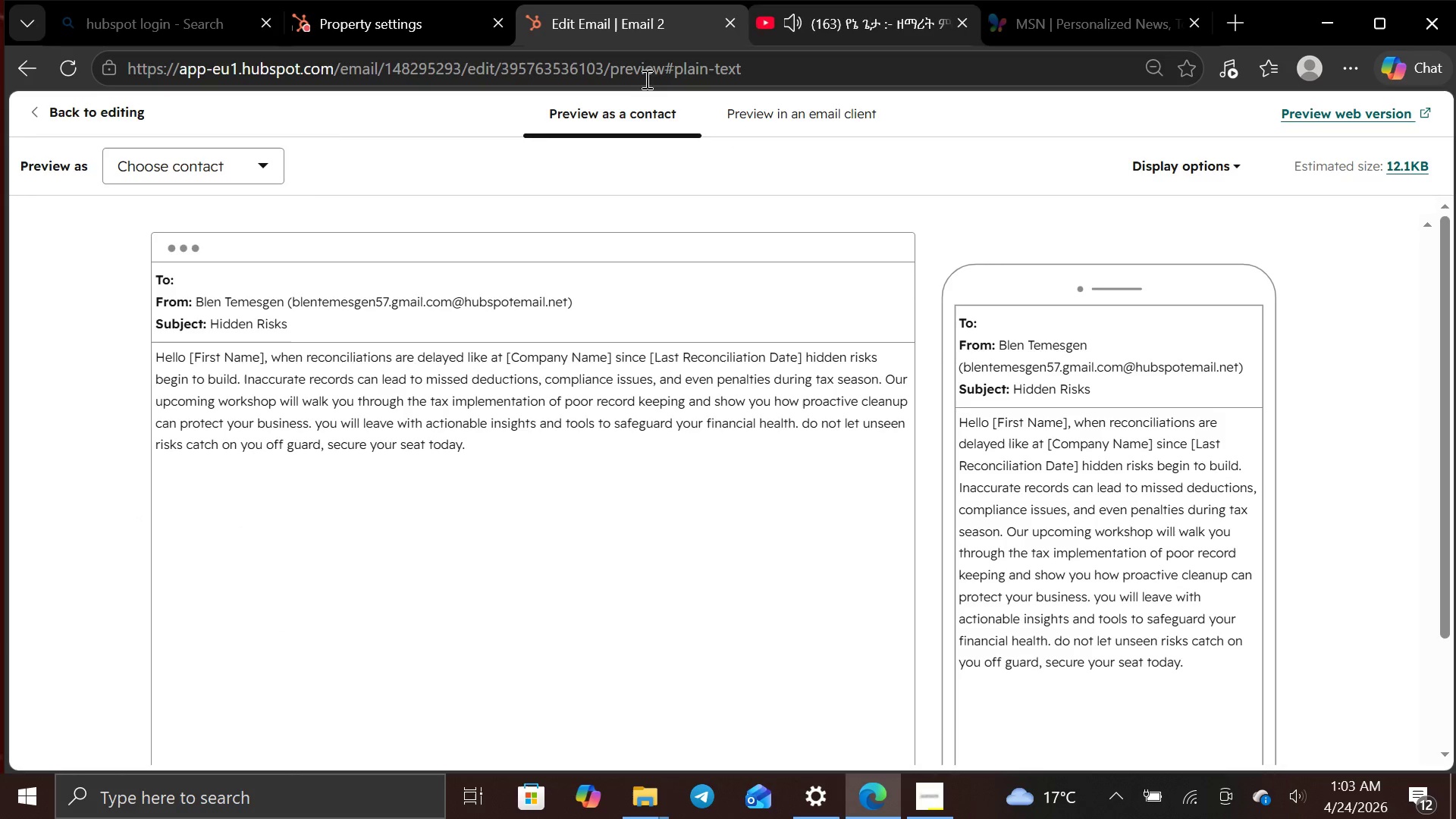 
wait(5.2)
 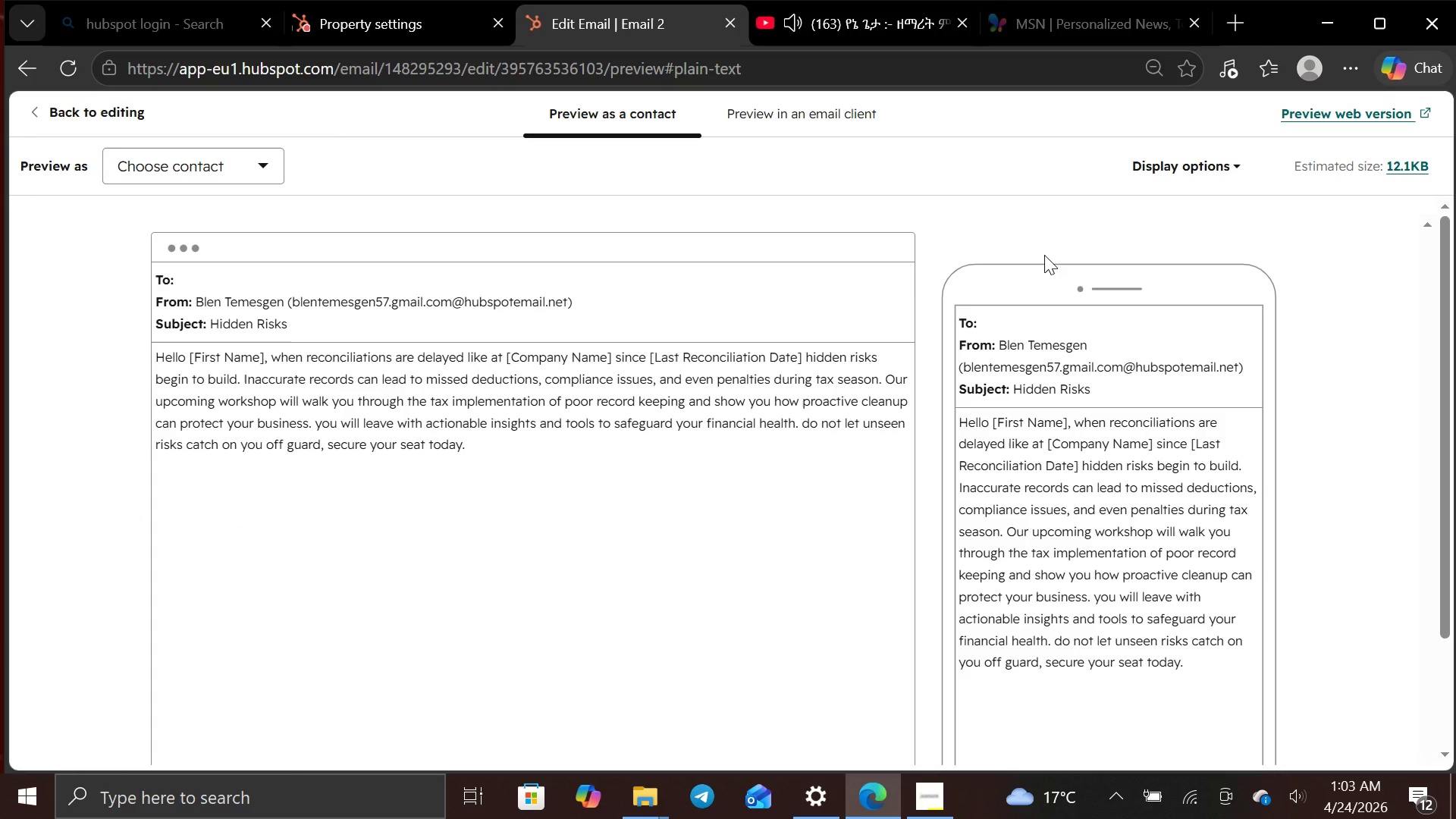 
left_click([267, 169])
 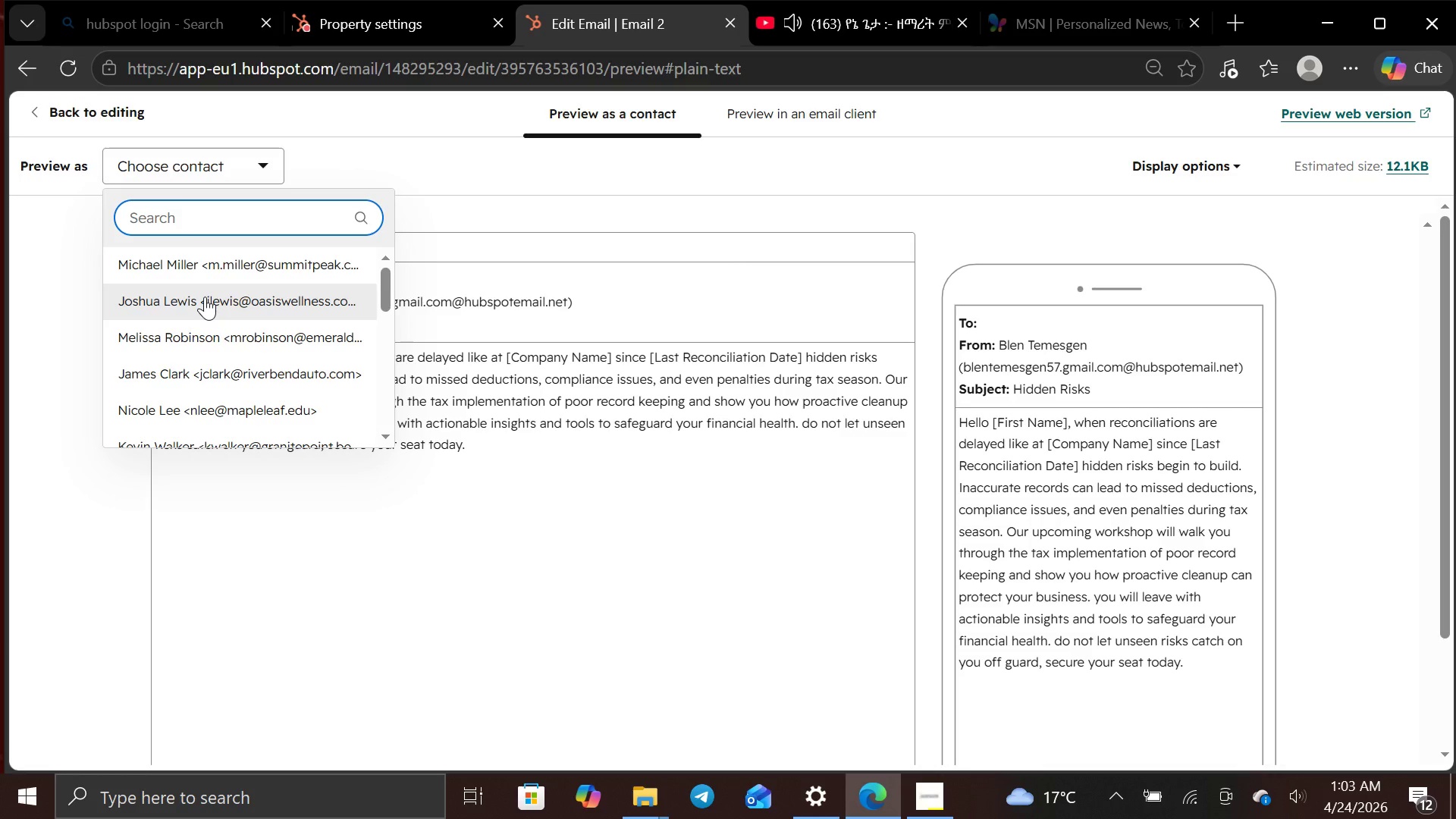 
left_click([205, 297])
 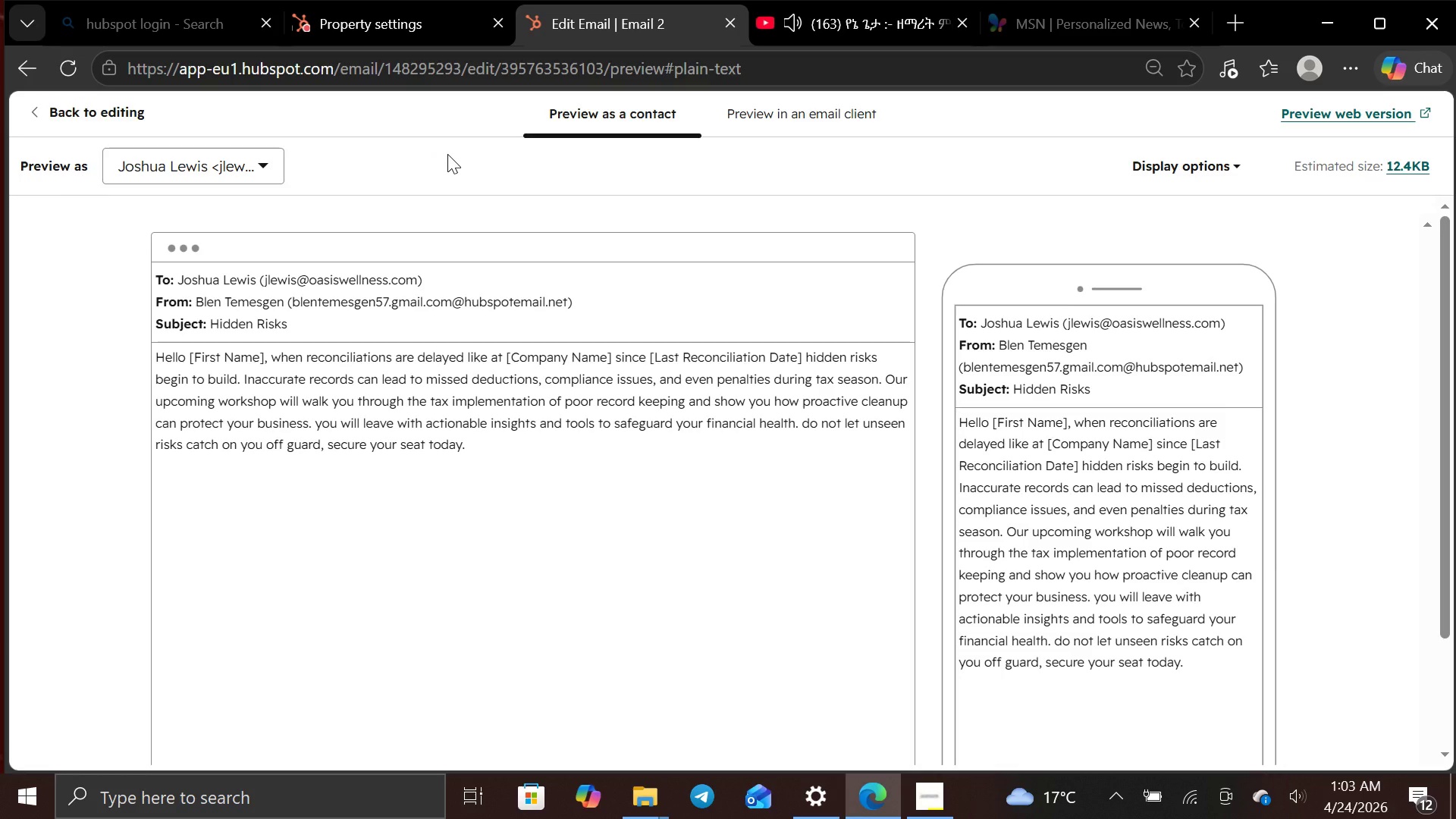 
wait(8.47)
 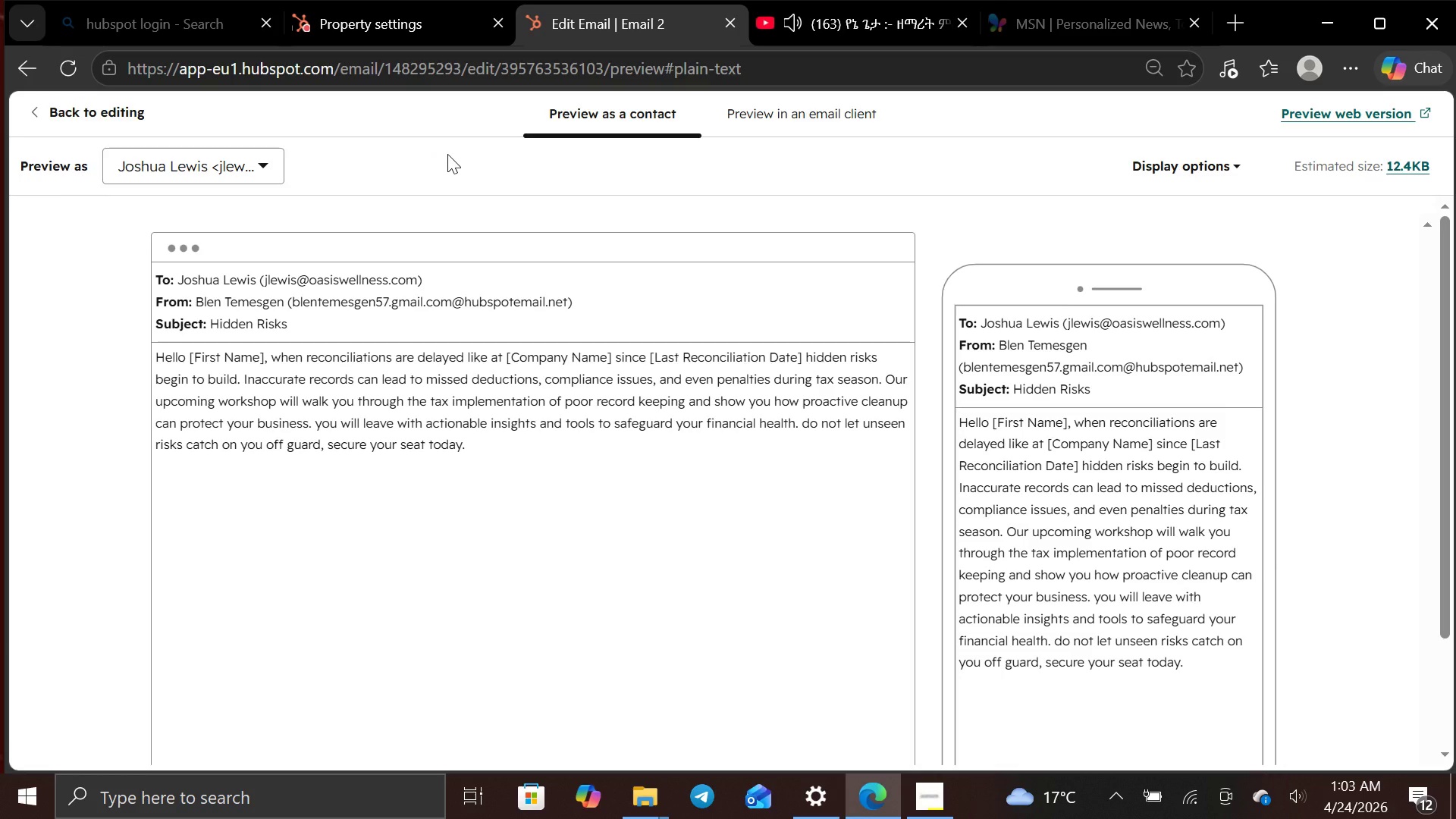 
key(PrintScreen)
 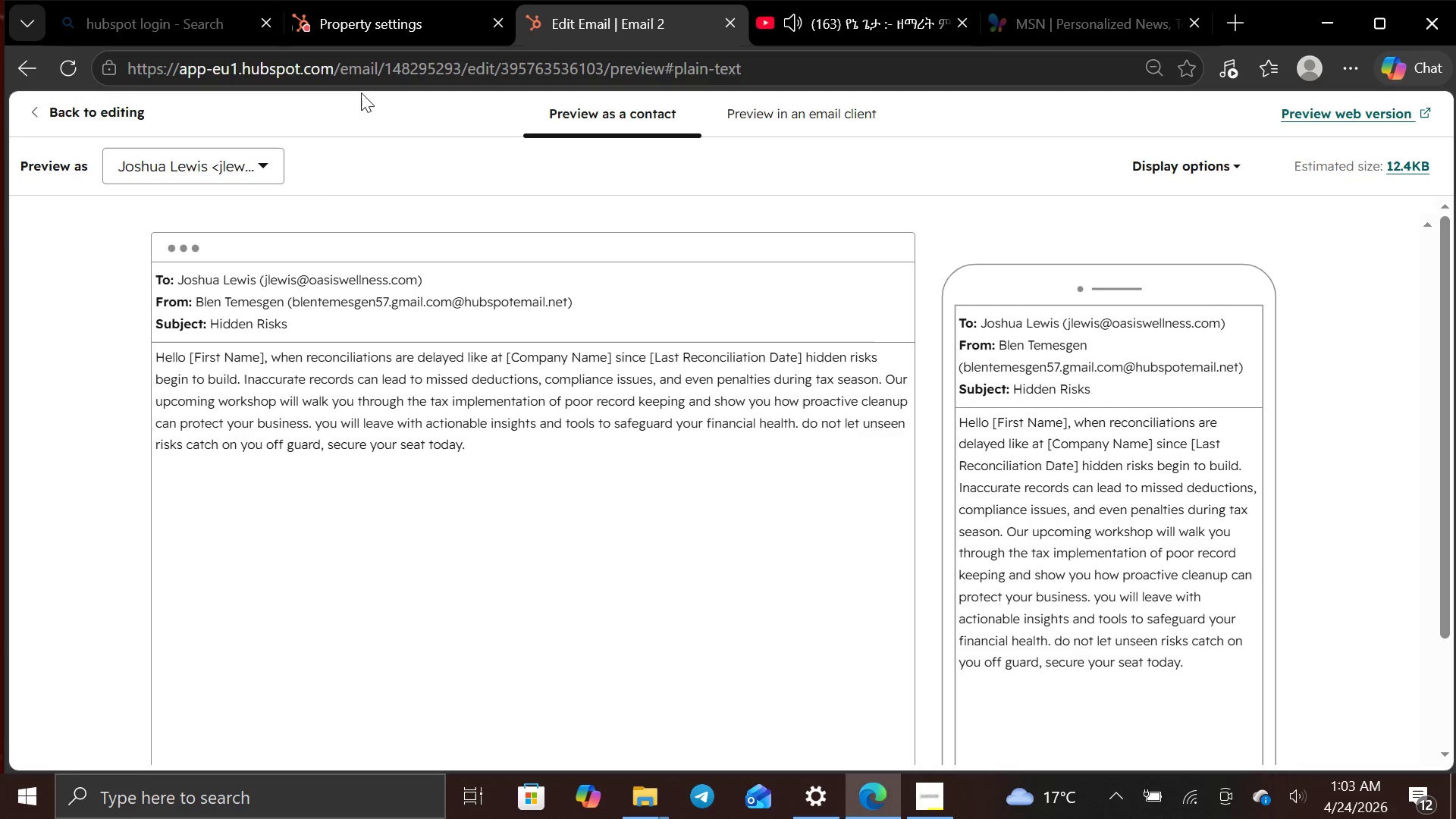 
left_click([135, 103])
 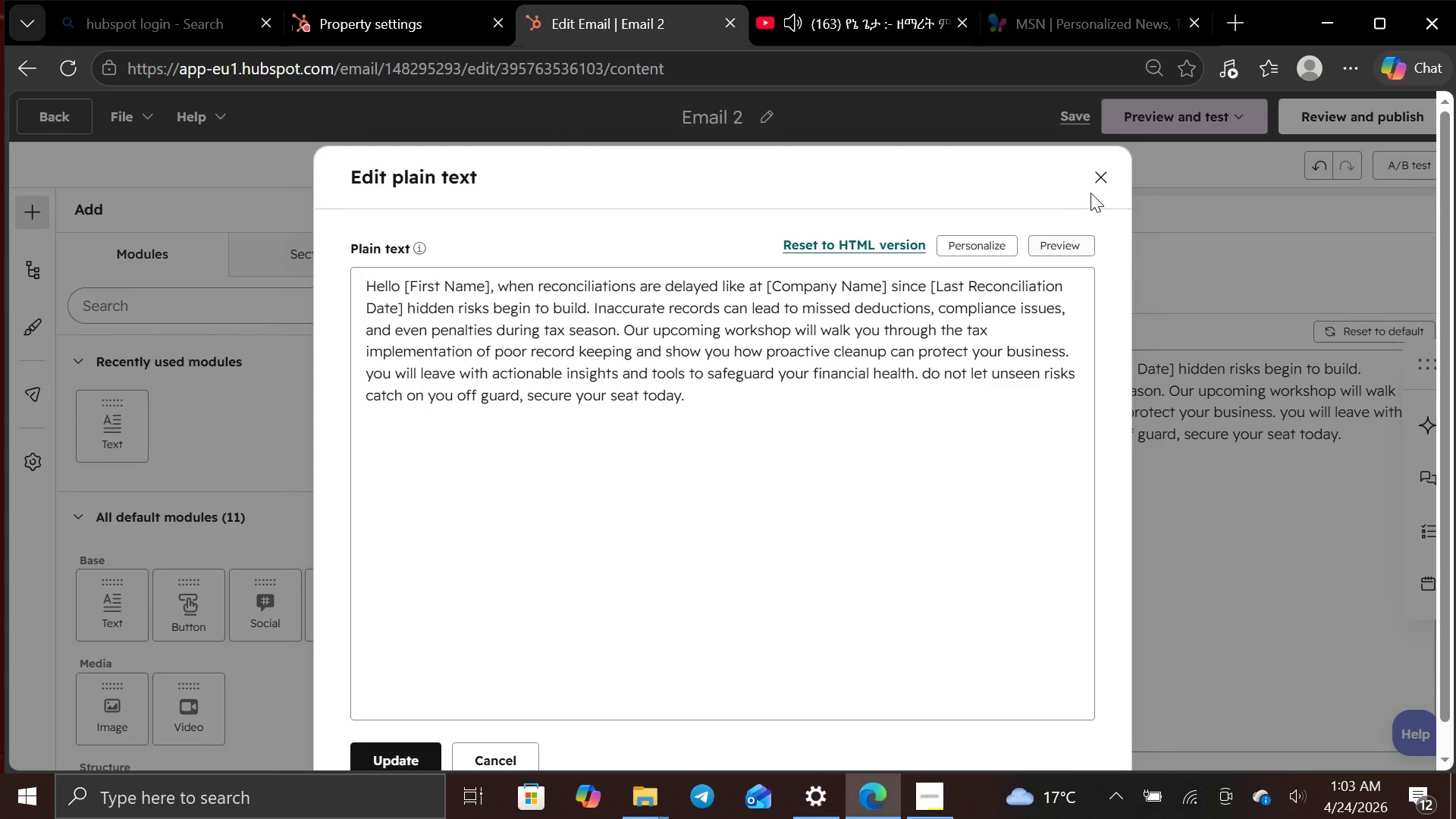 
wait(6.77)
 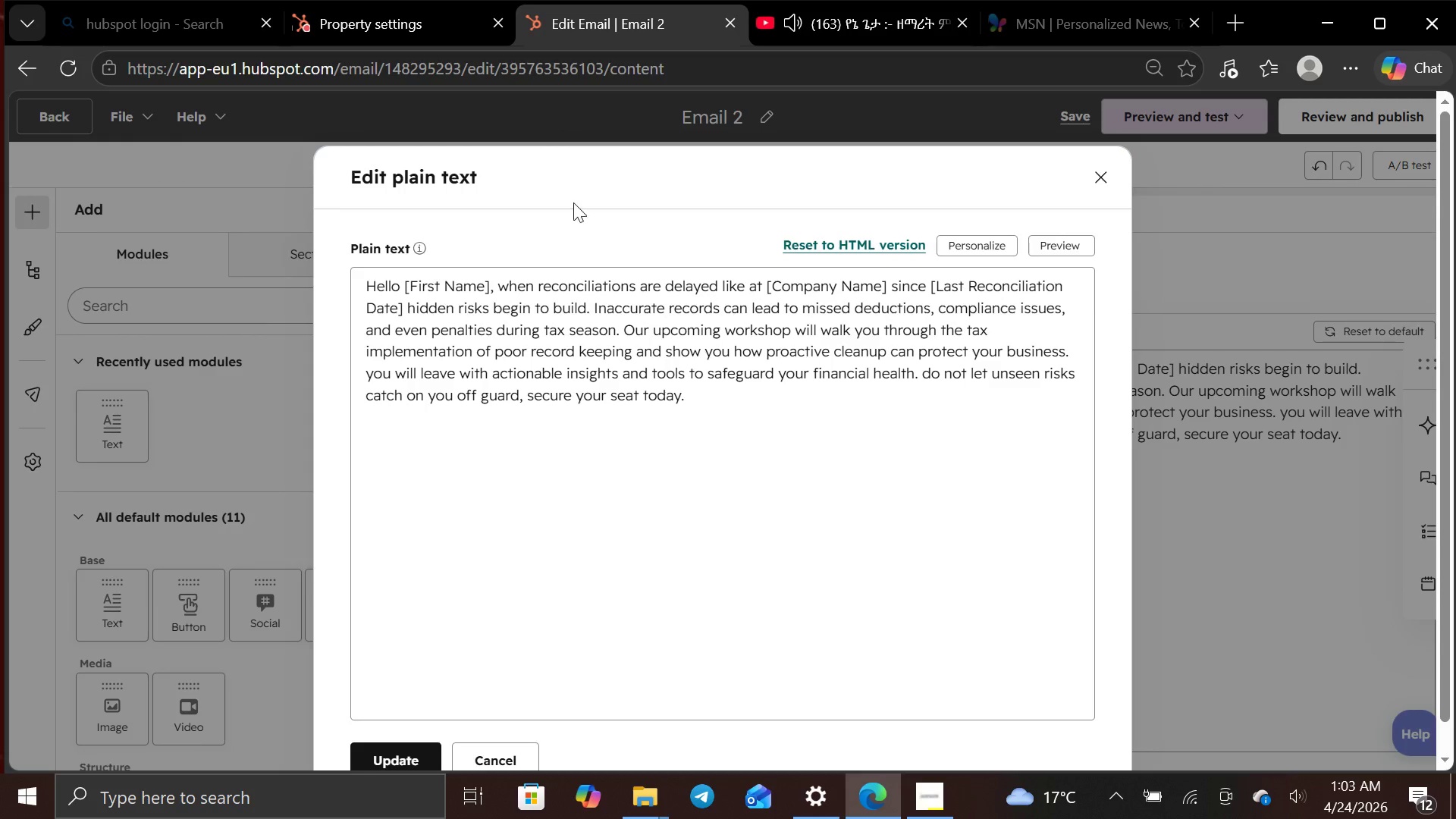 
left_click([1098, 180])
 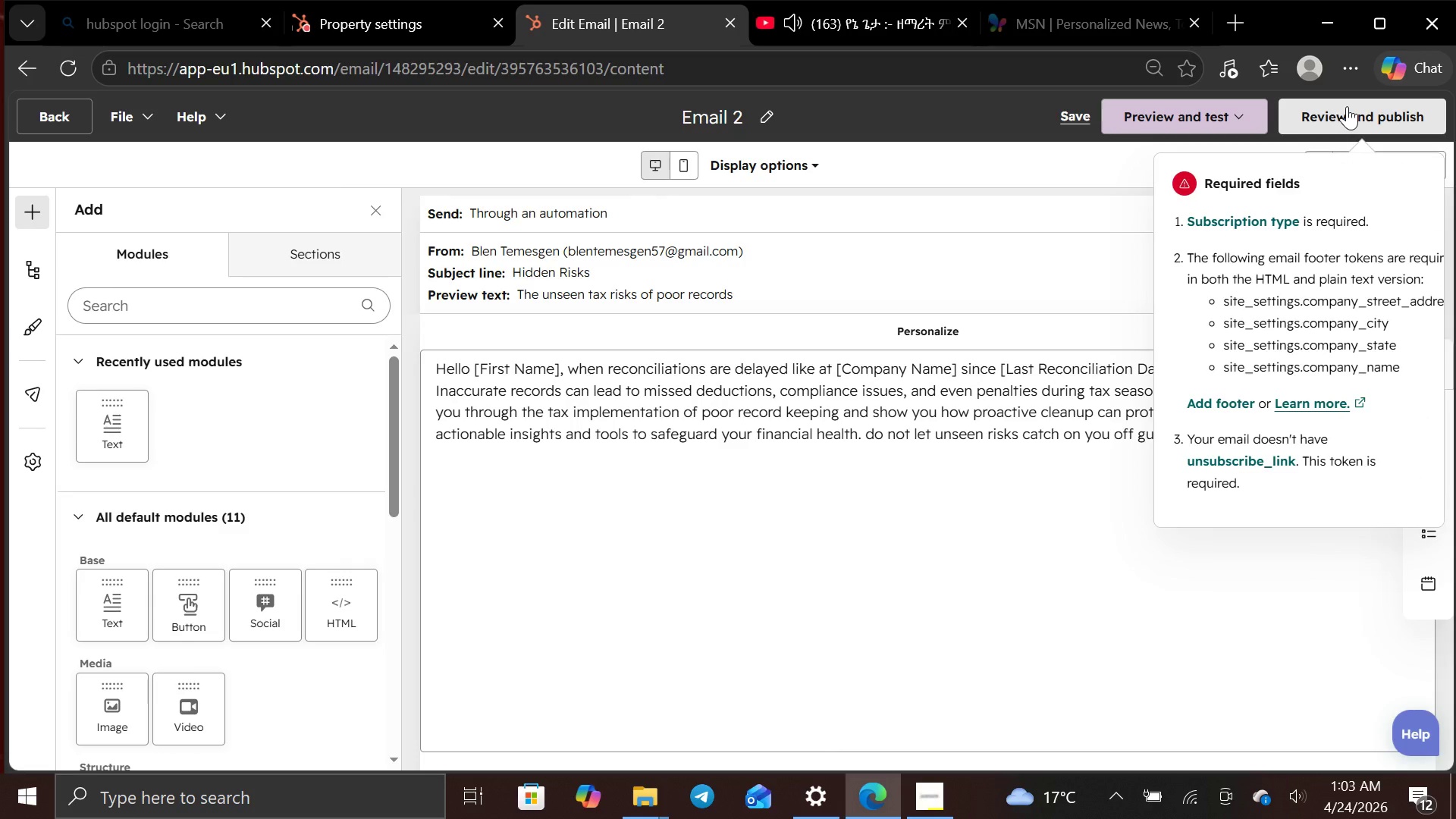 
left_click([1347, 106])
 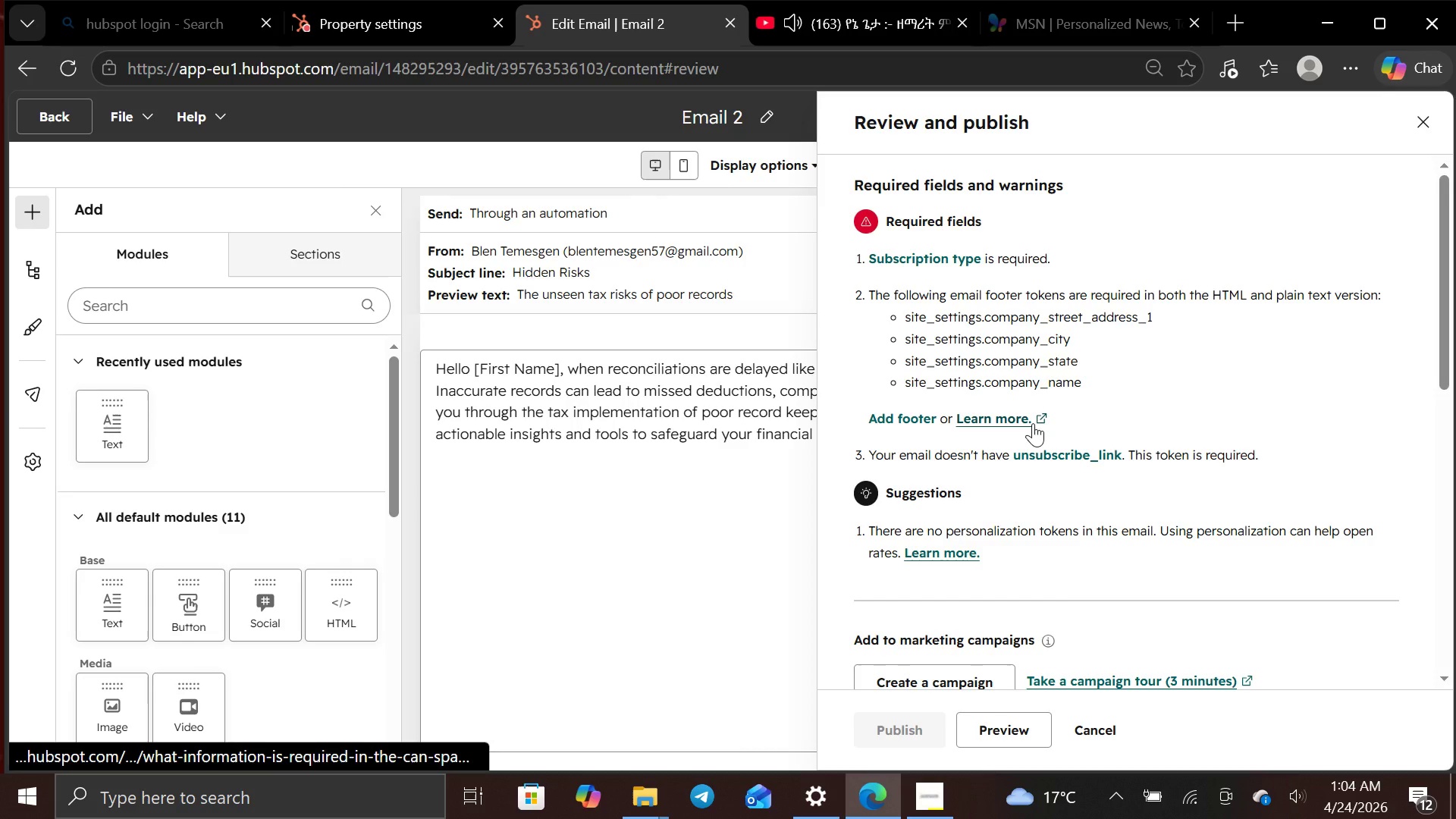 
wait(16.66)
 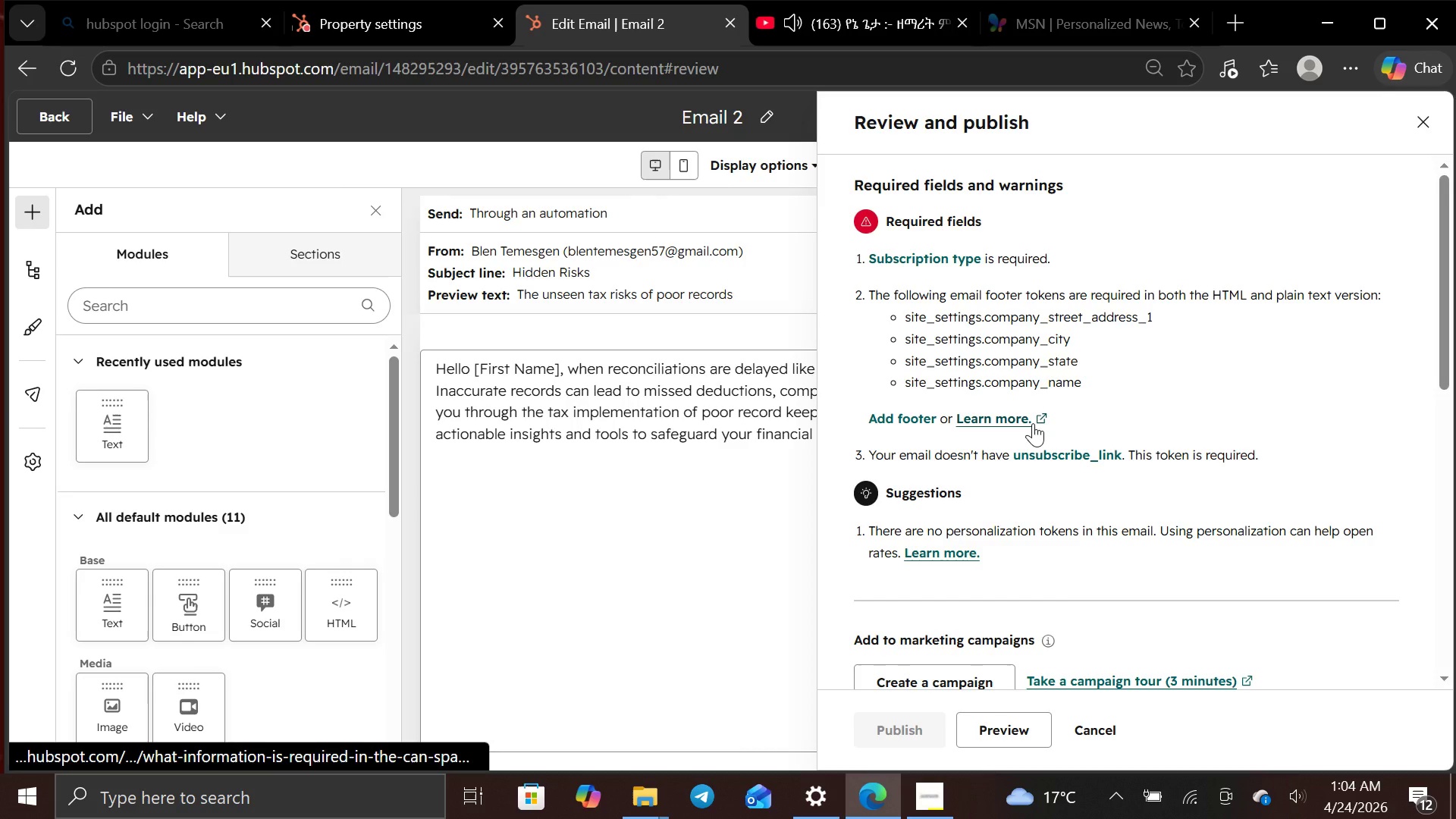 
left_click([917, 422])
 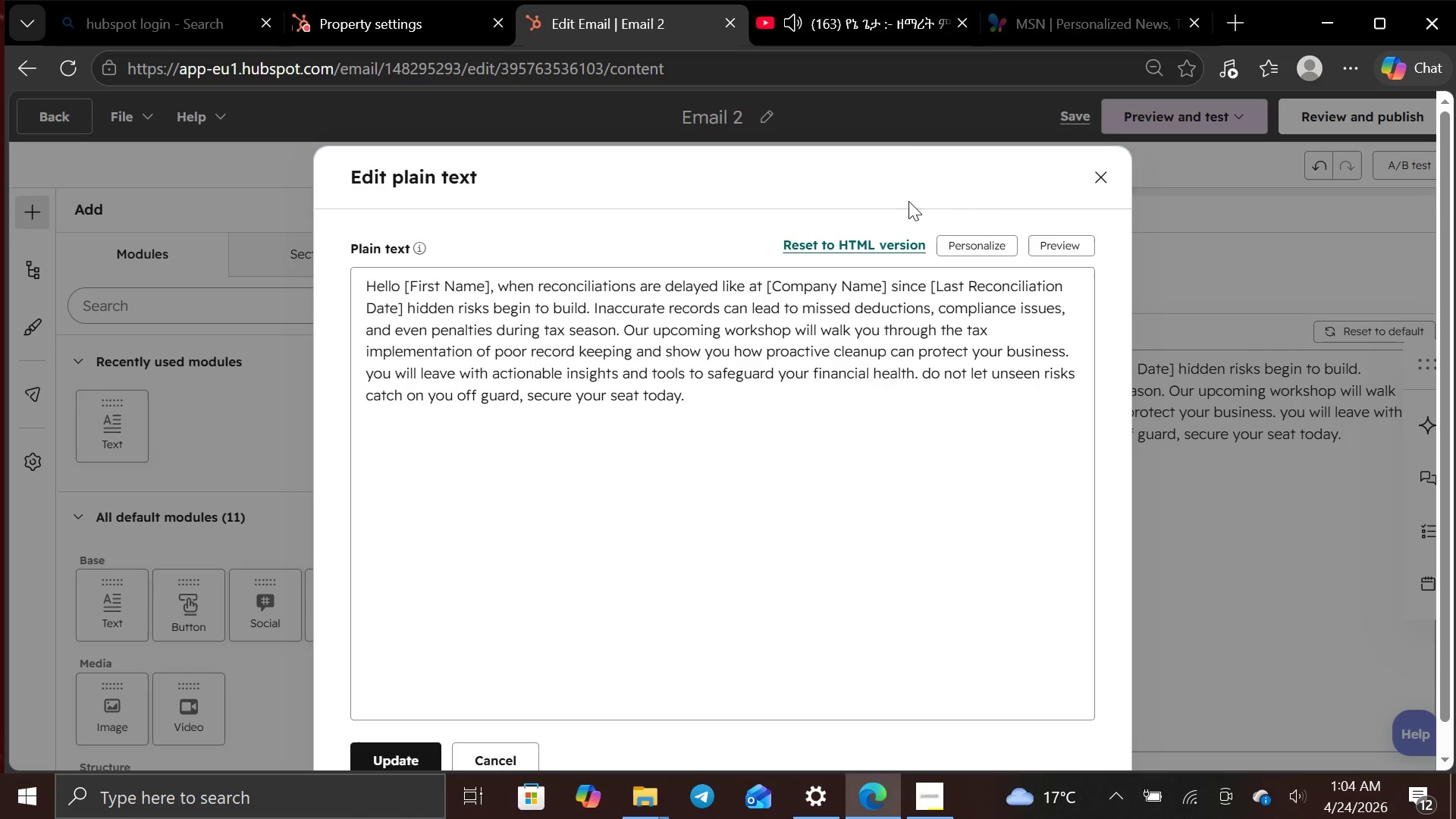 
left_click([884, 244])
 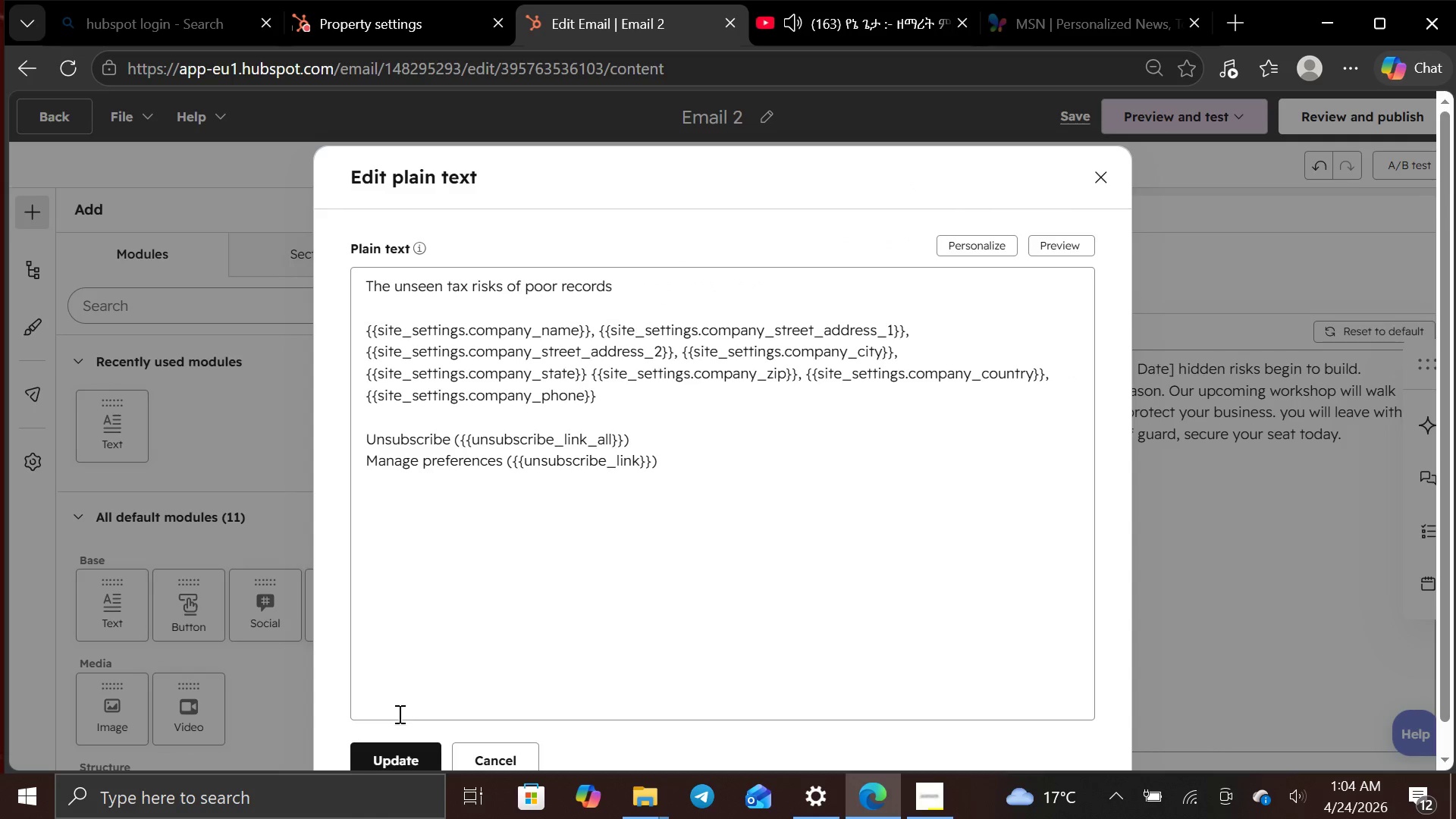 
left_click([397, 751])
 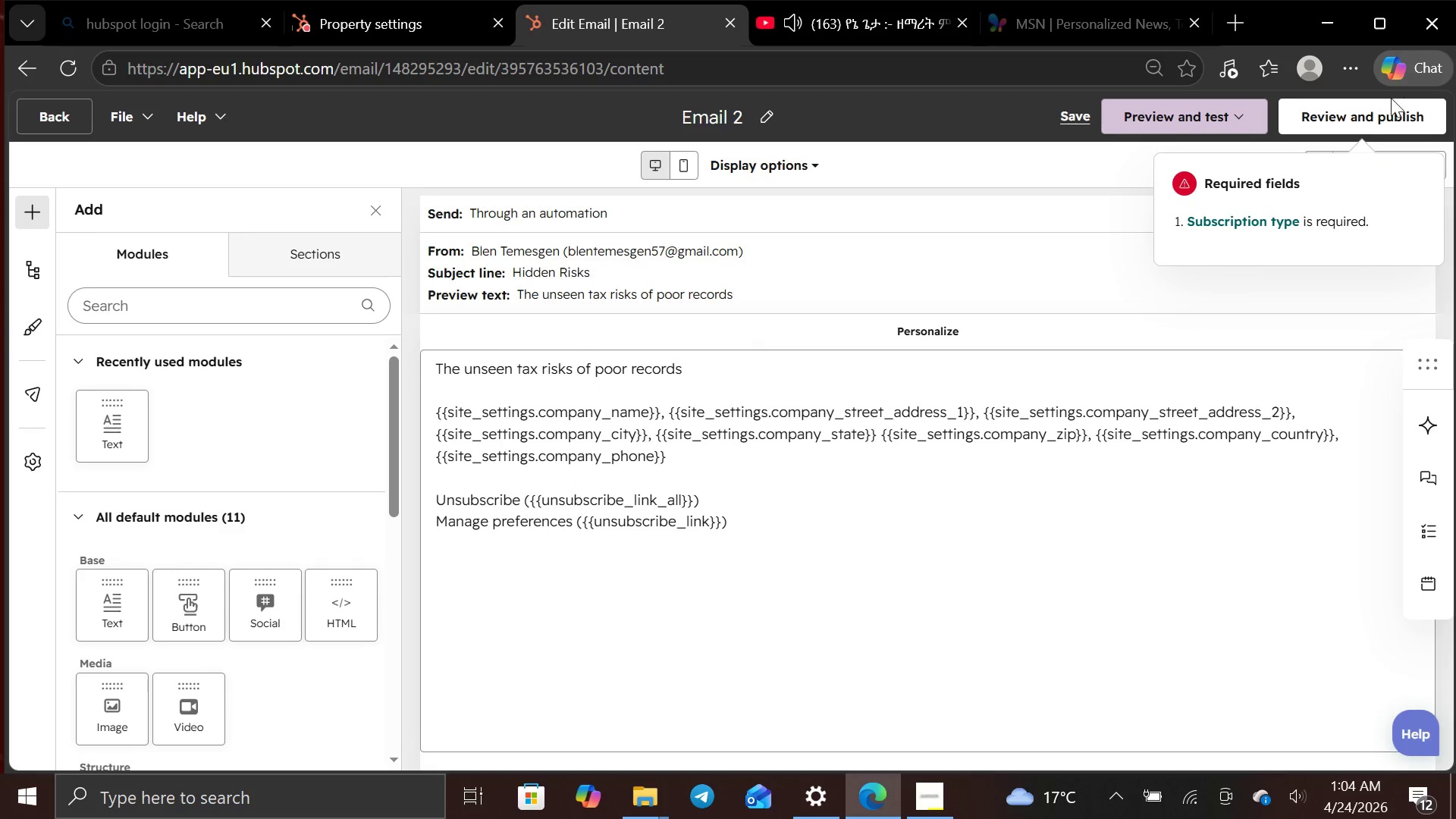 
left_click([1381, 117])
 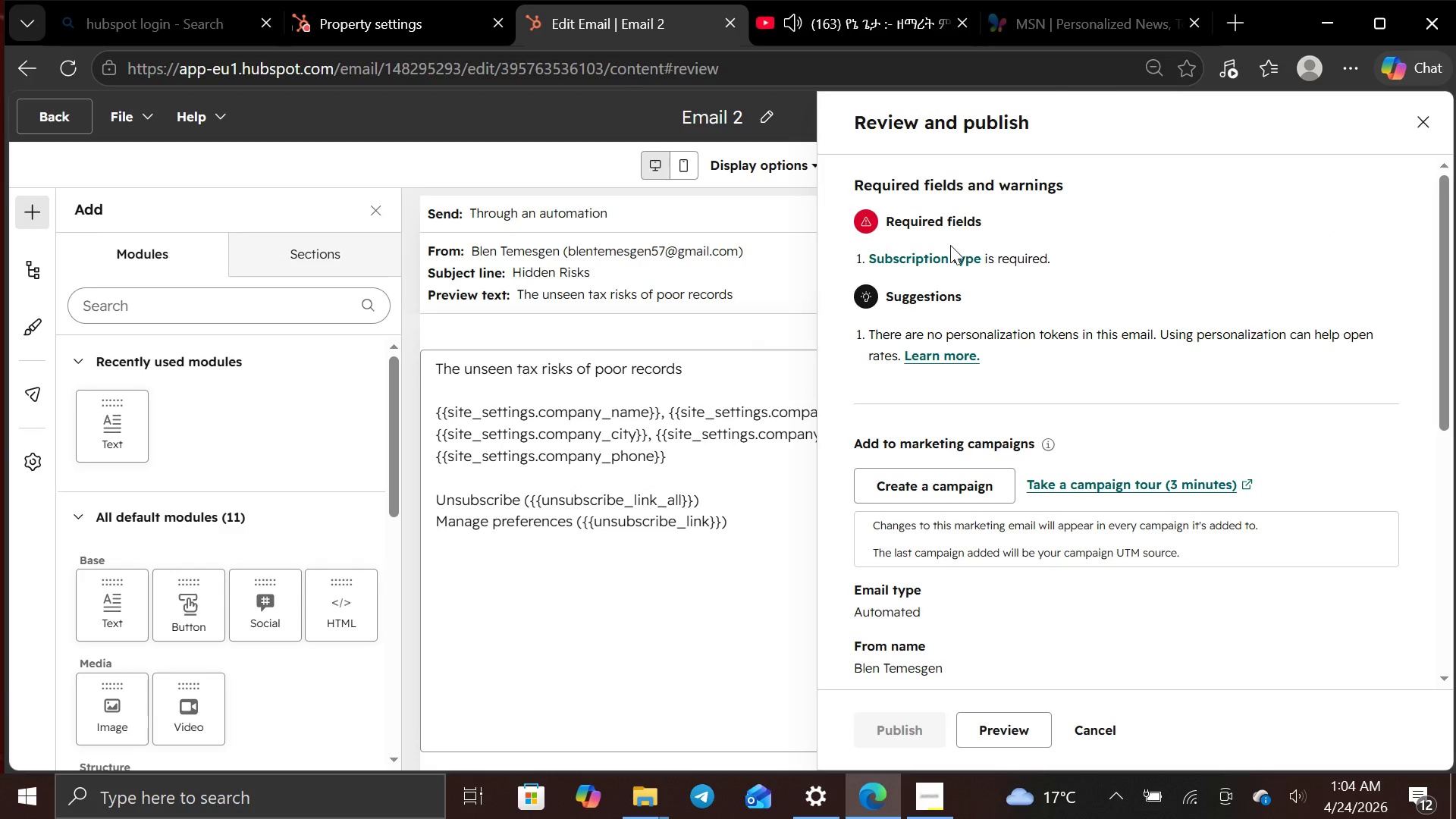 
left_click([950, 249])
 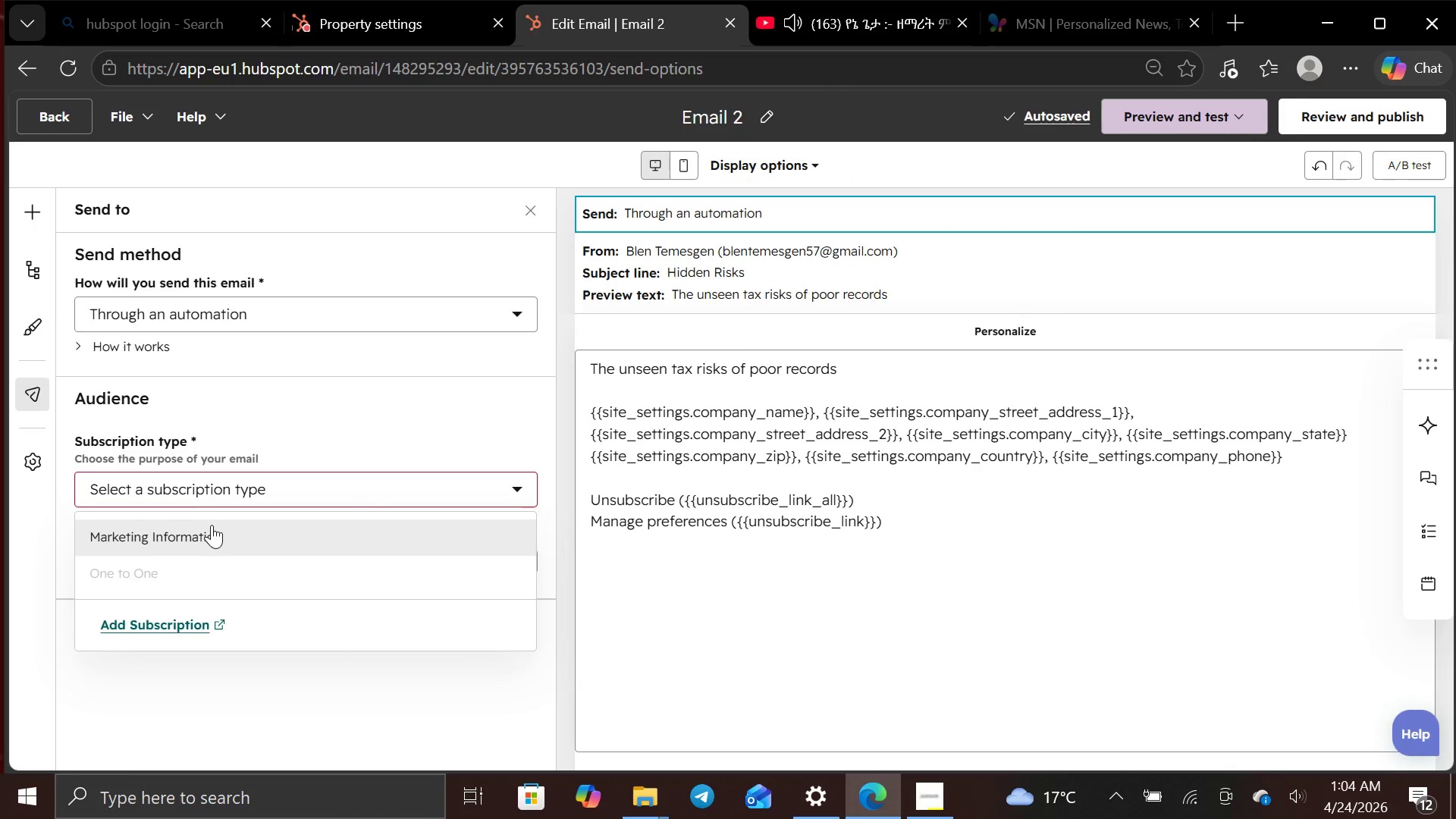 
left_click([212, 525])
 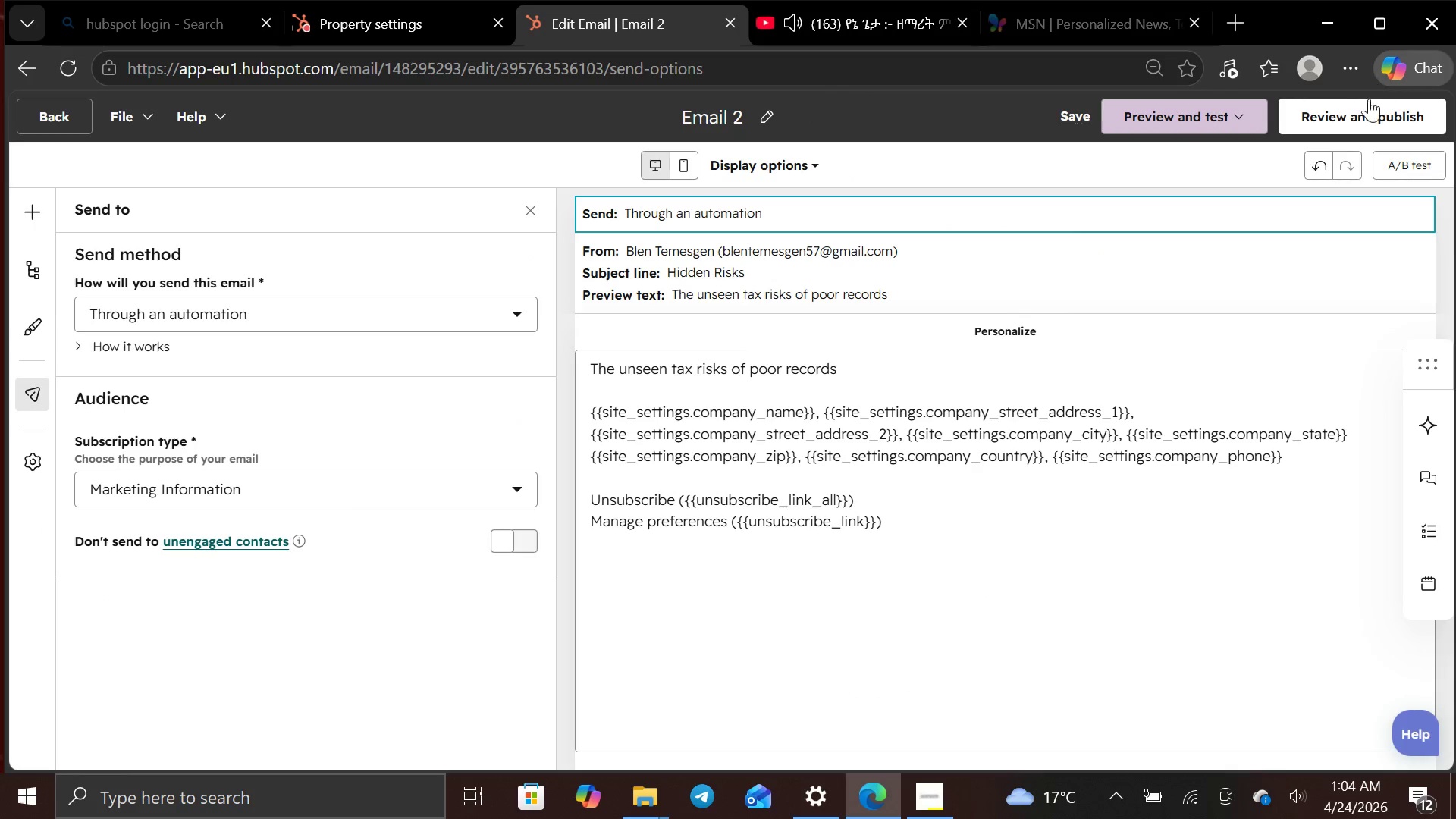 
left_click([1363, 115])
 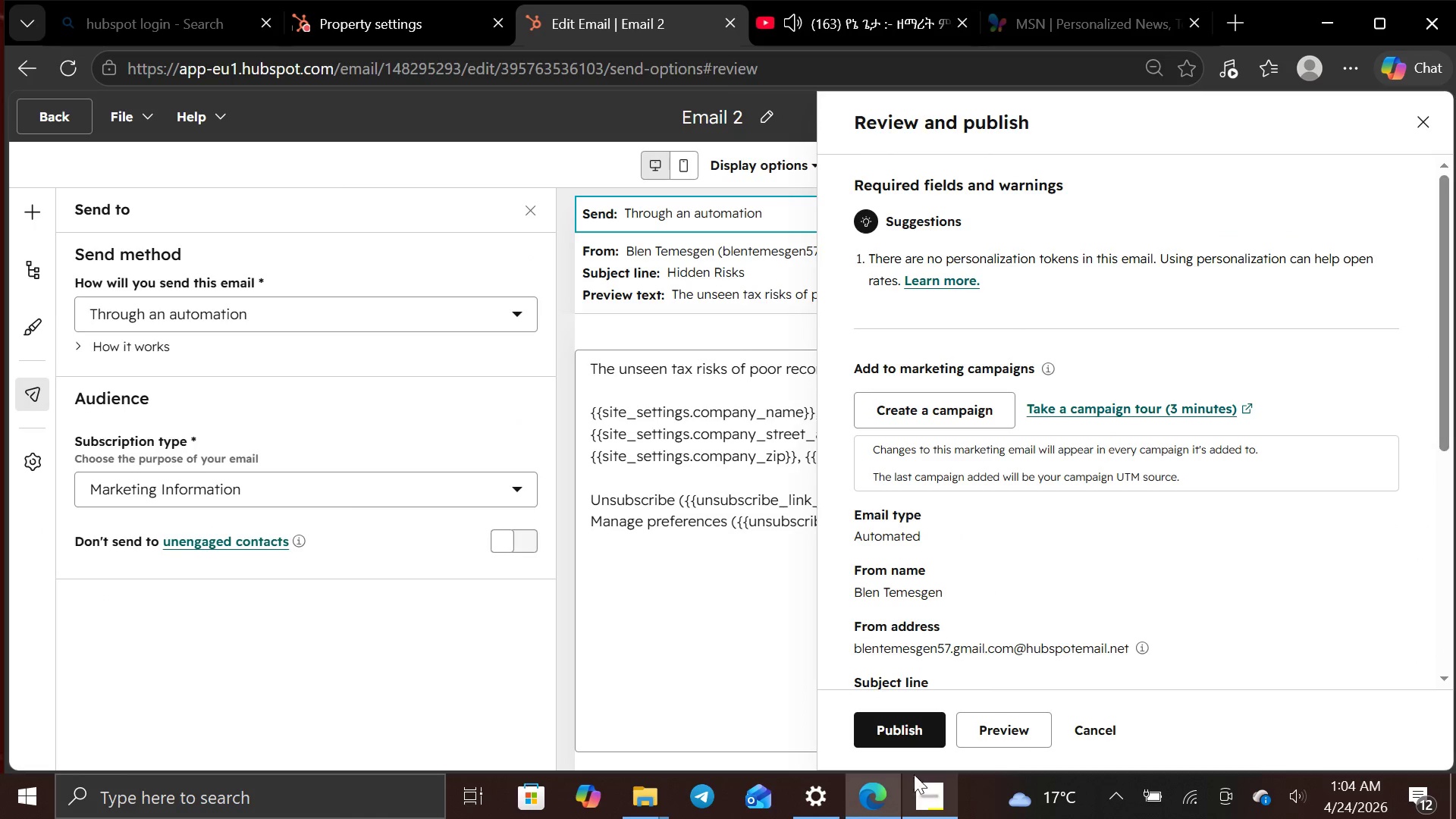 
left_click([903, 738])
 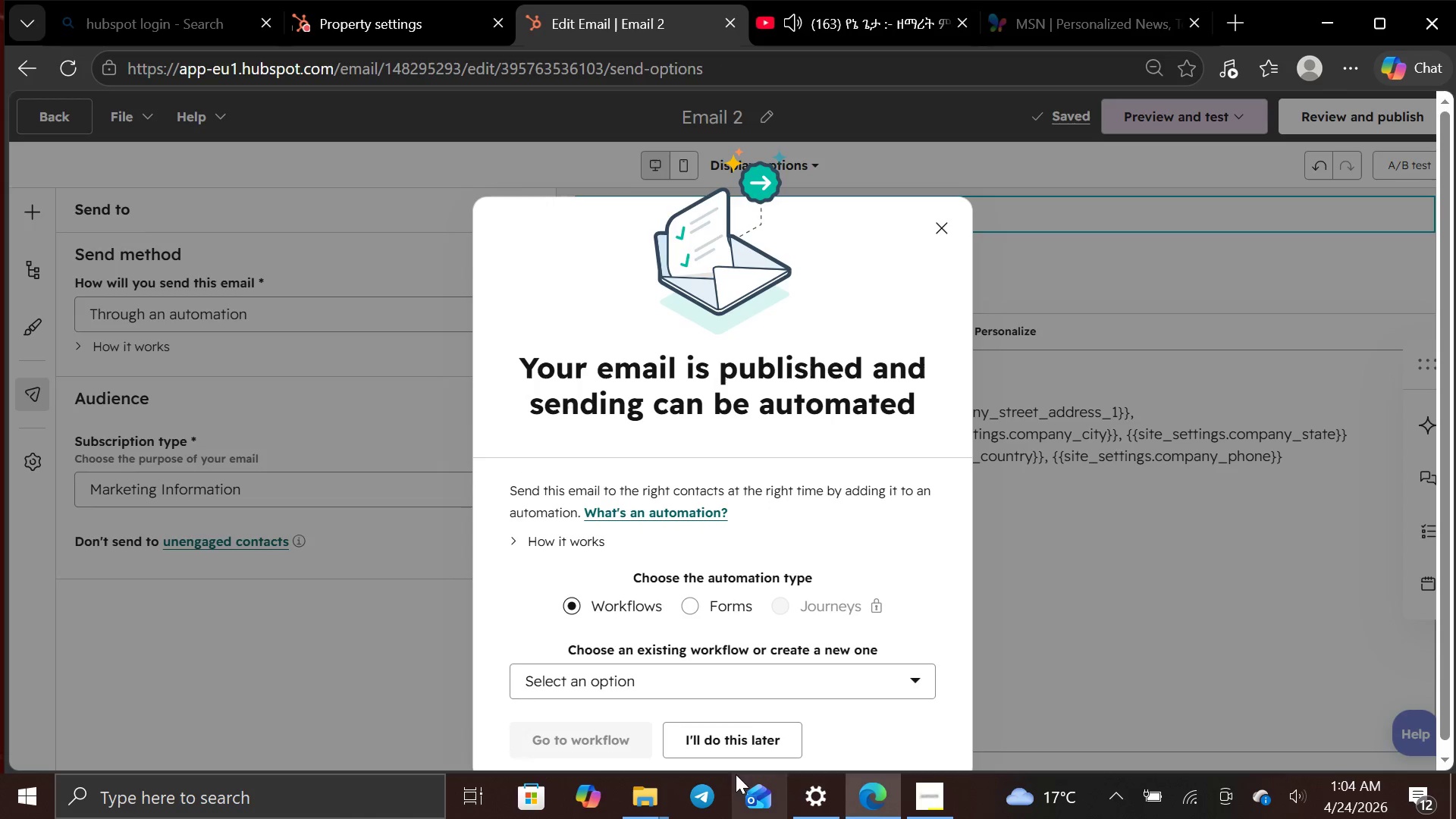 
wait(5.7)
 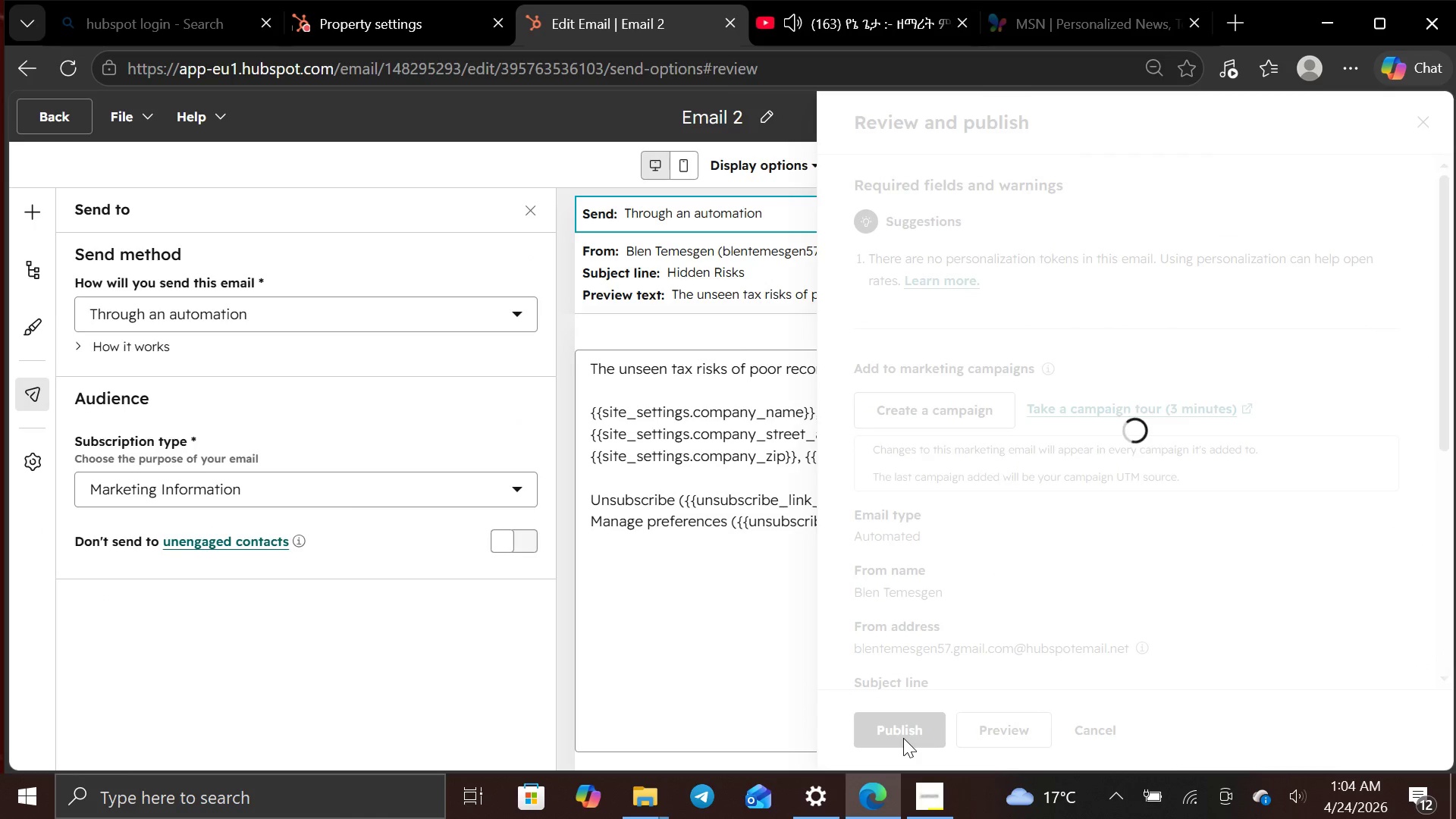 
left_click([745, 746])
 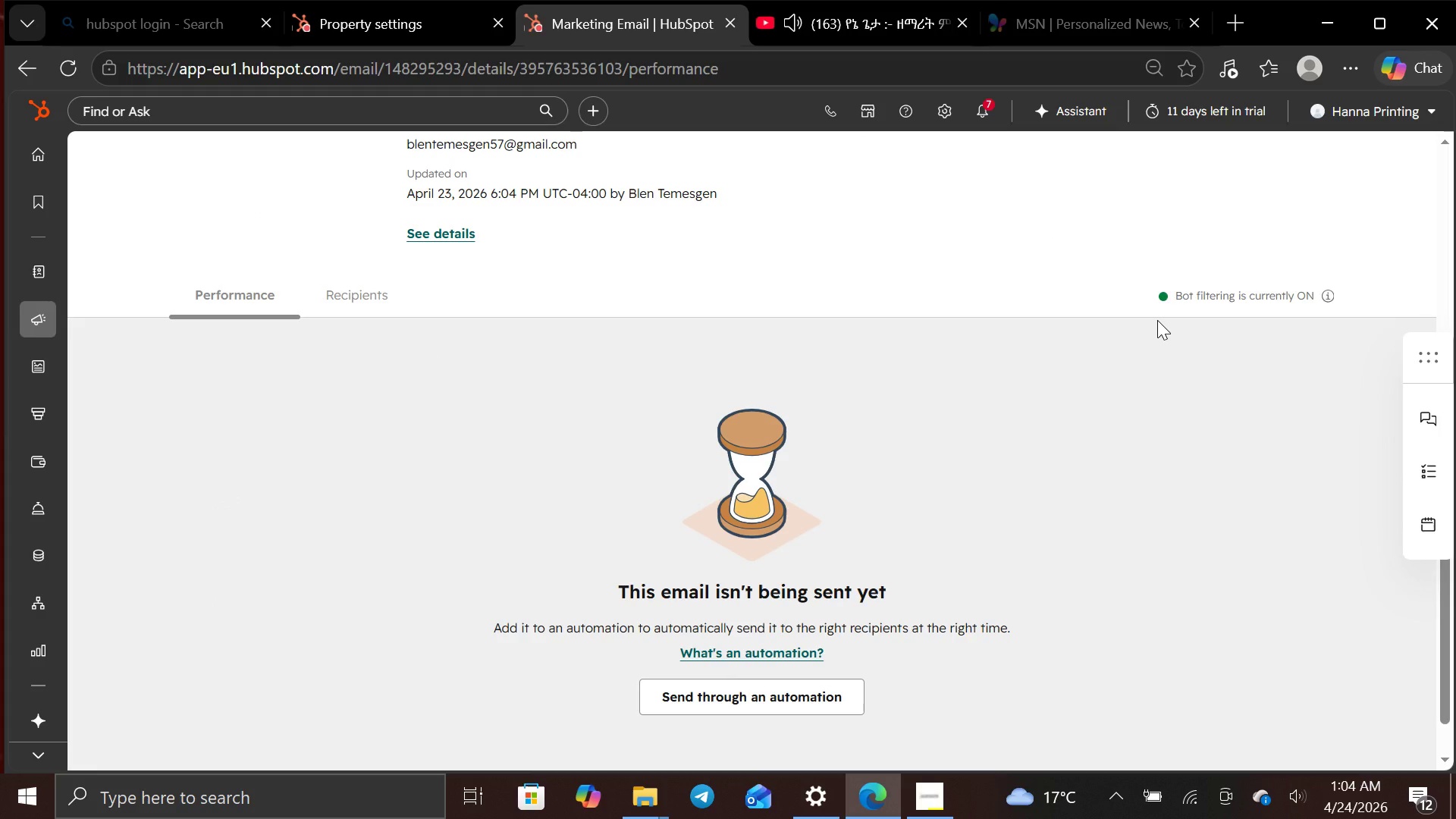 
wait(23.22)
 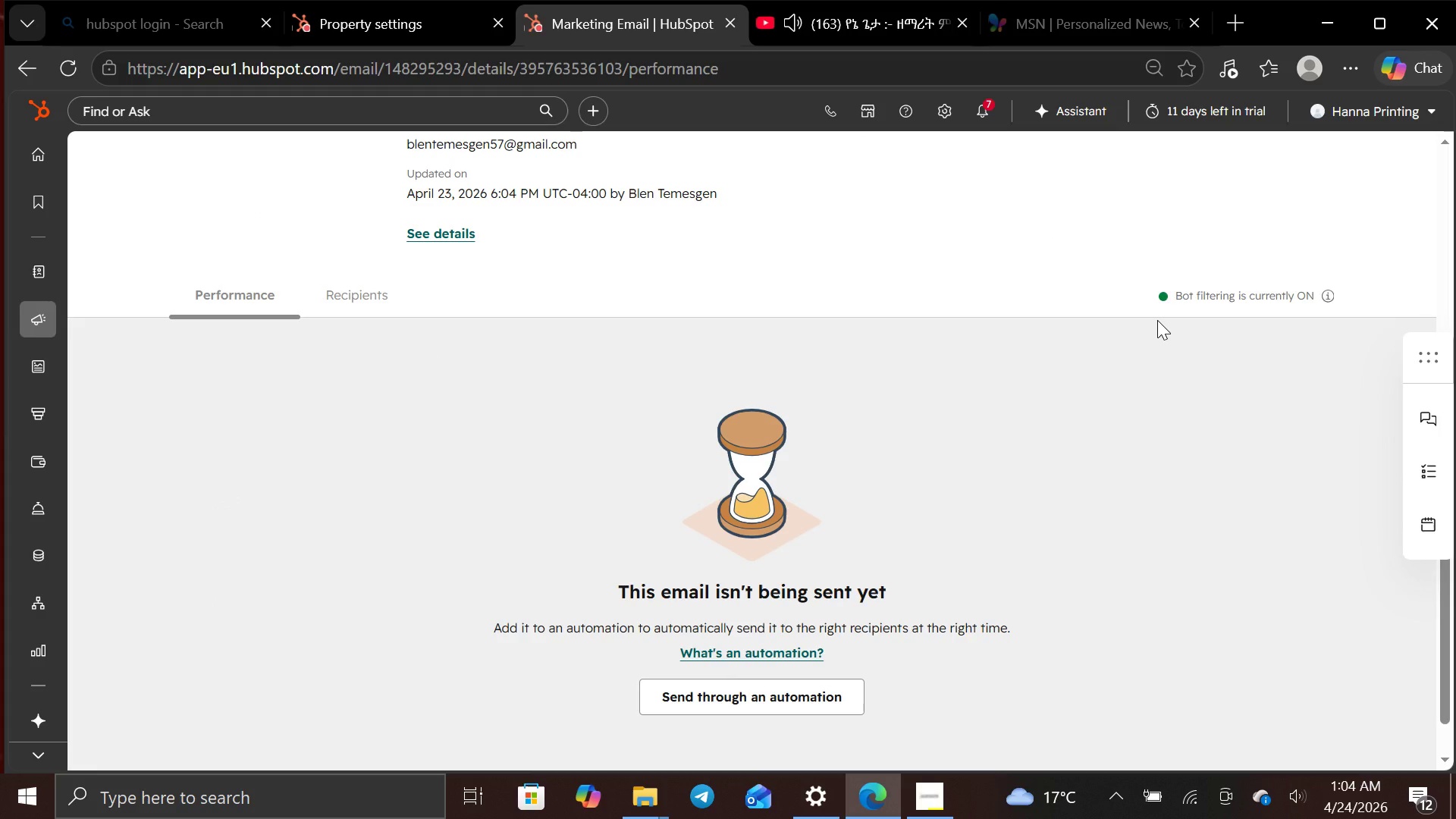 
left_click([977, 613])
 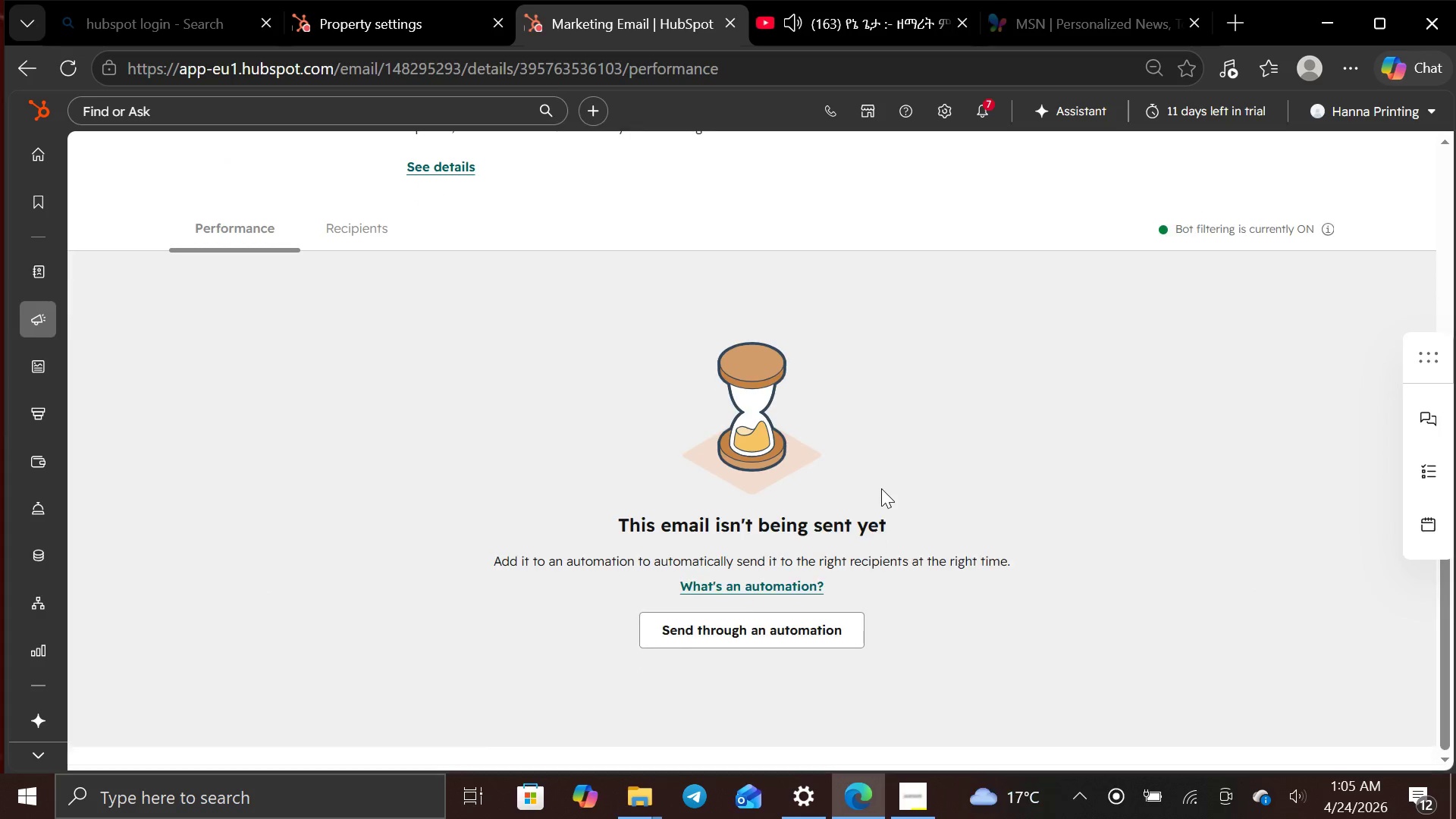 
wait(9.05)
 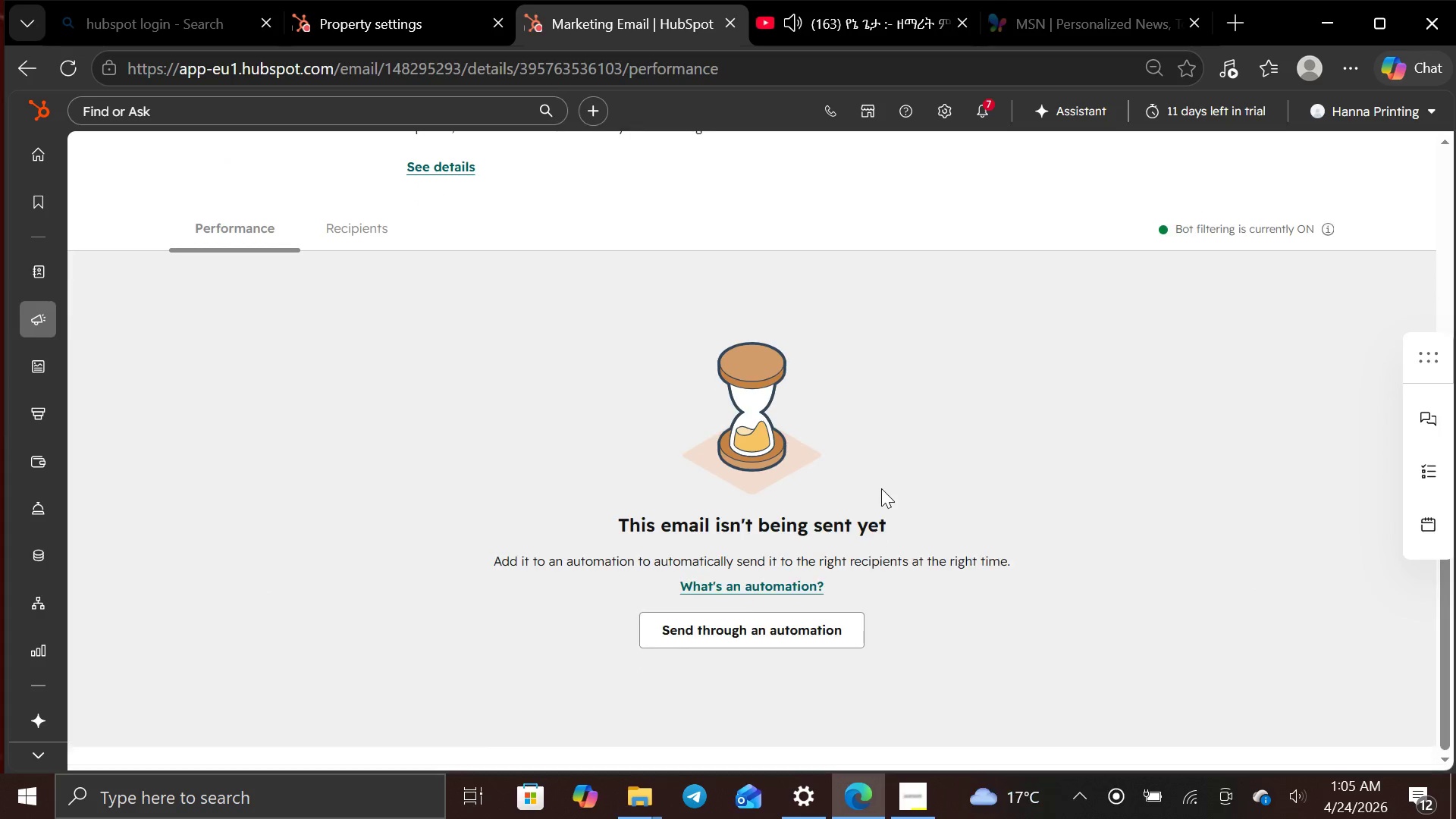 
left_click([235, 155])
 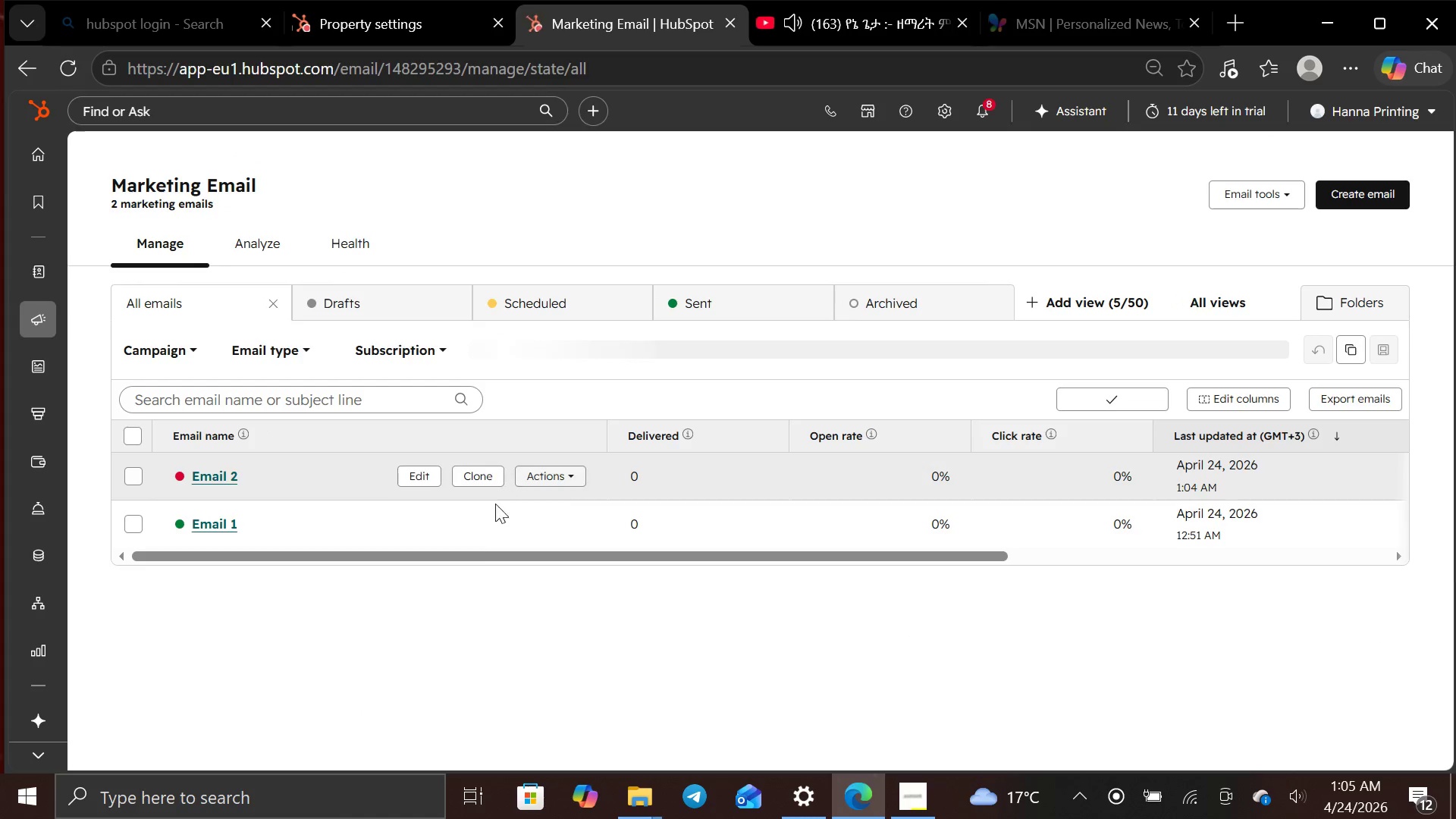 
wait(8.03)
 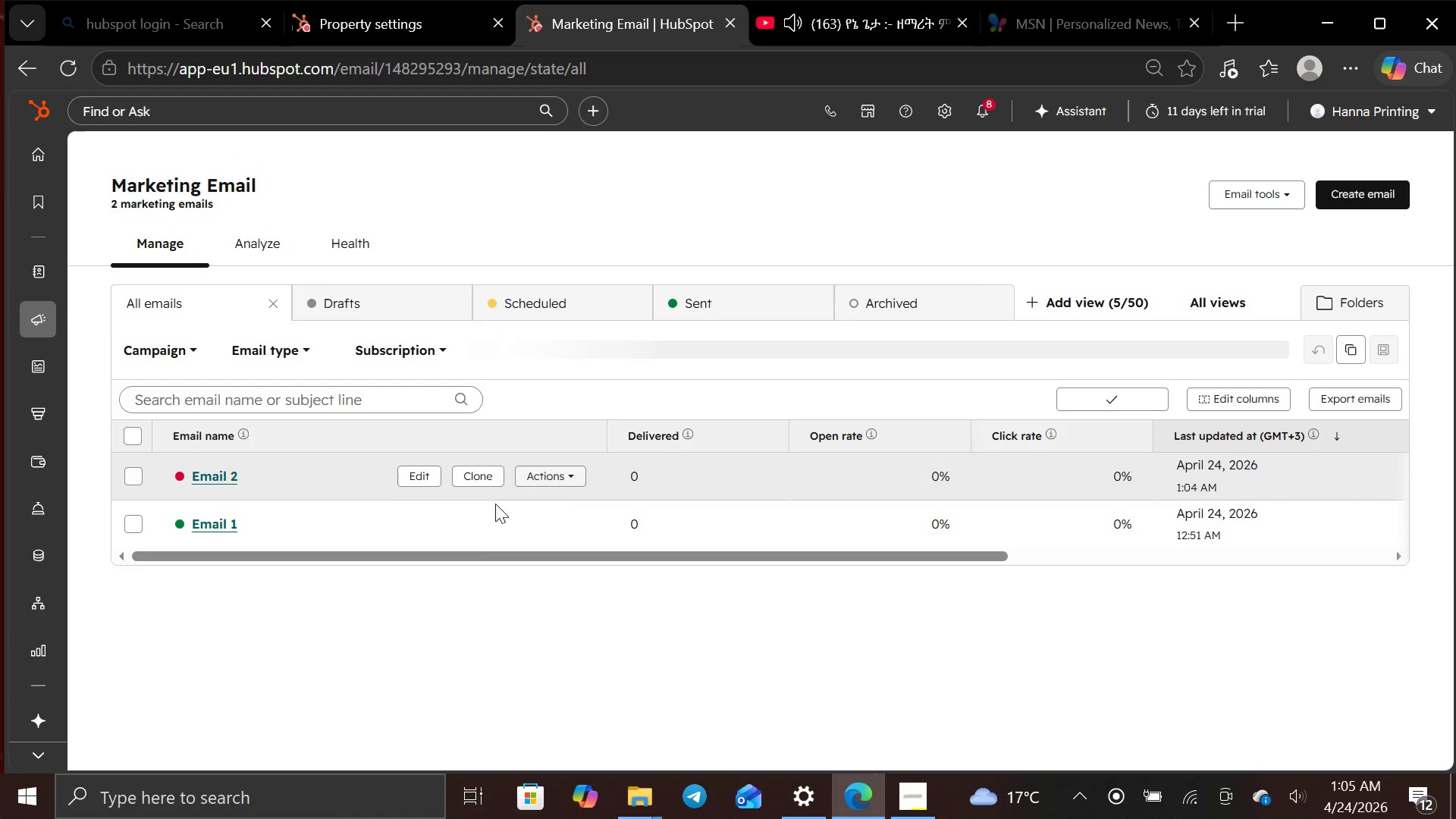 
left_click([1360, 185])
 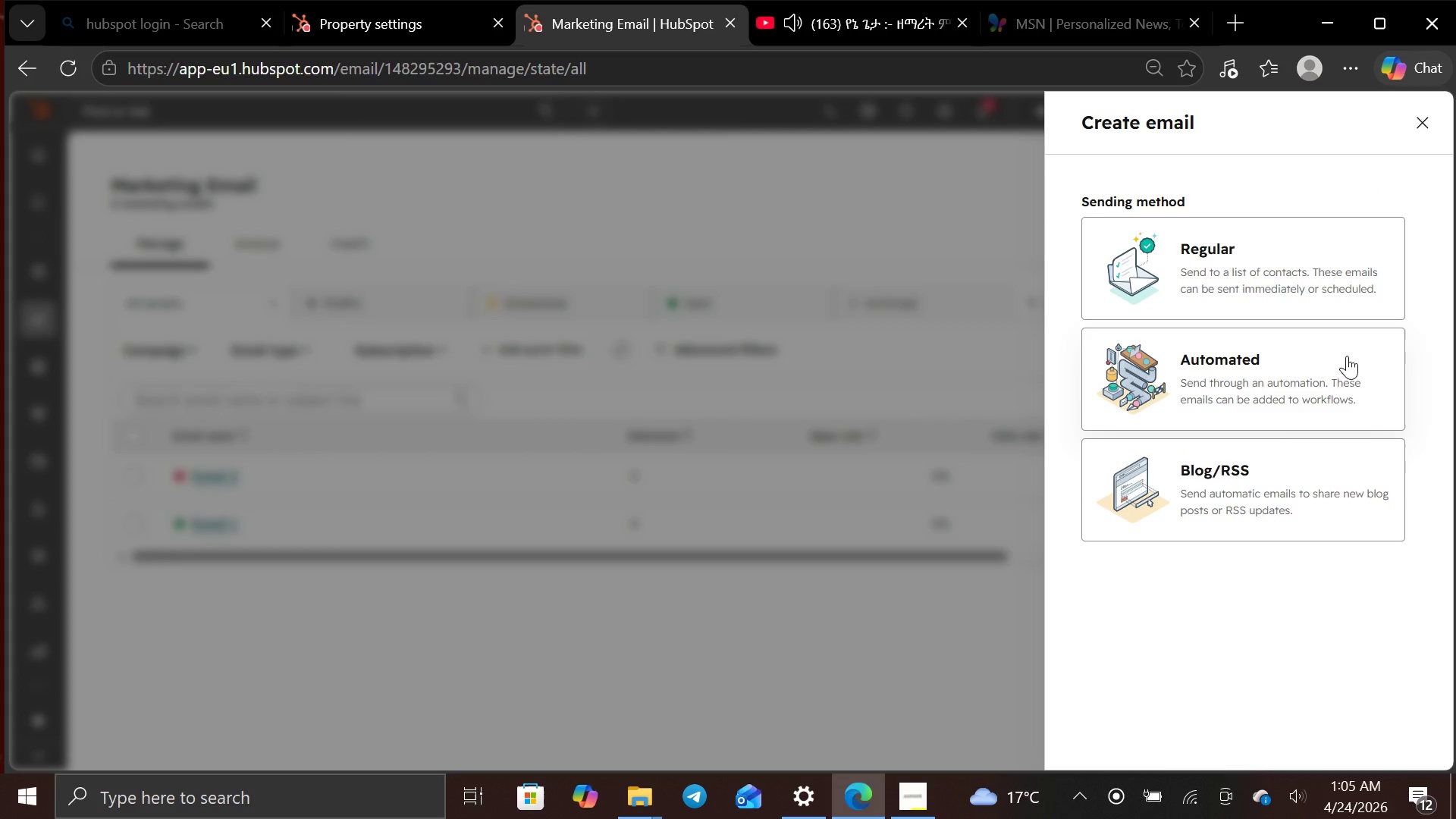 
left_click([1329, 372])
 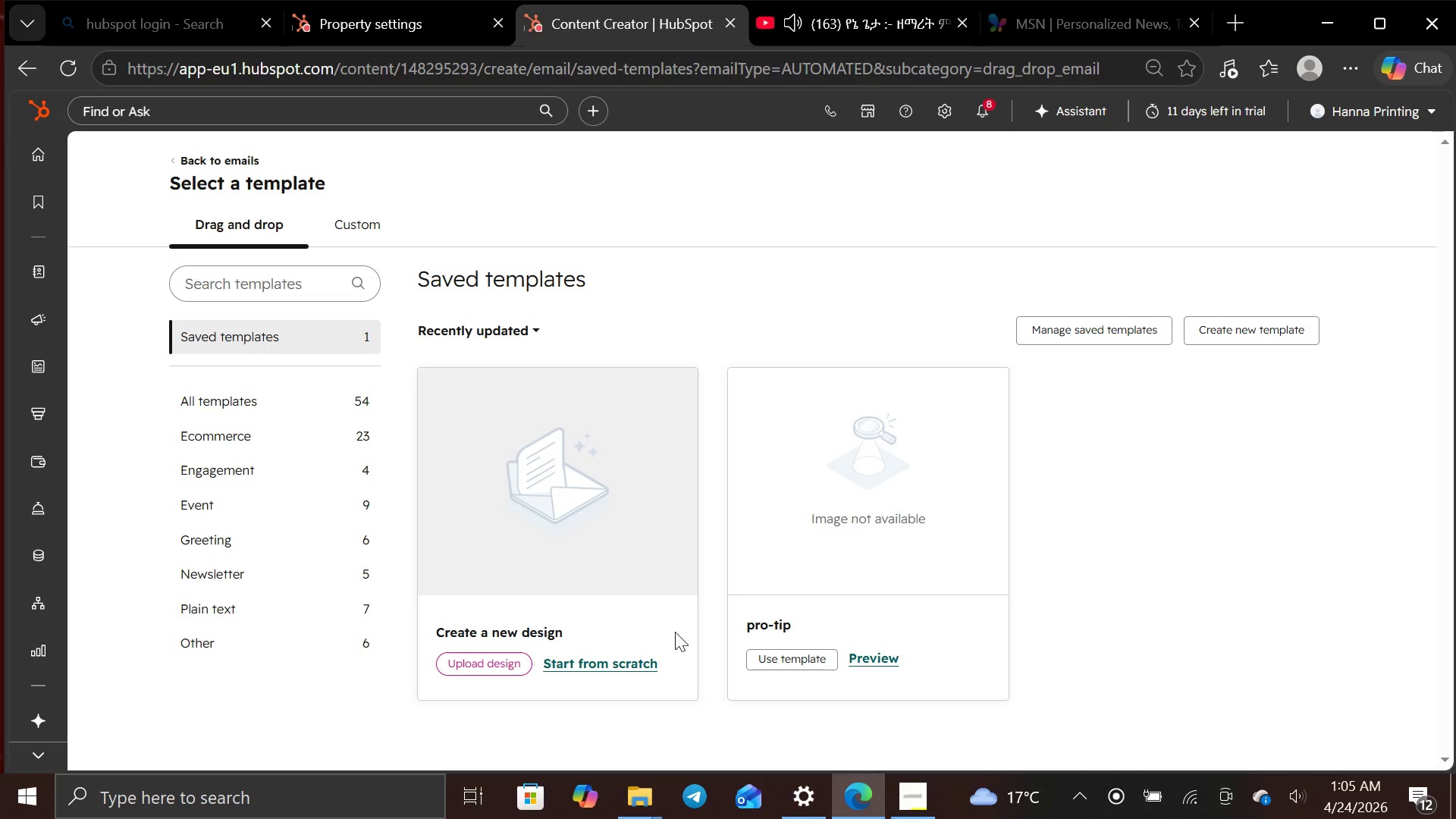 
left_click([657, 656])
 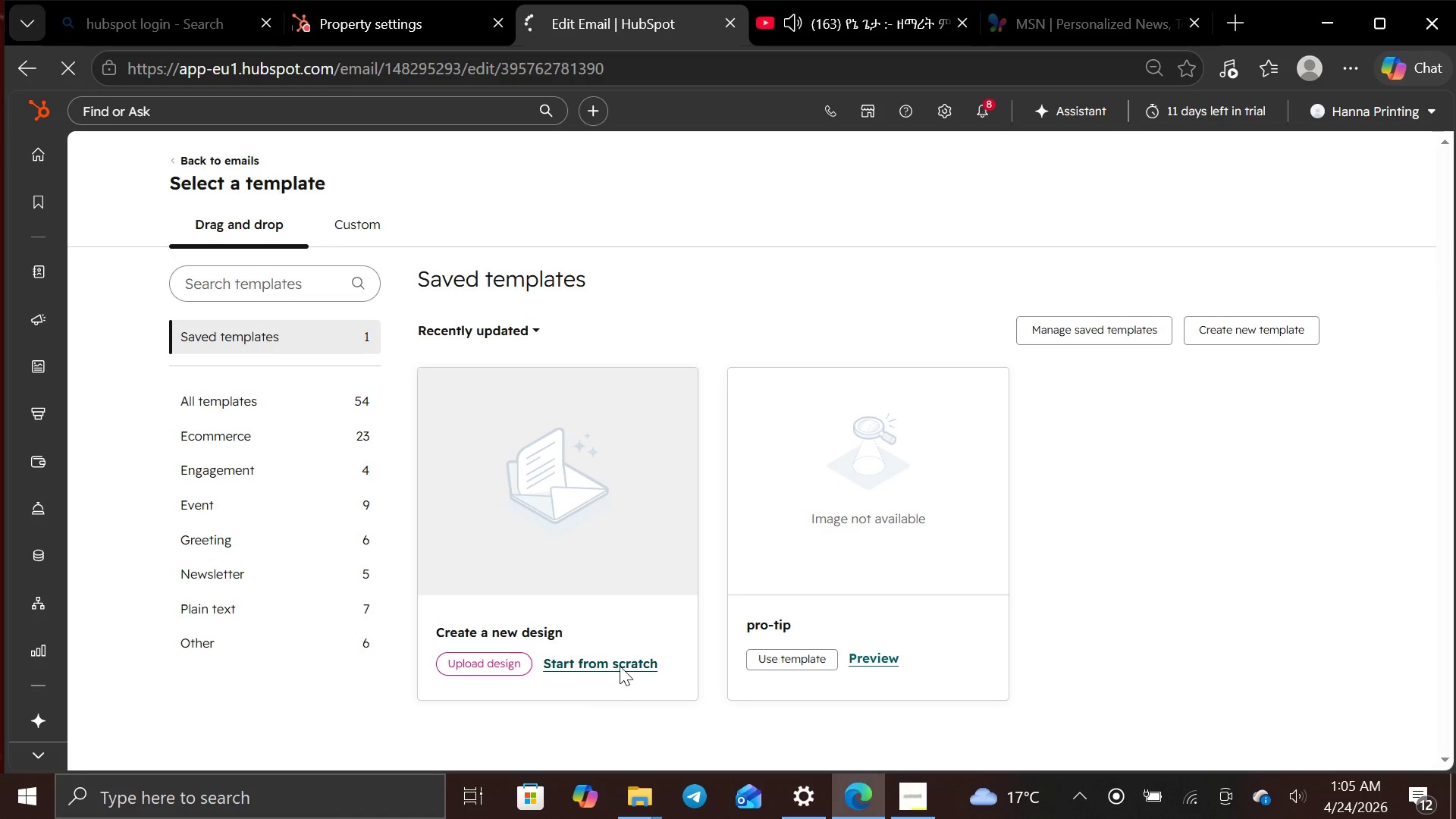 
left_click_drag(start_coordinate=[620, 664], to_coordinate=[716, 594])
 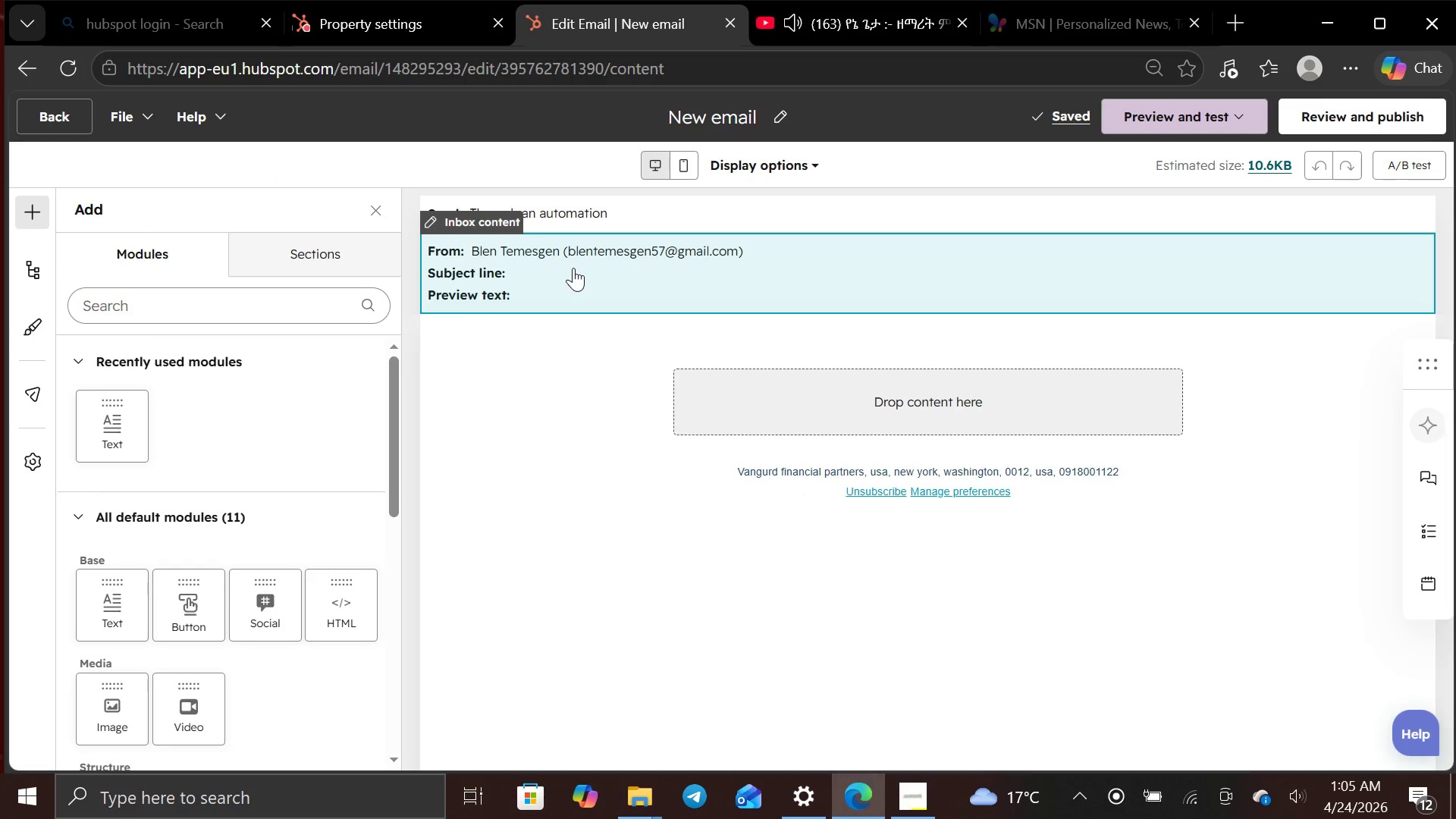 
left_click([573, 268])
 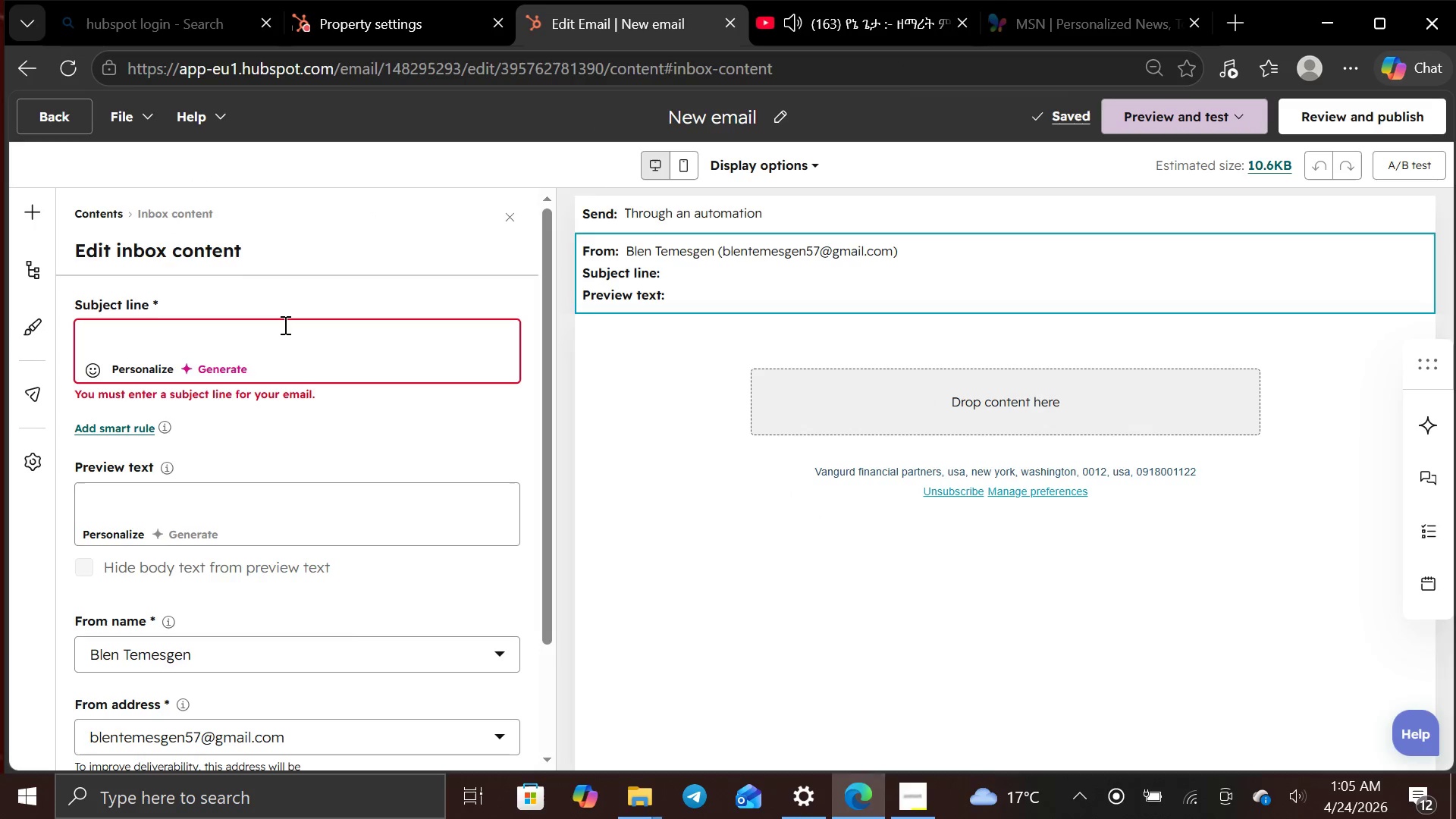 
left_click([284, 331])
 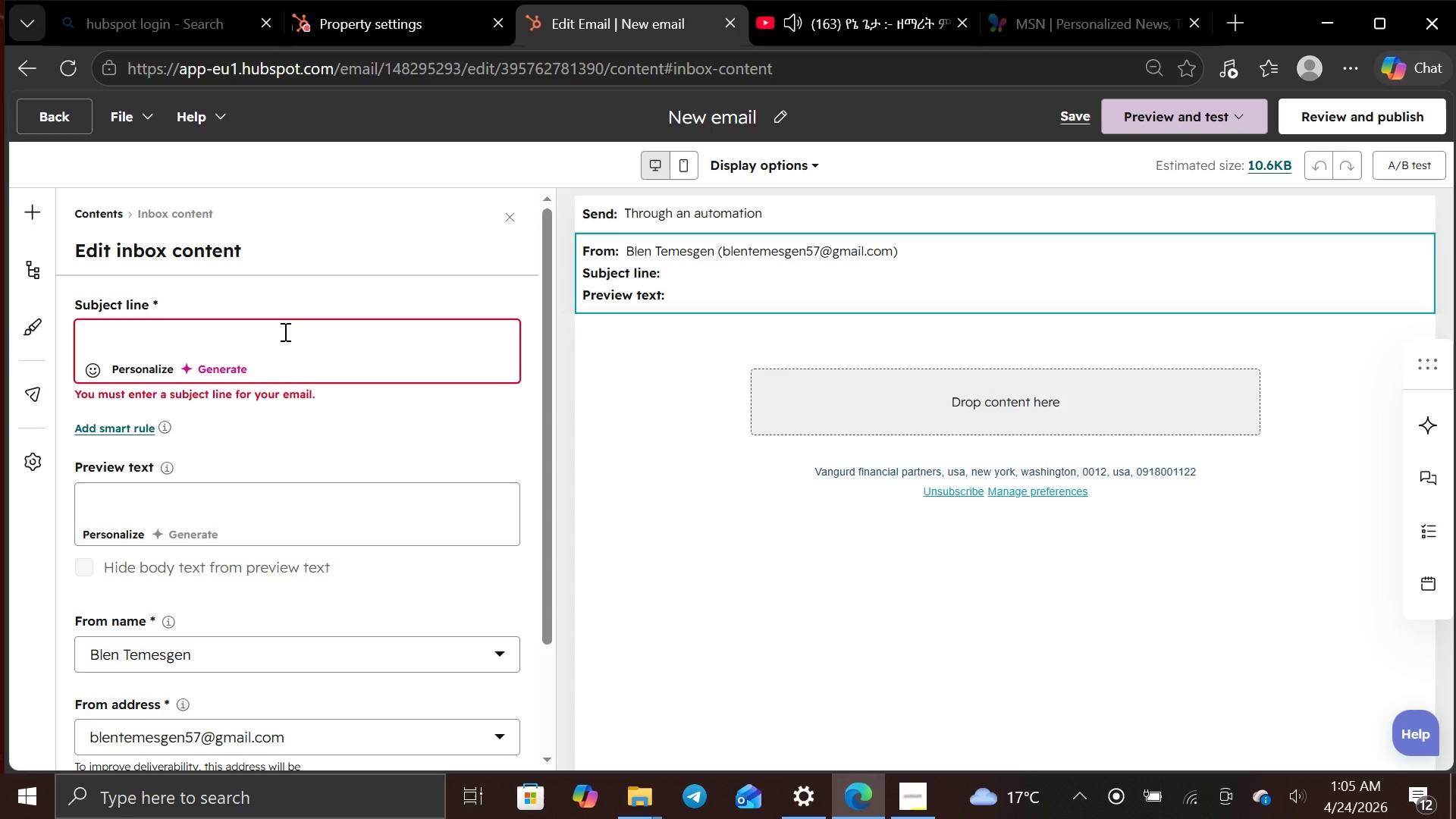 
type(Last Call)
 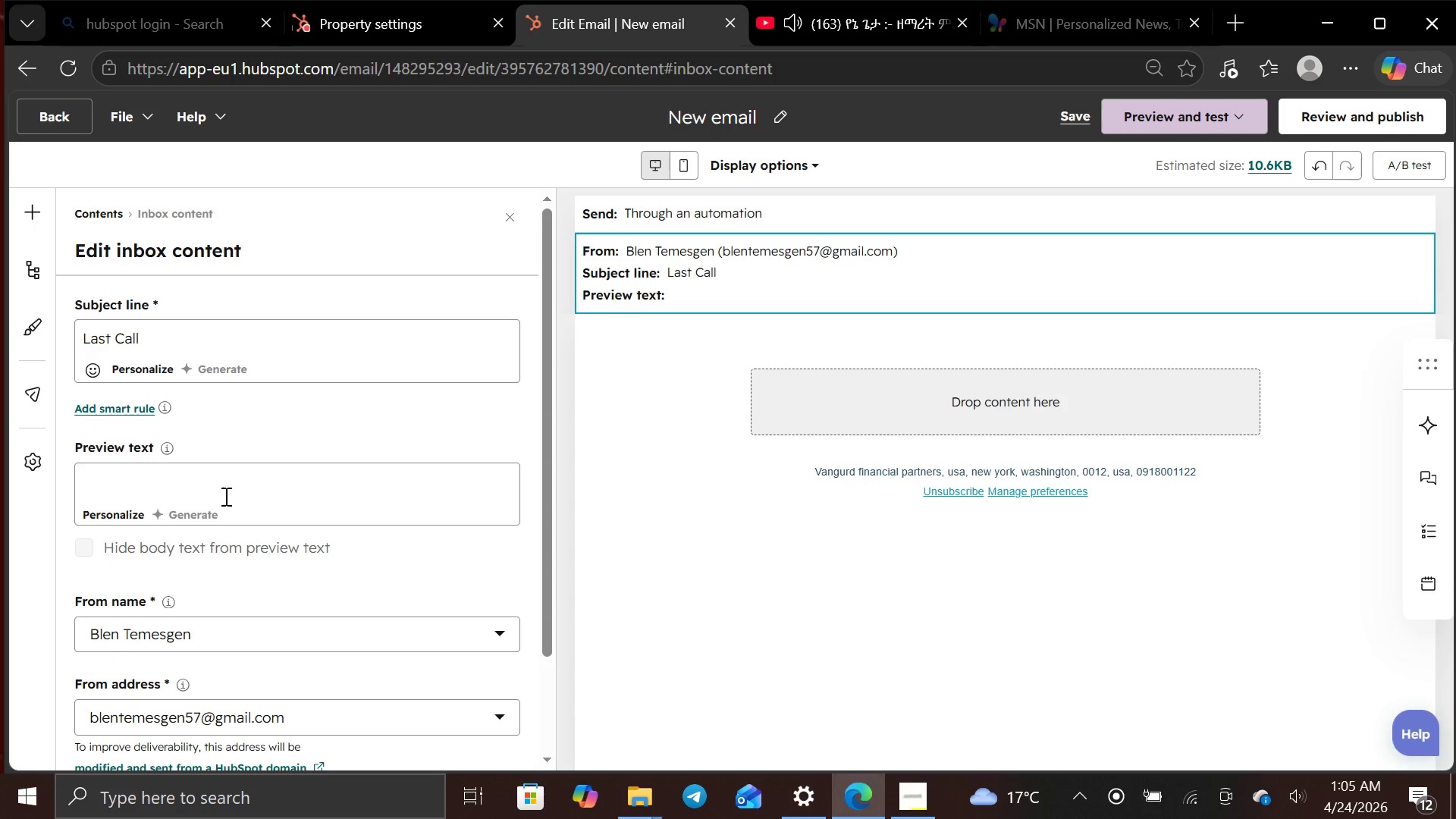 
left_click([224, 496])
 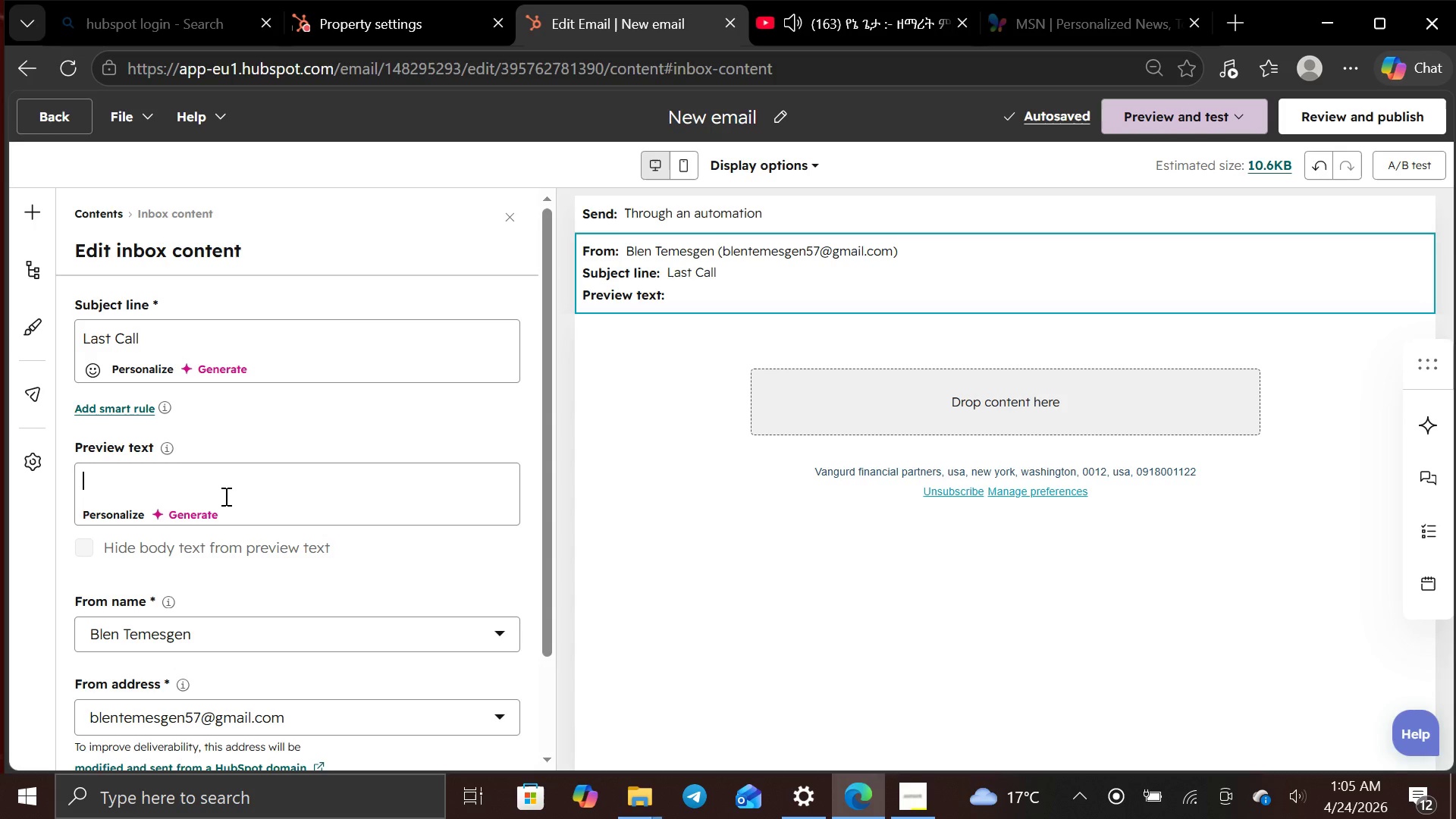 
type(Final Chance to secure your spot)
 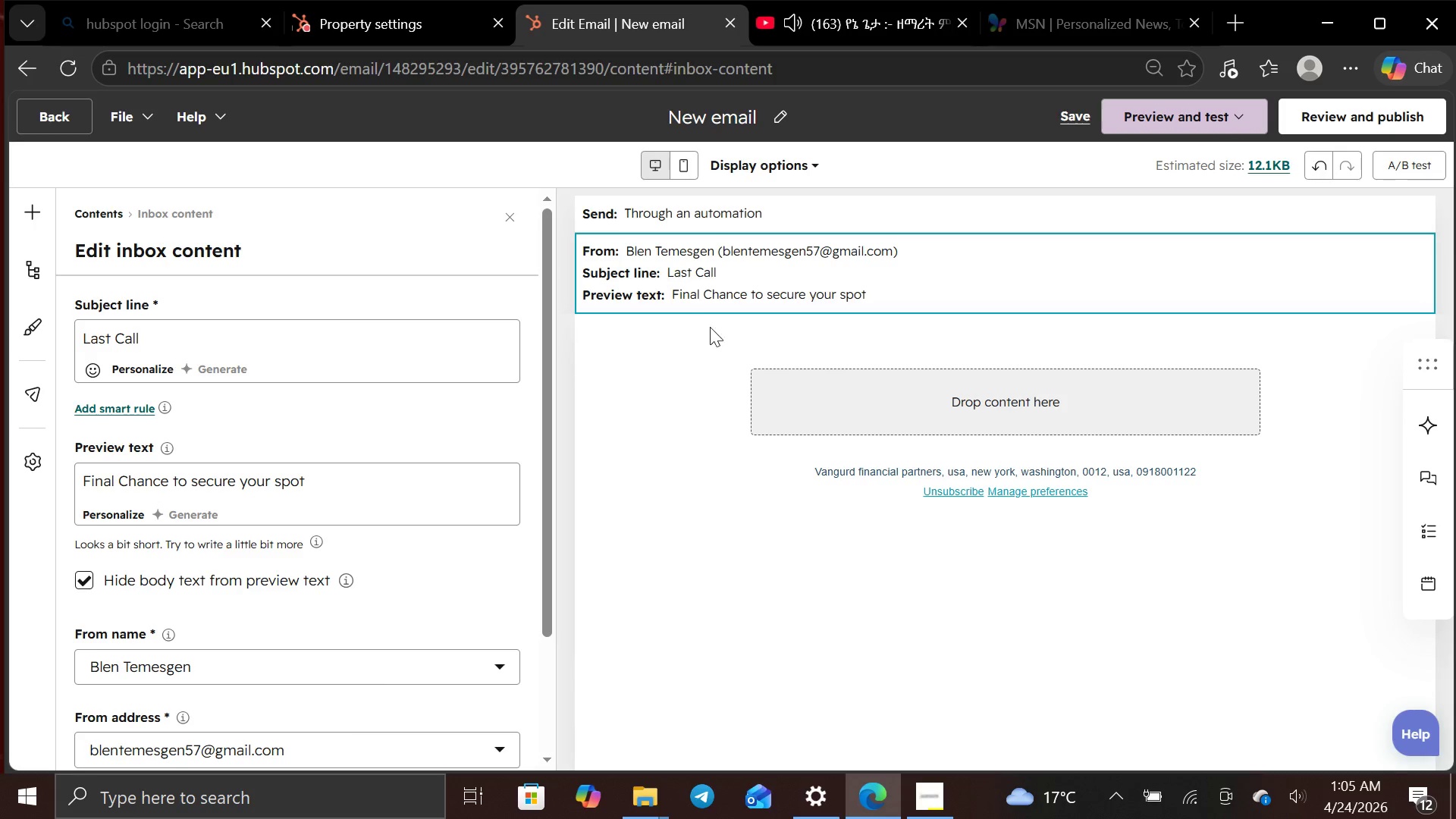 
left_click([853, 413])
 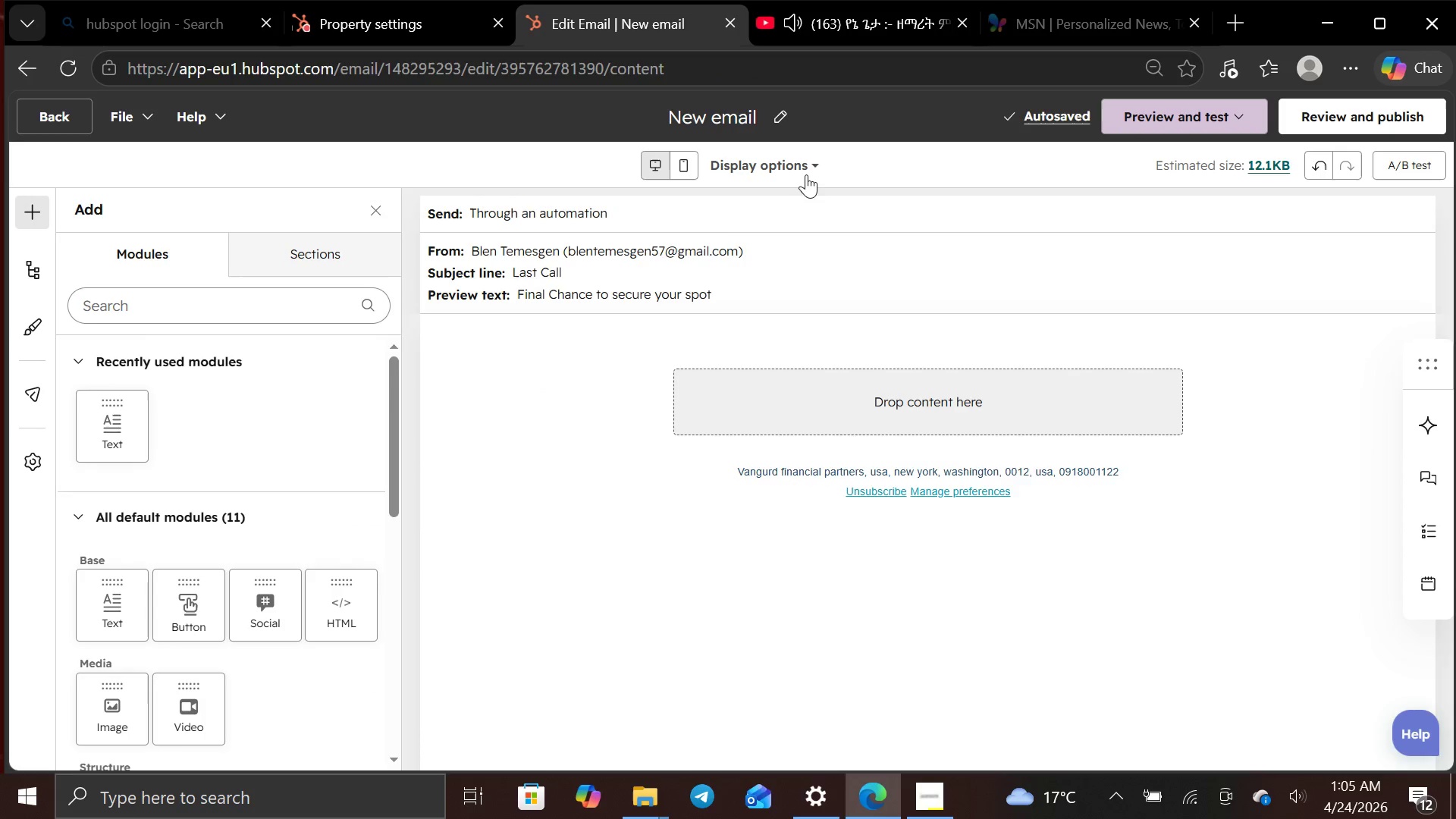 
left_click([799, 172])
 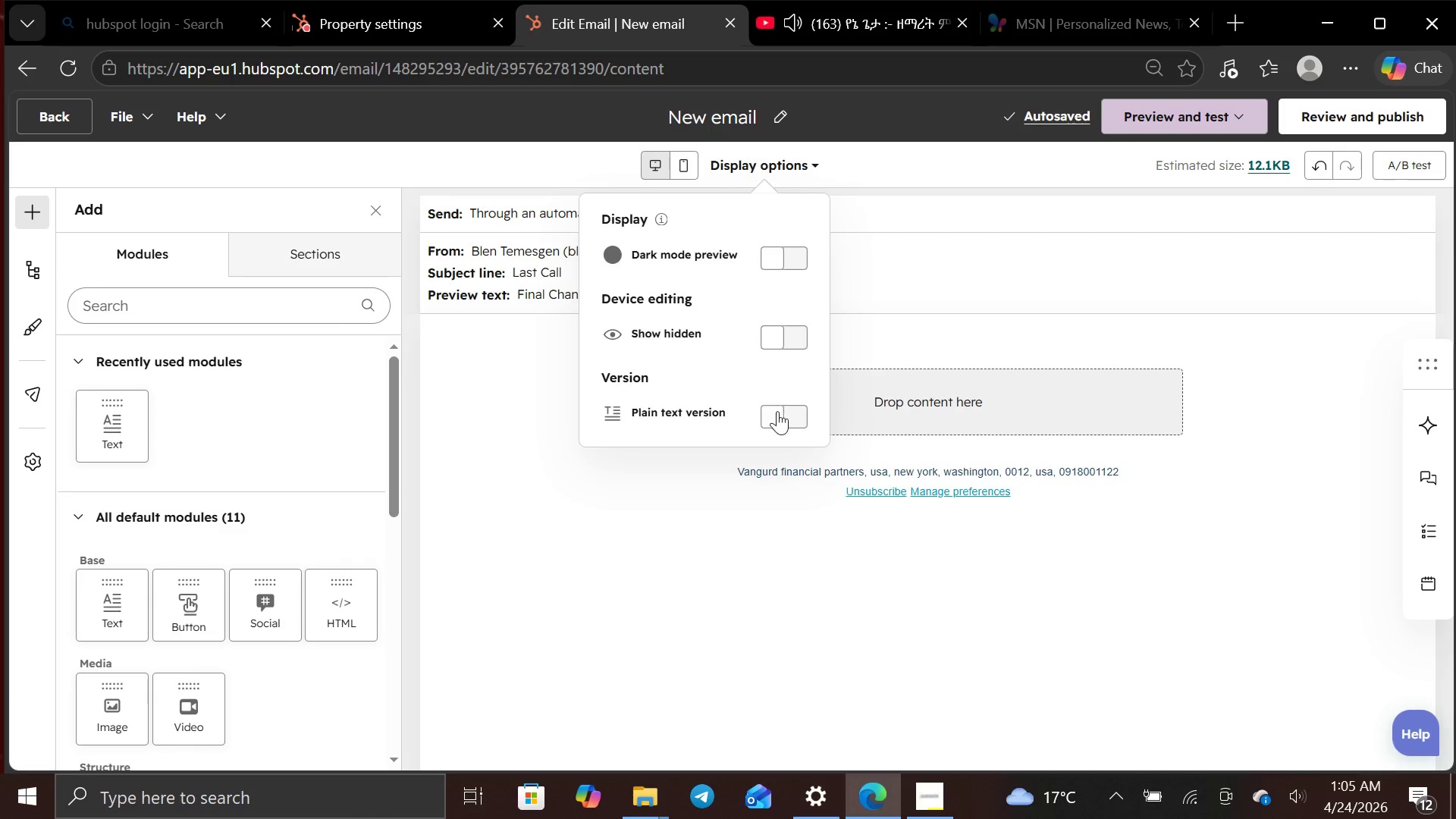 
left_click([777, 413])
 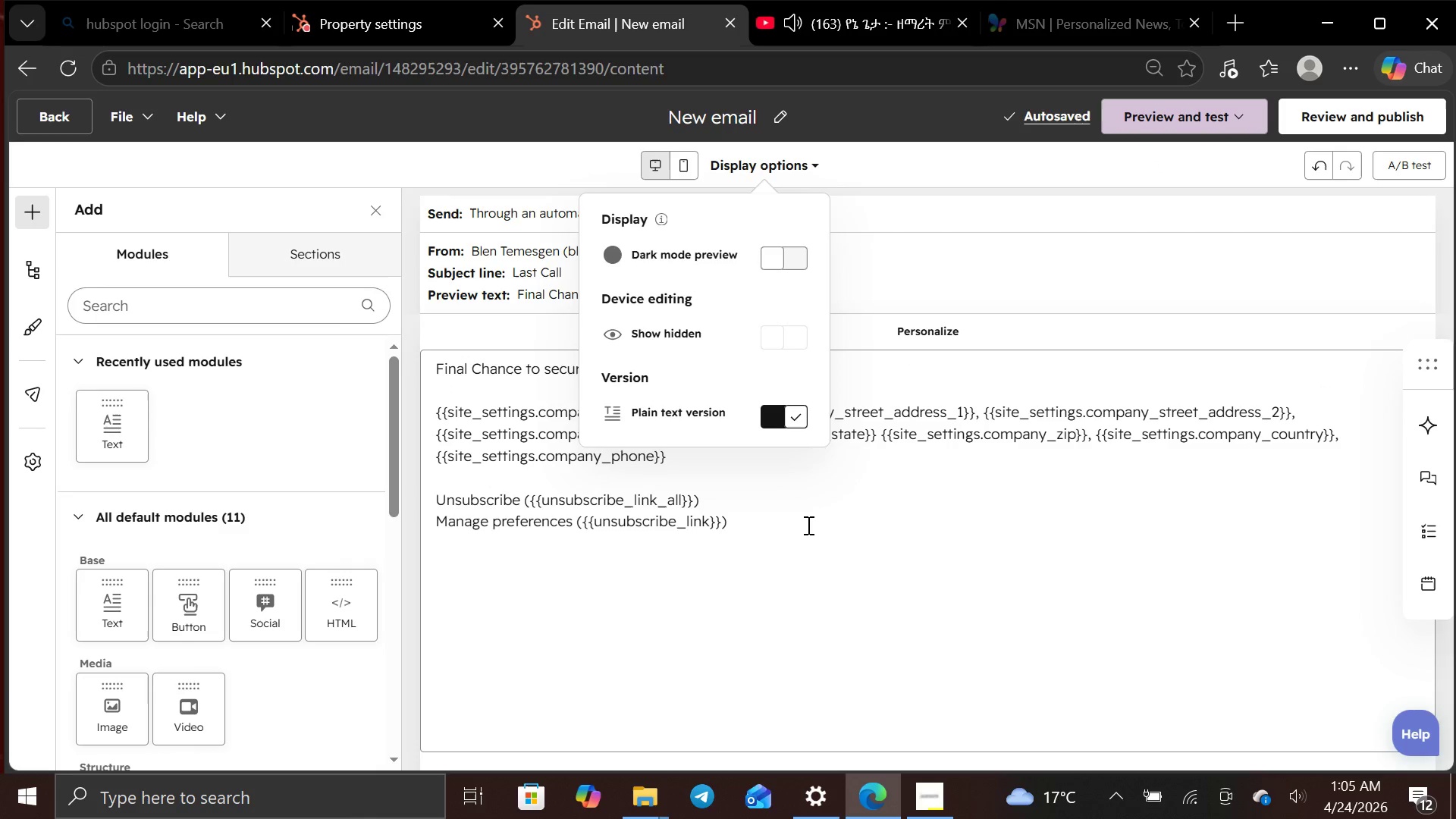 
left_click([806, 525])
 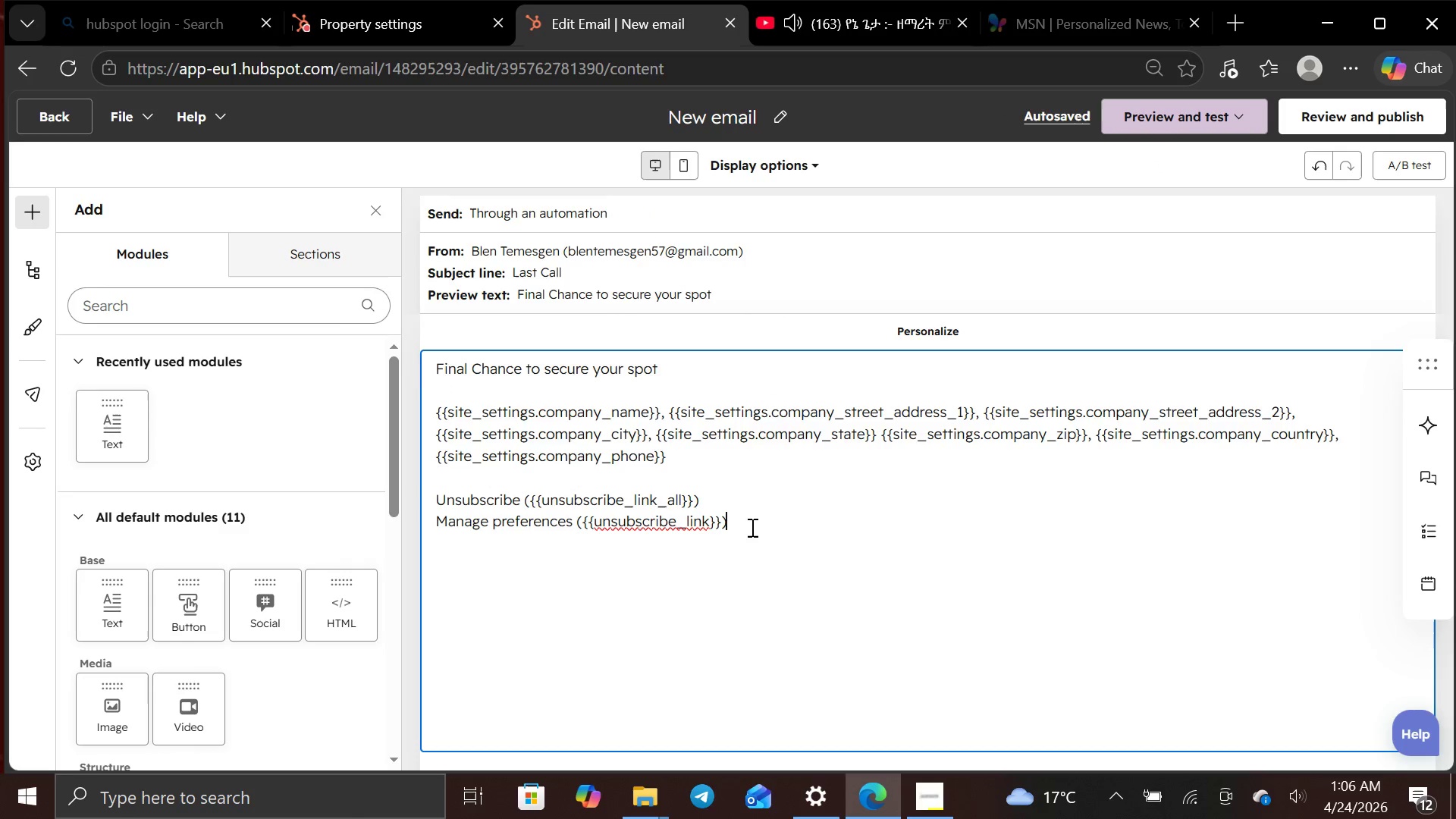 
left_click_drag(start_coordinate=[751, 527], to_coordinate=[406, 356])
 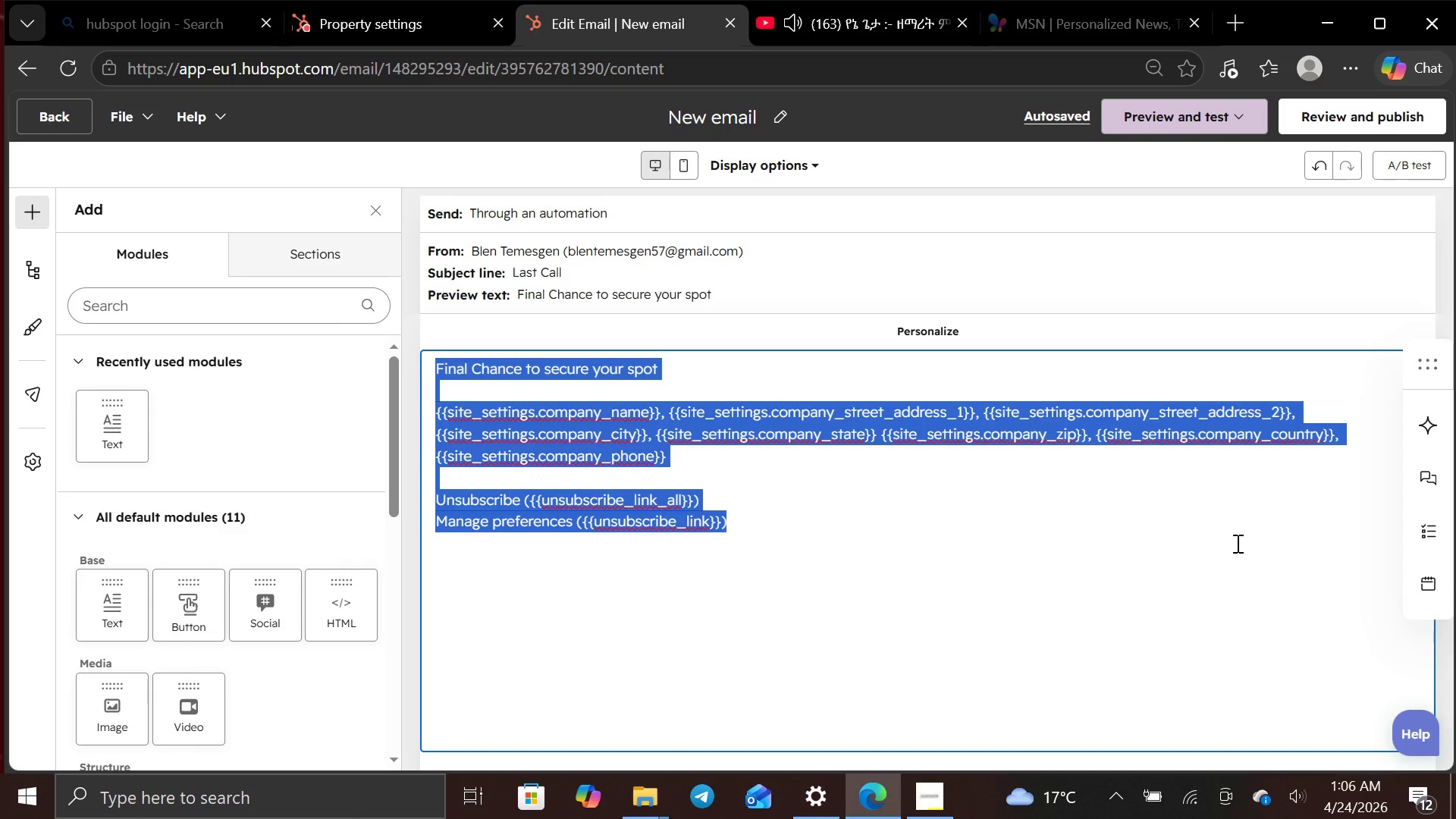 
key(Backspace)
 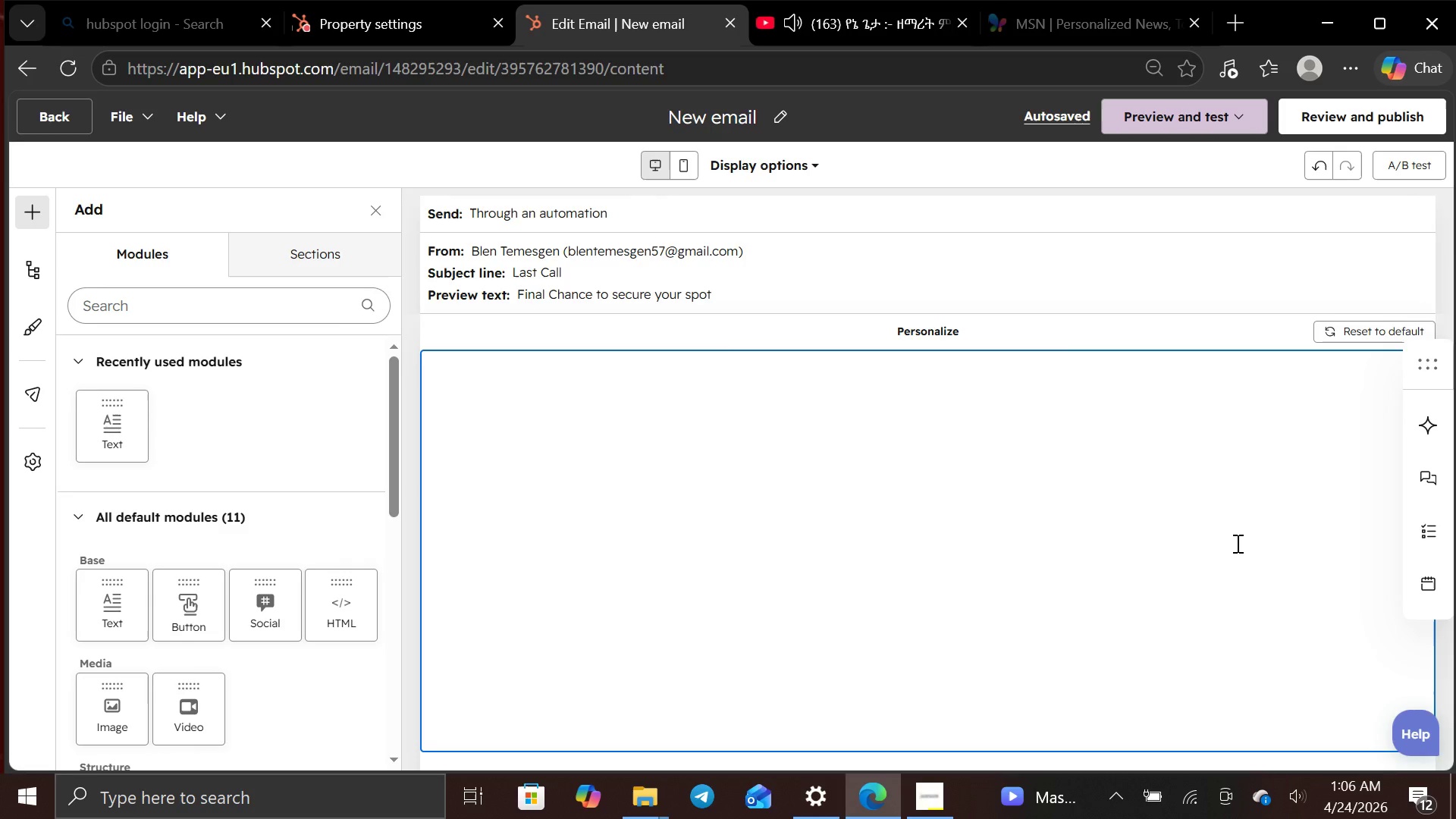 
key(CapsLock)
 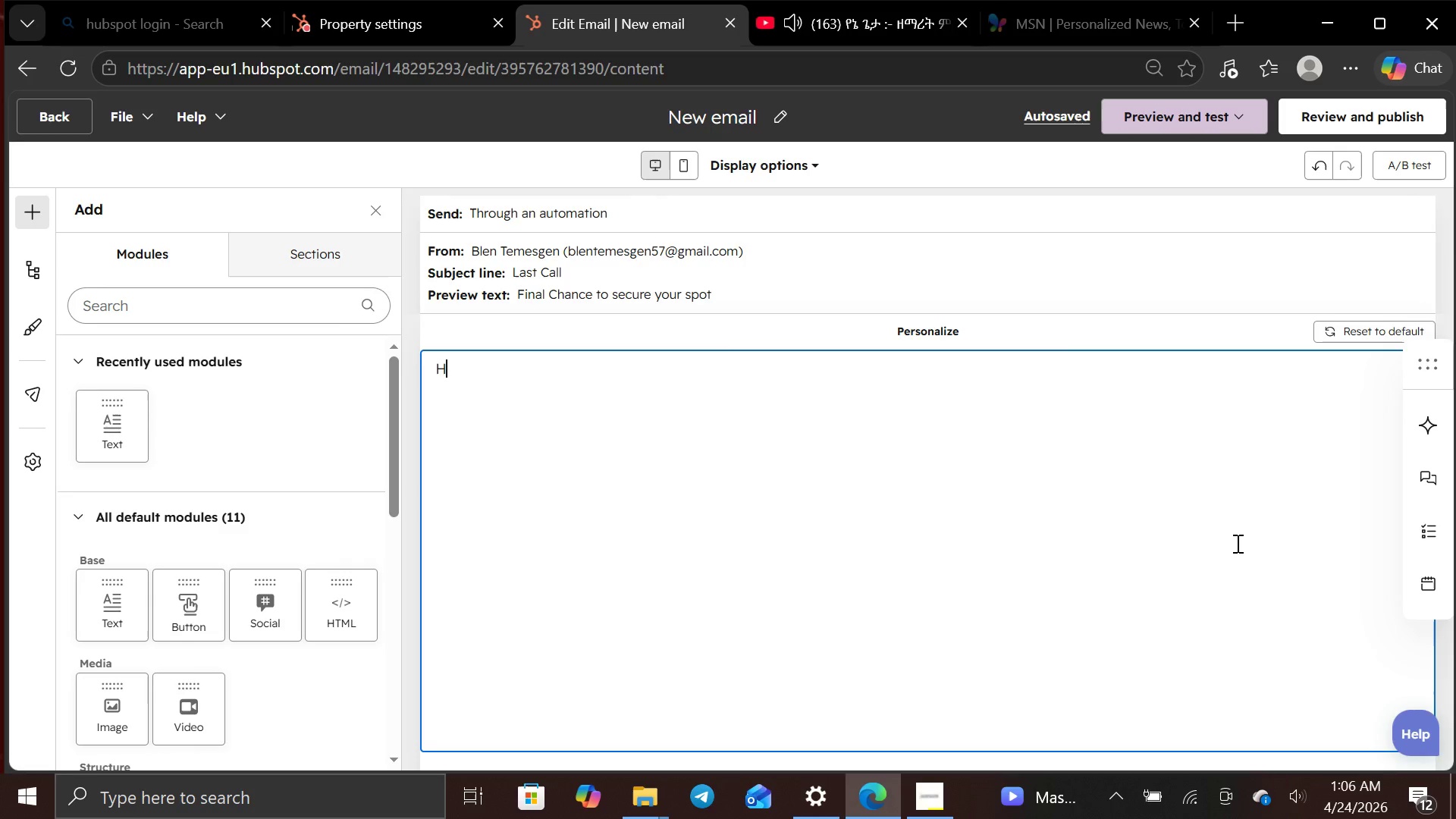 
key(H)
 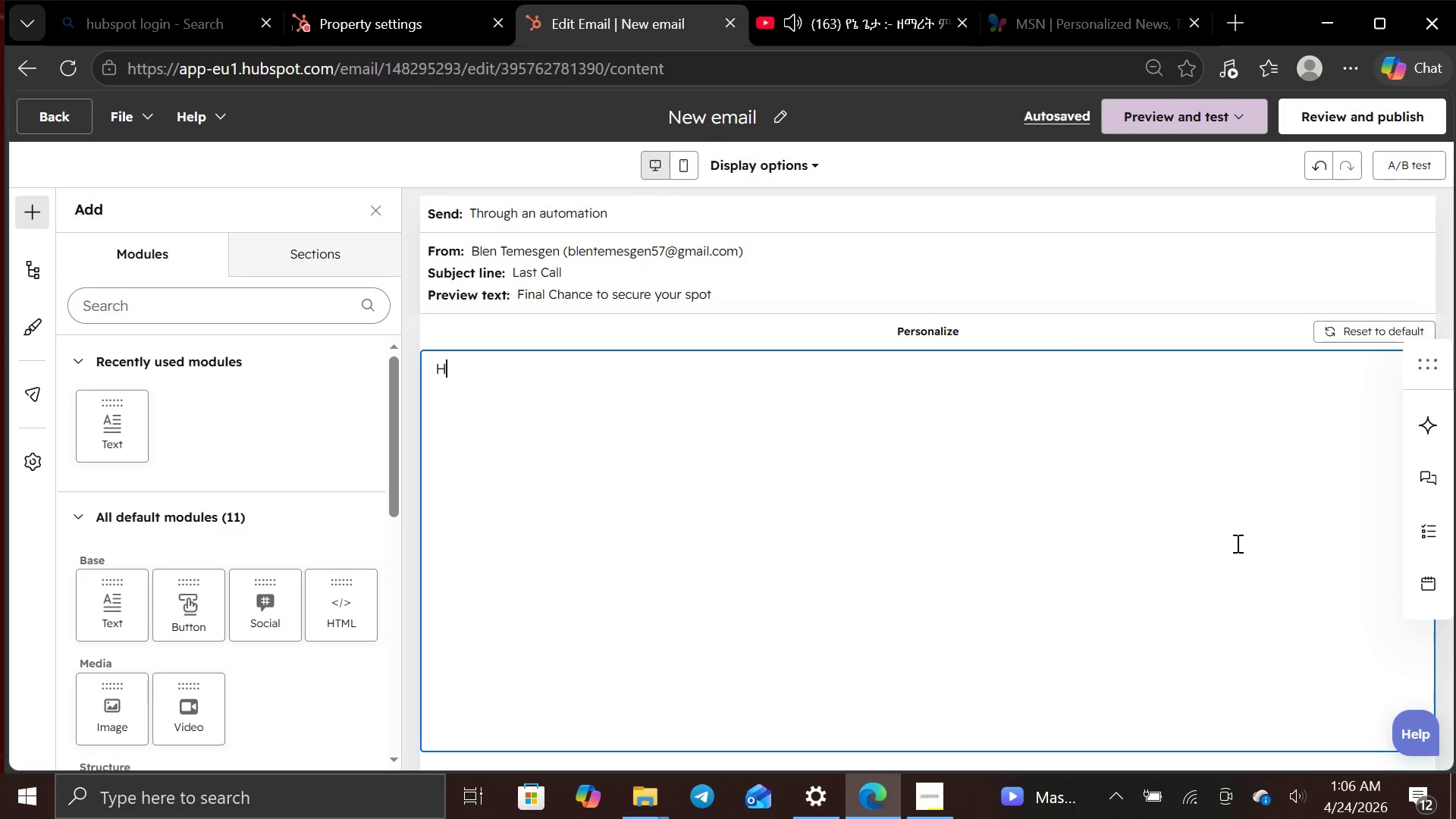 
key(CapsLock)
 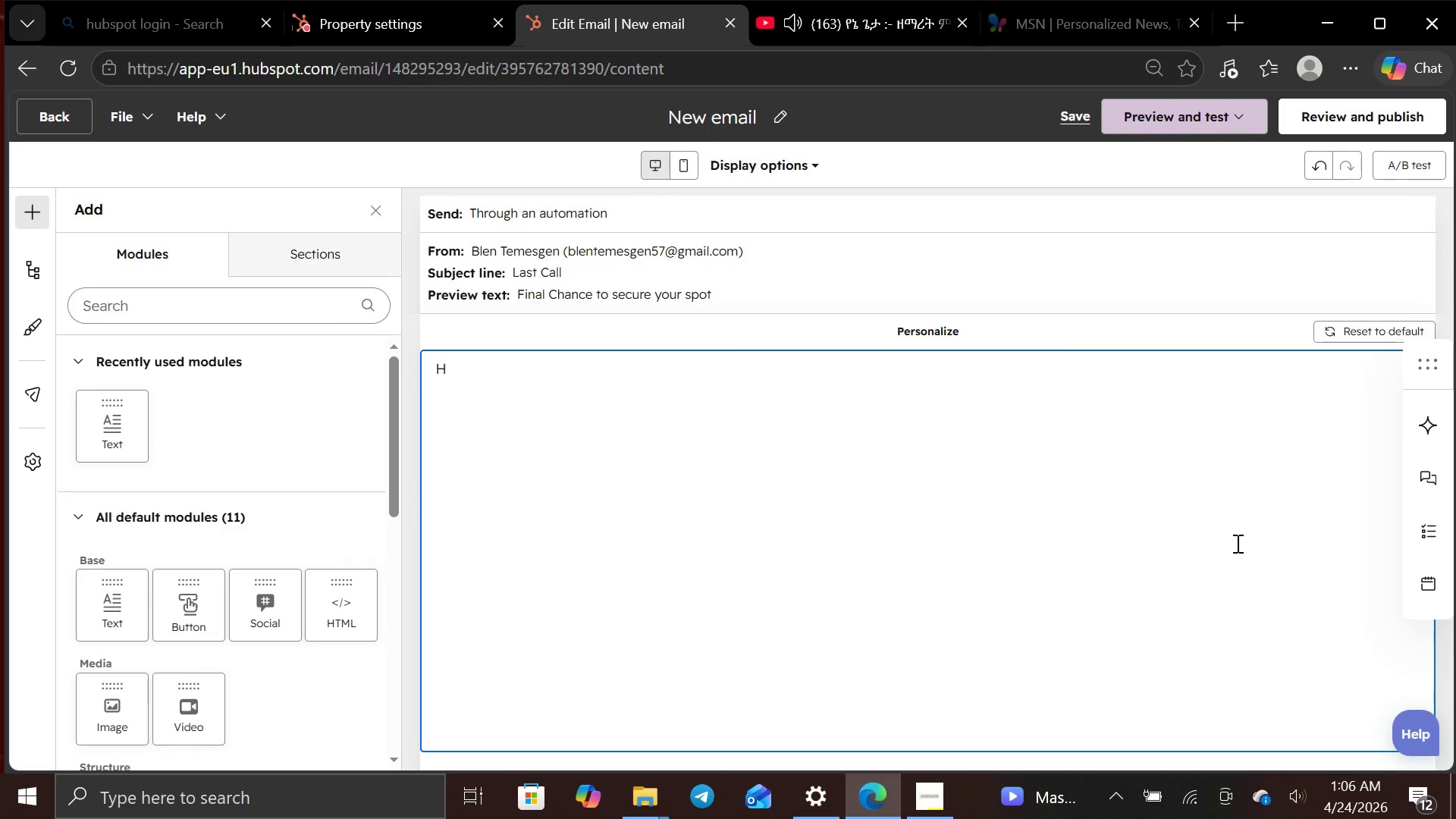 
key(I)
 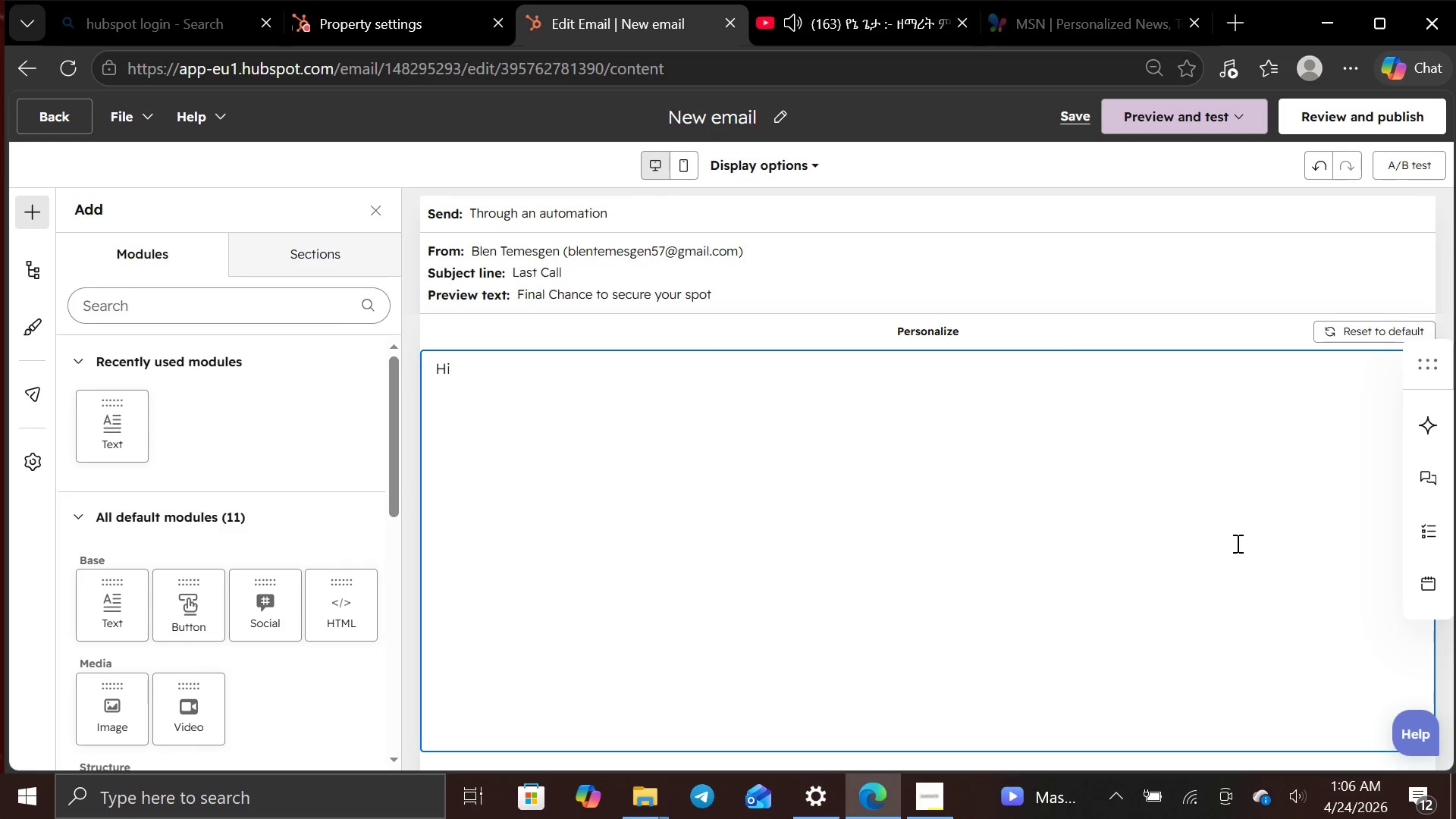 
key(Comma)
 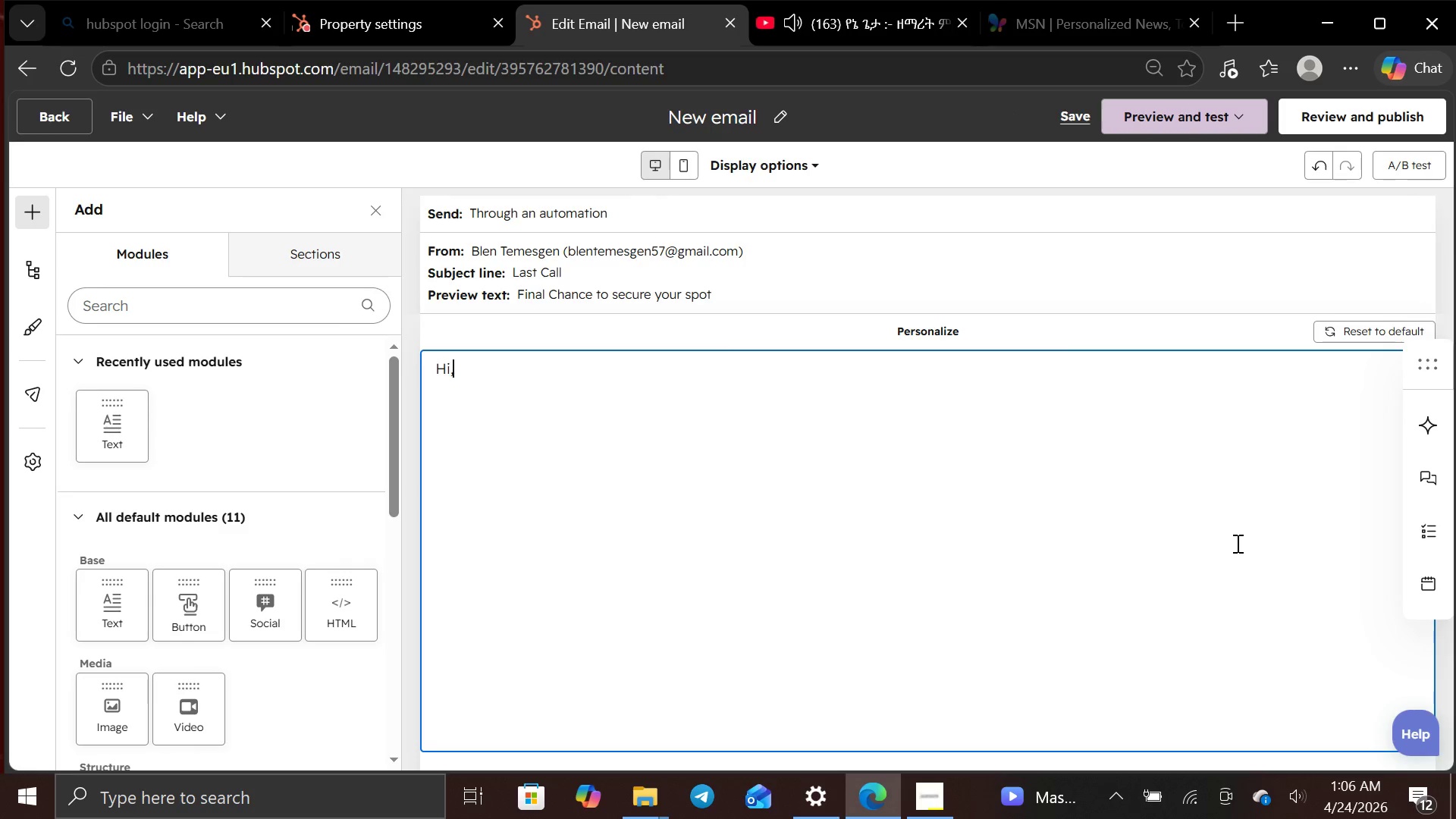 
key(Space)
 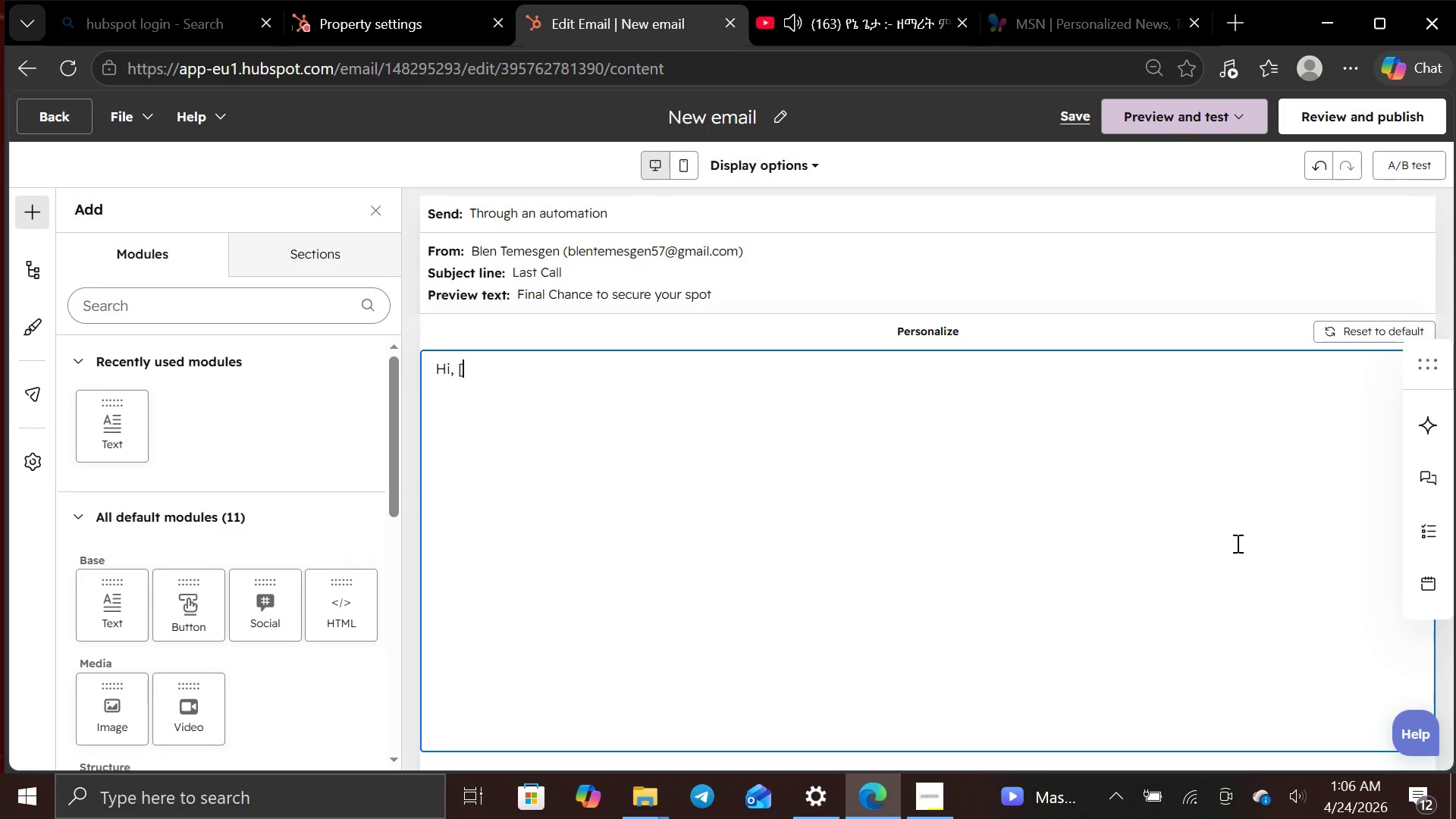 
key(BracketLeft)
 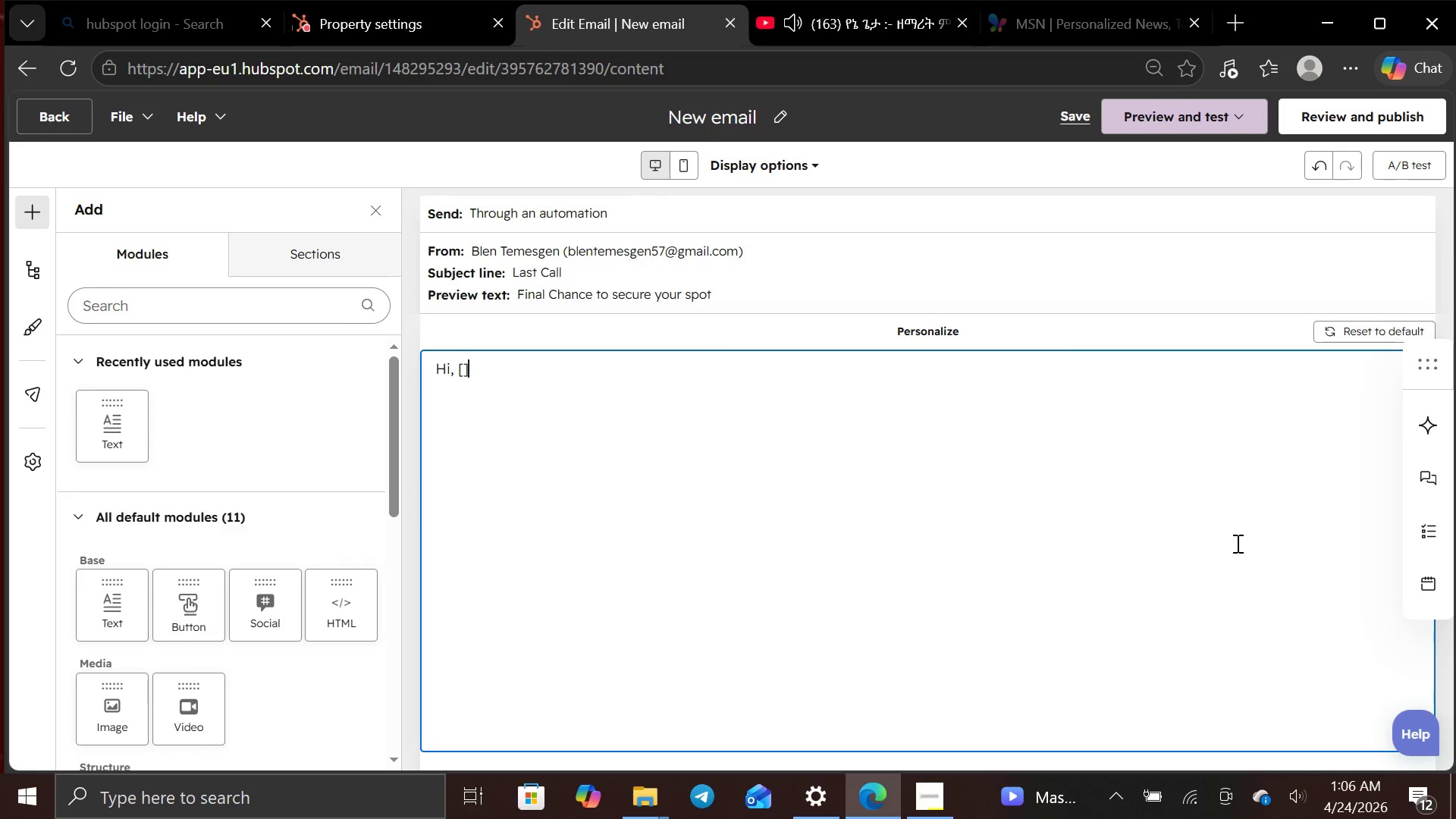 
key(BracketRight)
 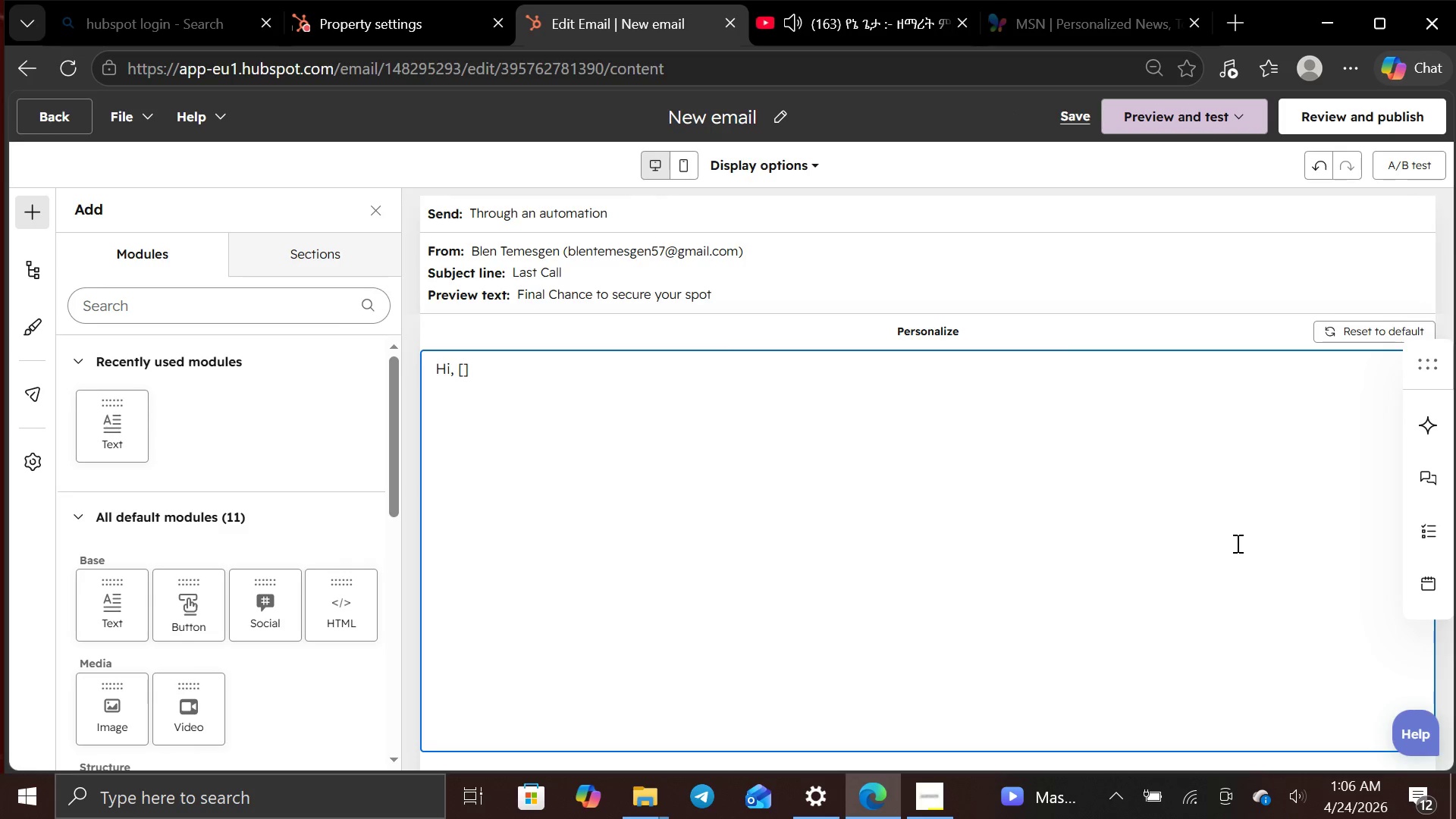 
key(ArrowLeft)
 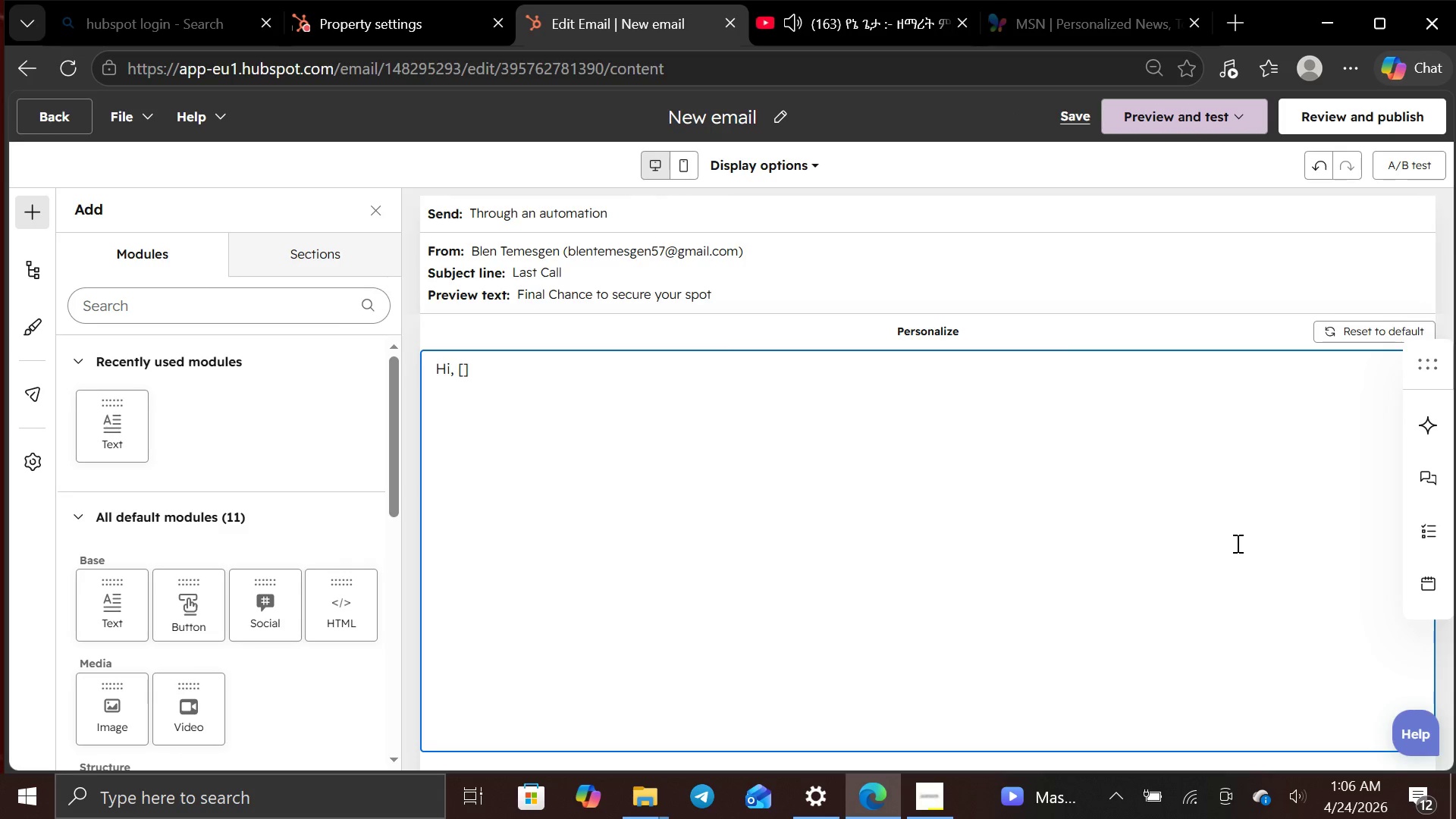 
type(First Name)
 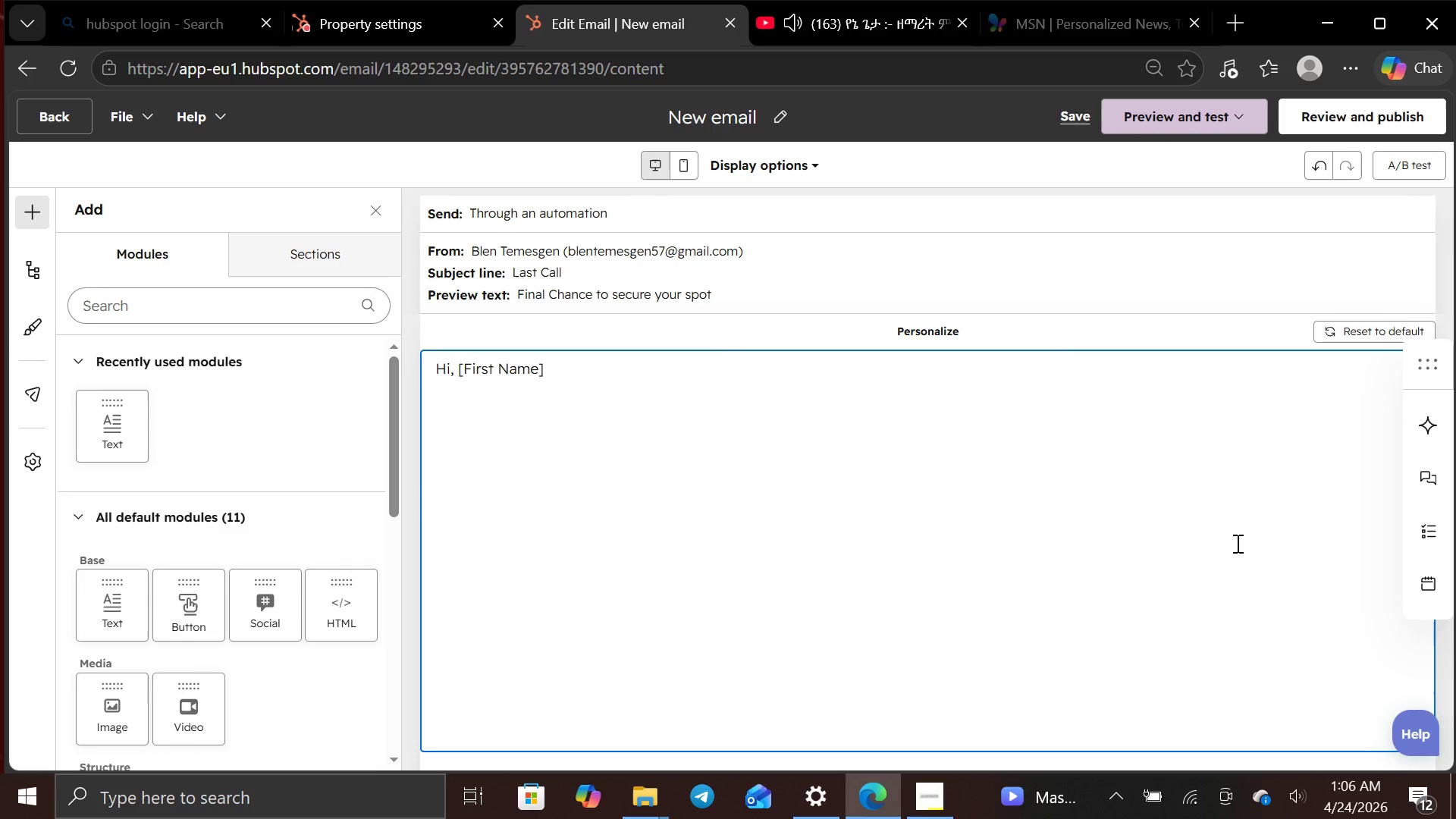 
key(ArrowRight)
 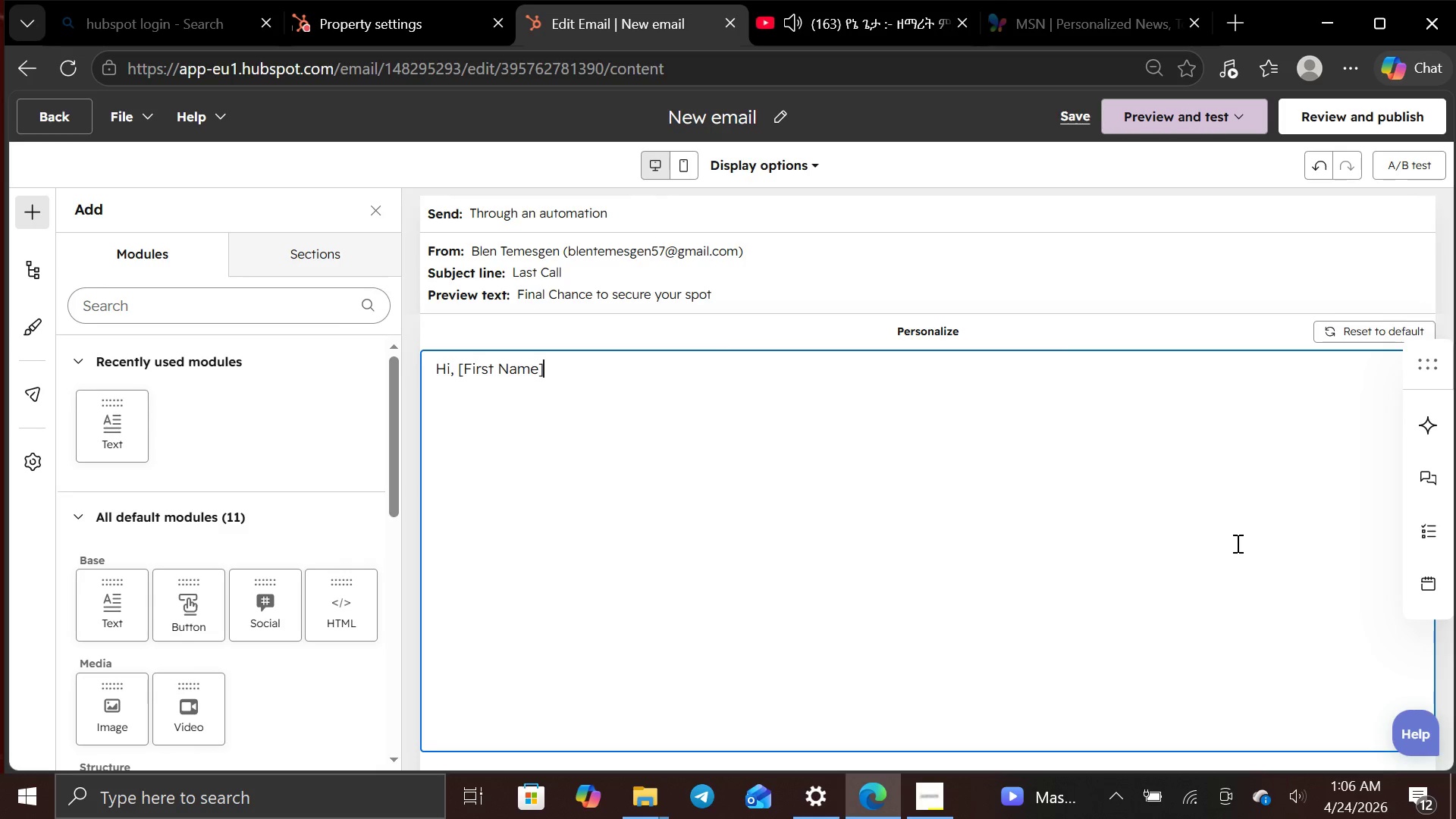 
key(Space)
 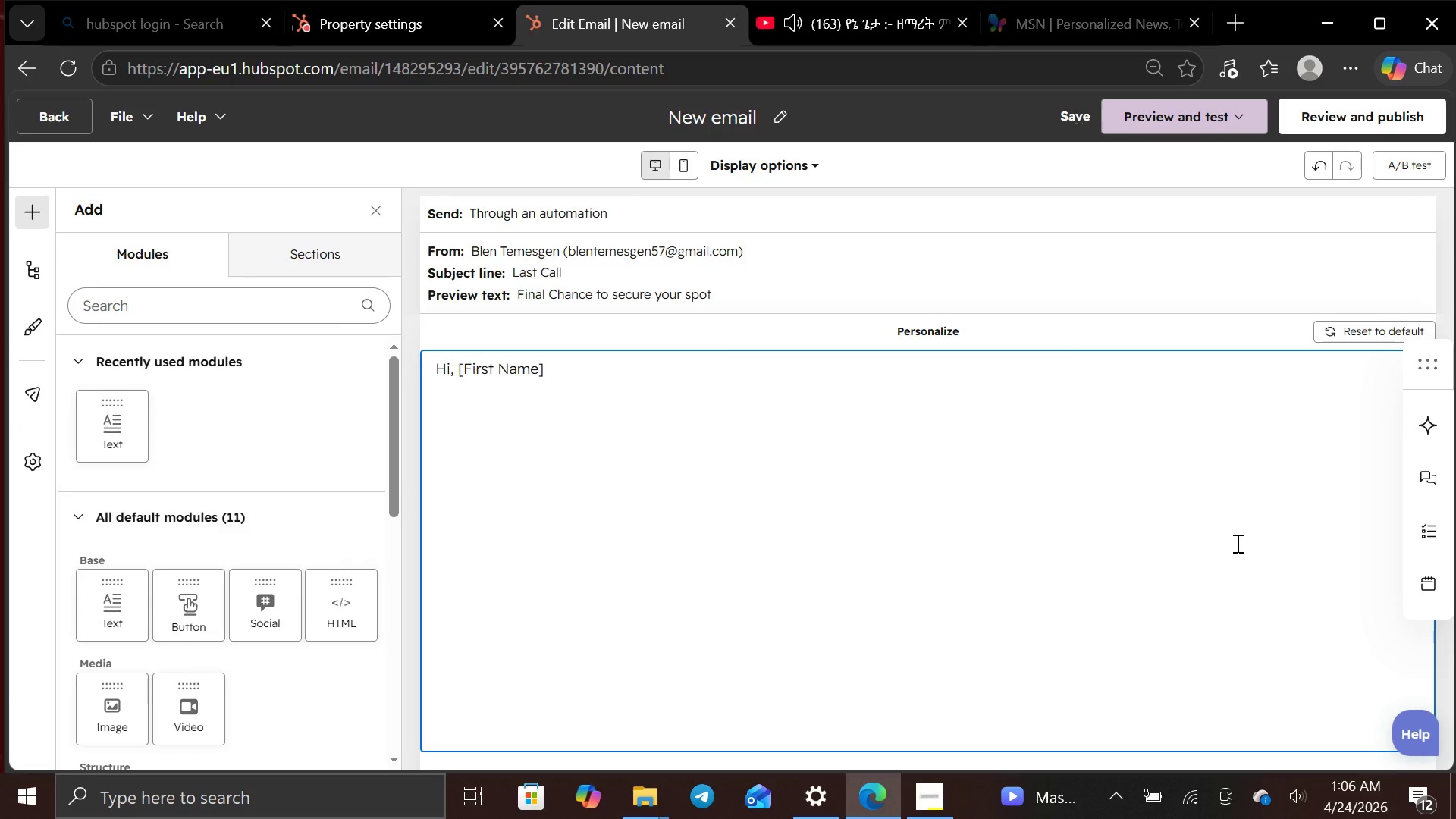 
type(this is your last call chance to join our quick)
 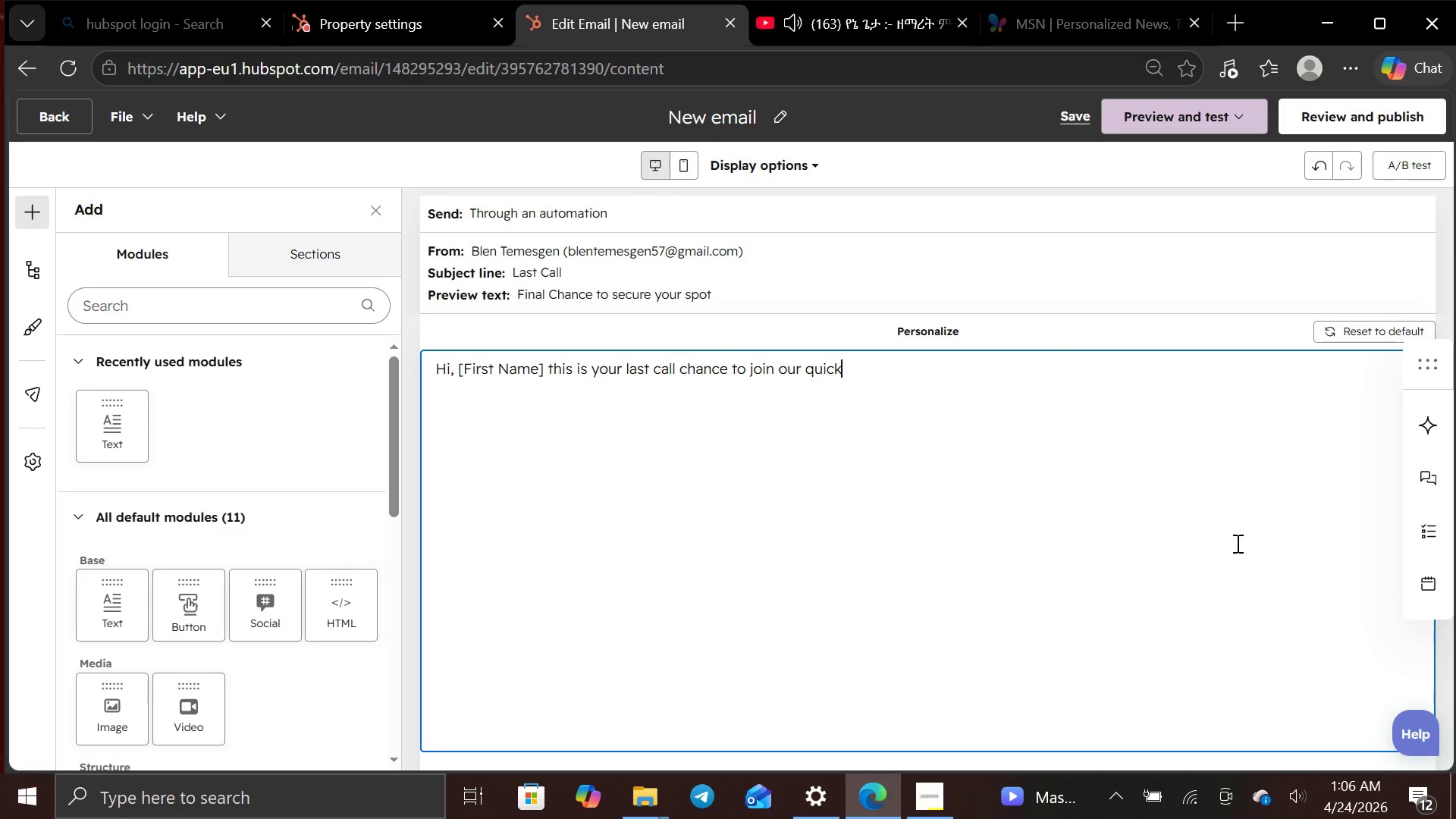 
key(Backspace)
key(Backspace)
key(Backspace)
key(Backspace)
key(Backspace)
type(QuickBooks )
 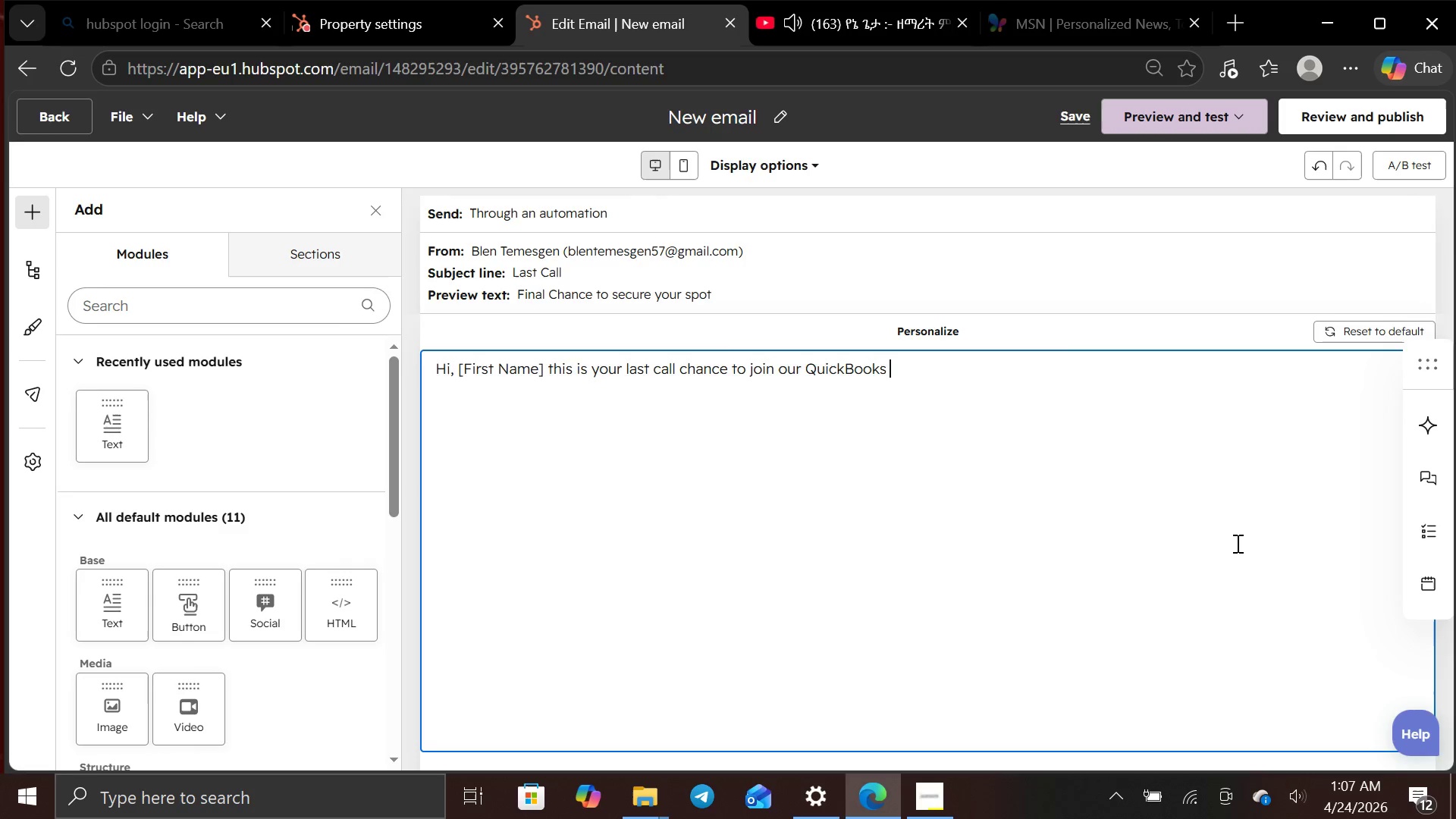 
type(cleanup workshop )
key(Backspace)
type(. Seats are filling Quickly )
 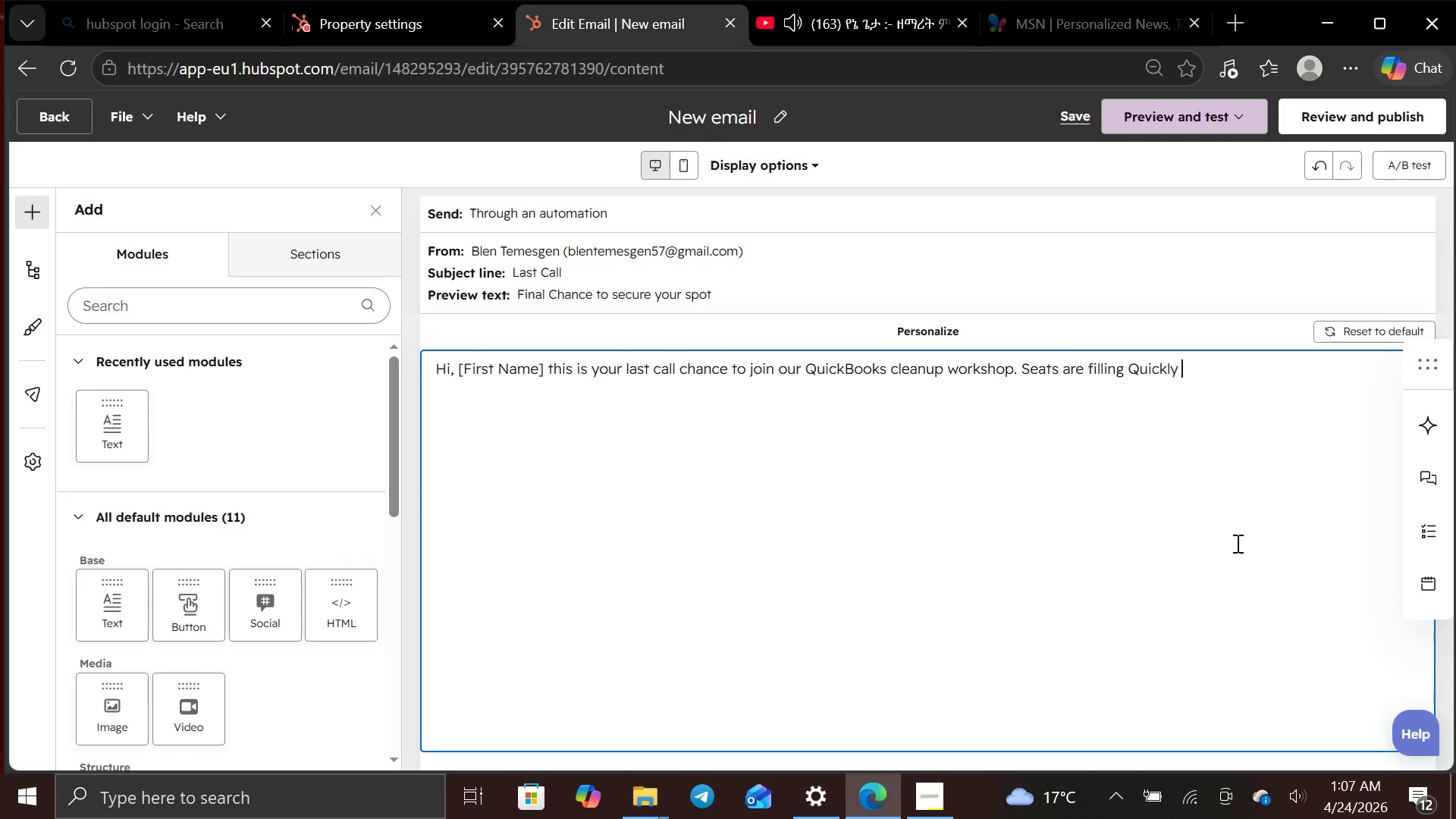 
key(Backspace)
type(, and )
 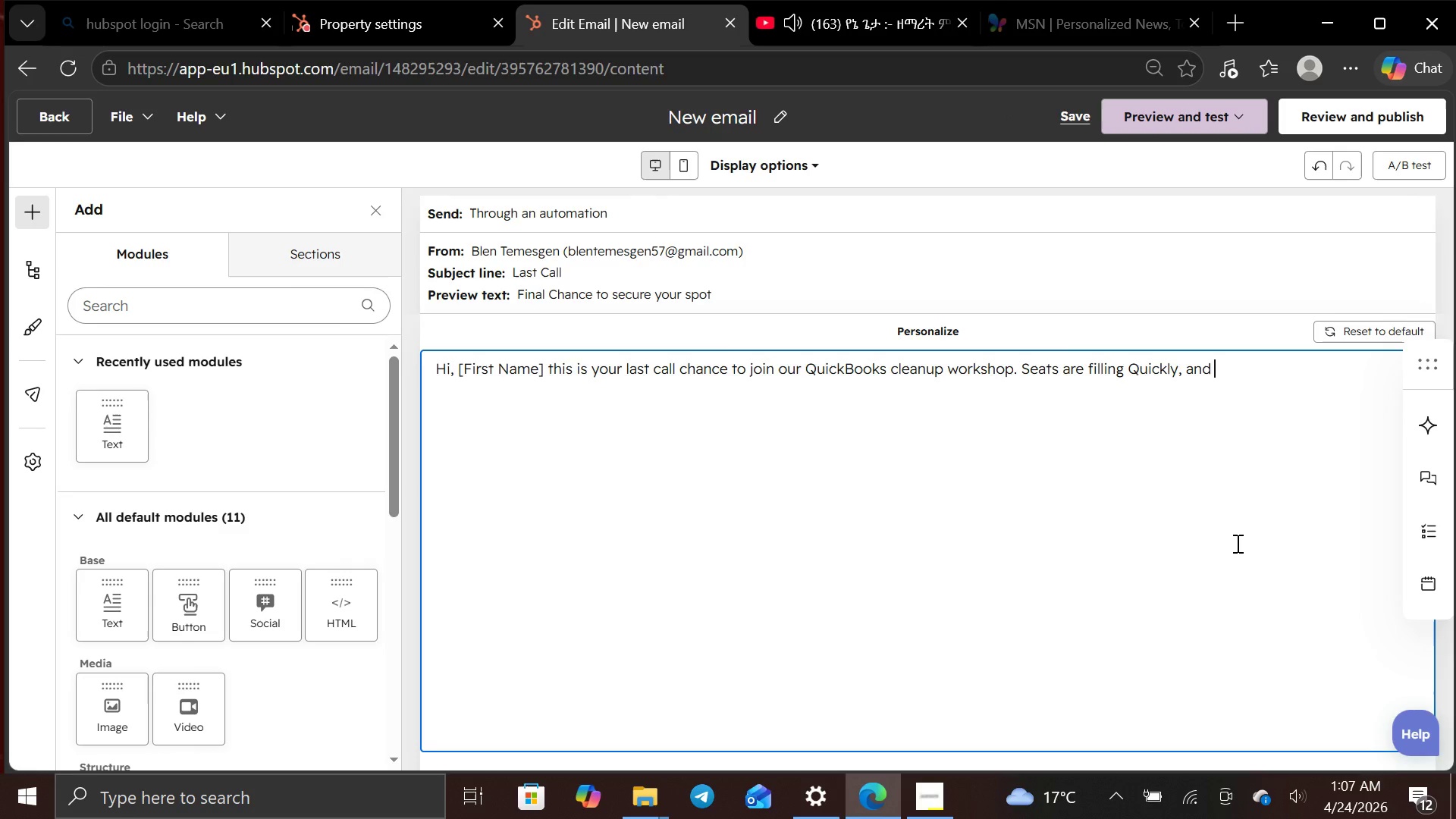 
type(registration cla)
key(Backspace)
type(o)
 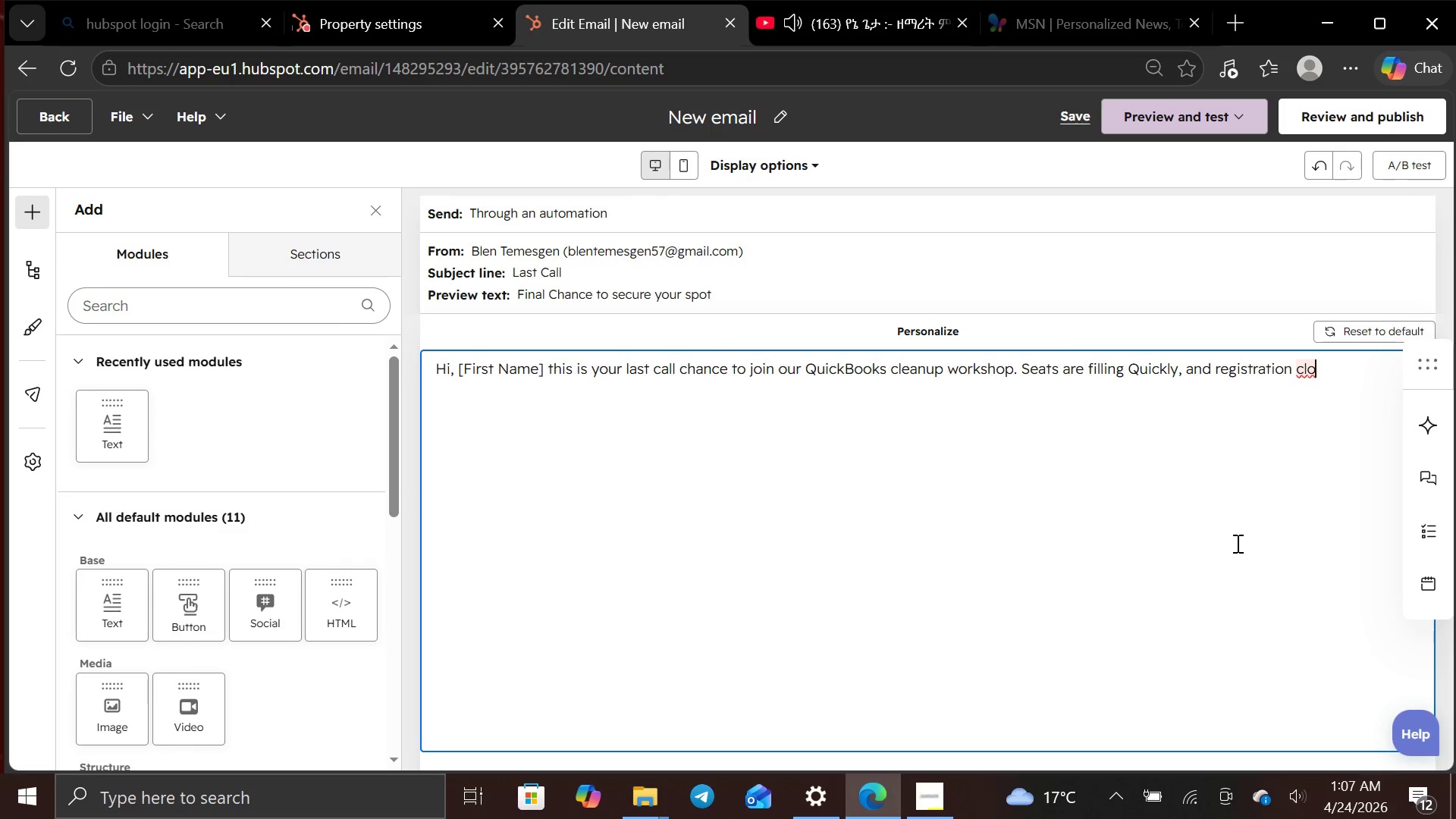 
type(ses soon )
key(Backspace)
type(. At )
 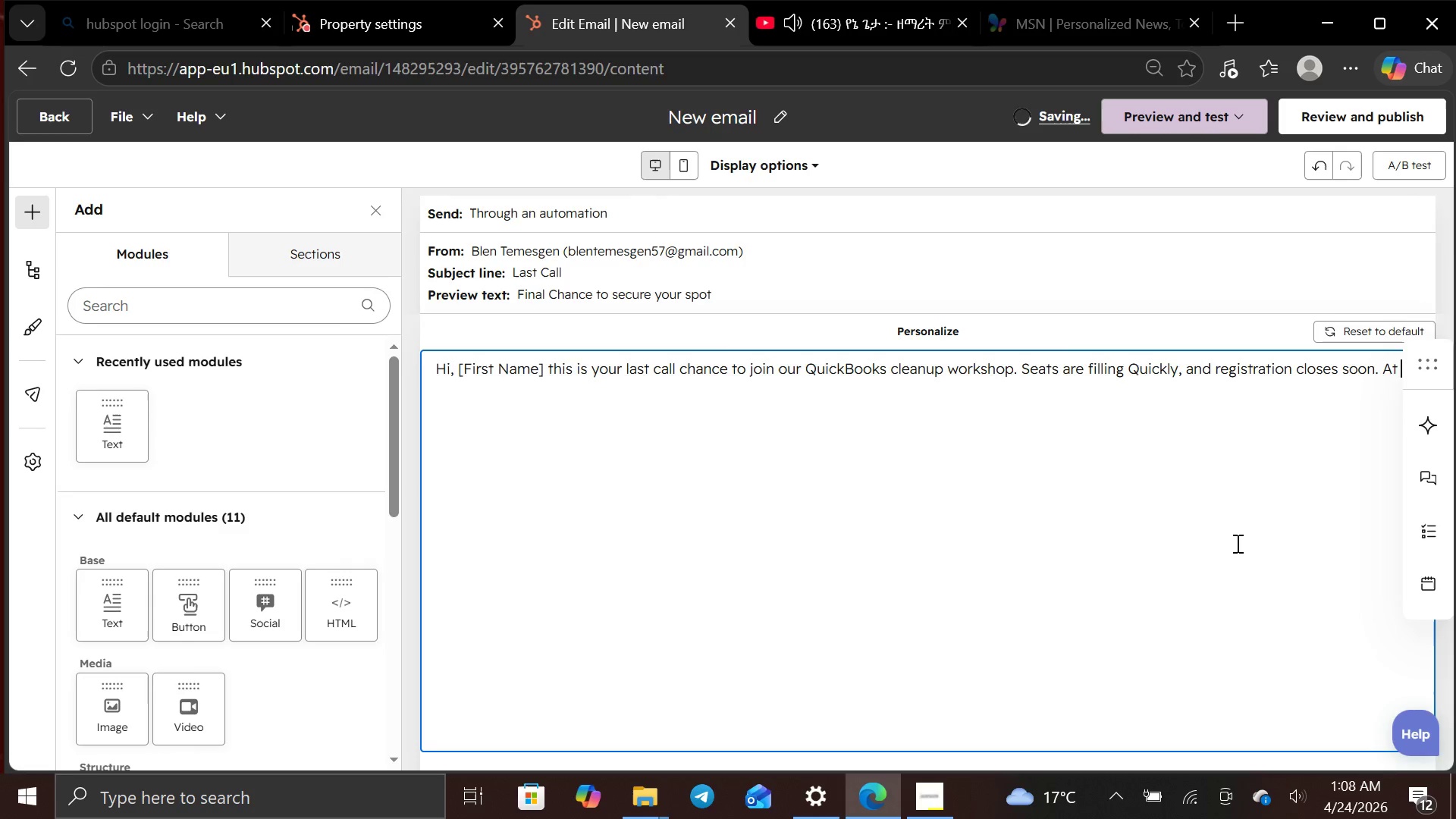 
key(BracketLeft)
 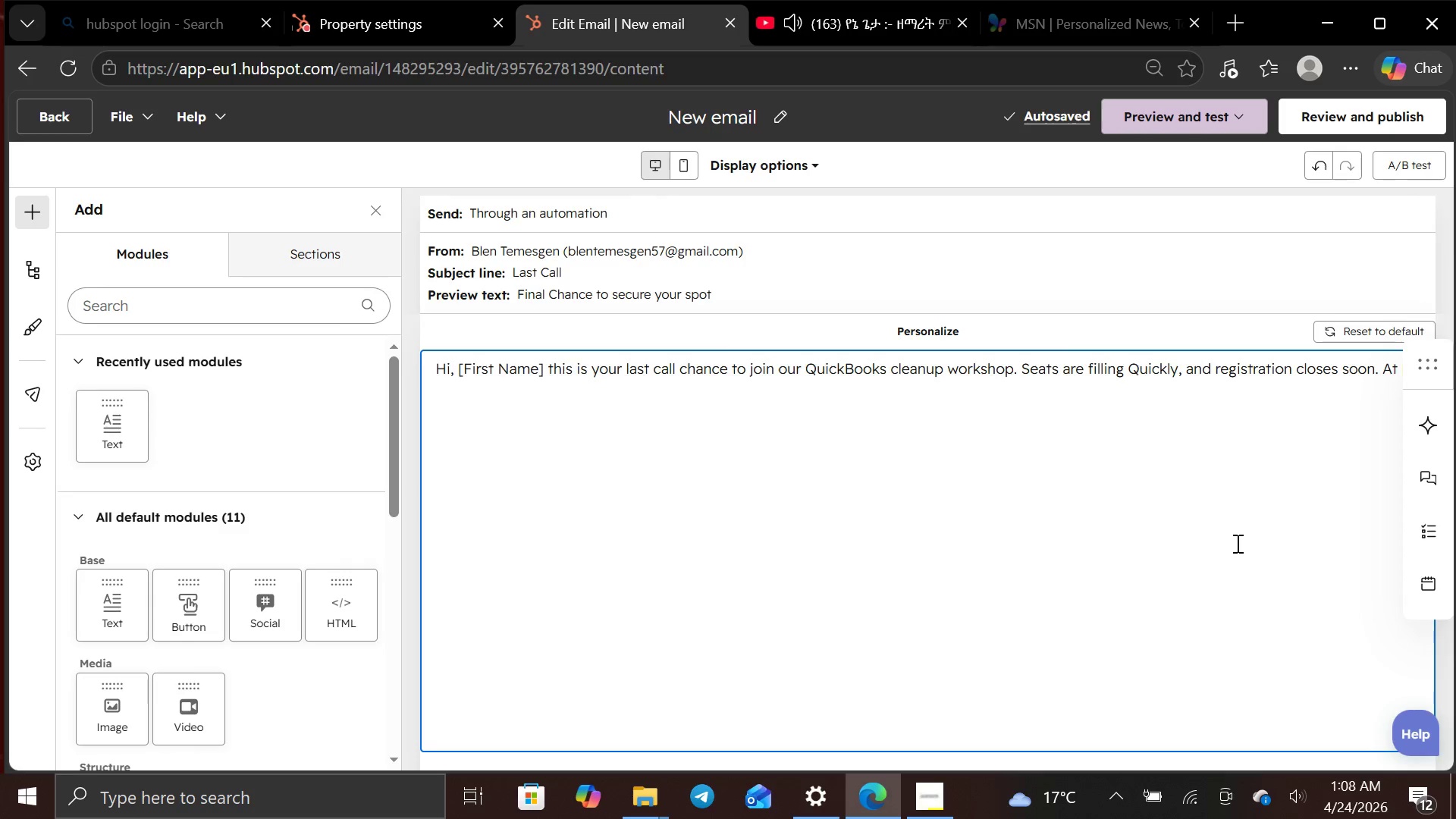 
key(BracketRight)
 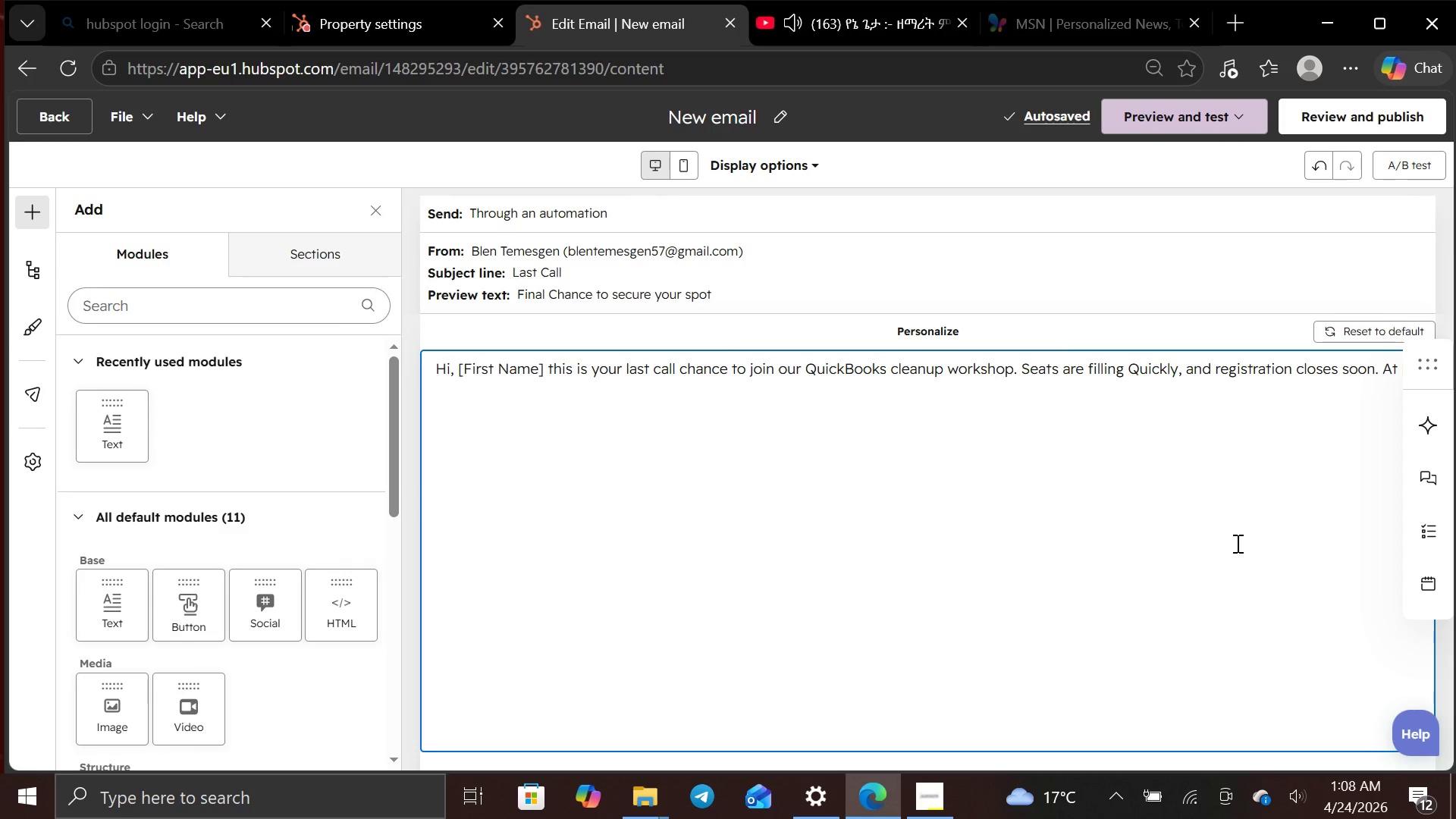 
wait(5.67)
 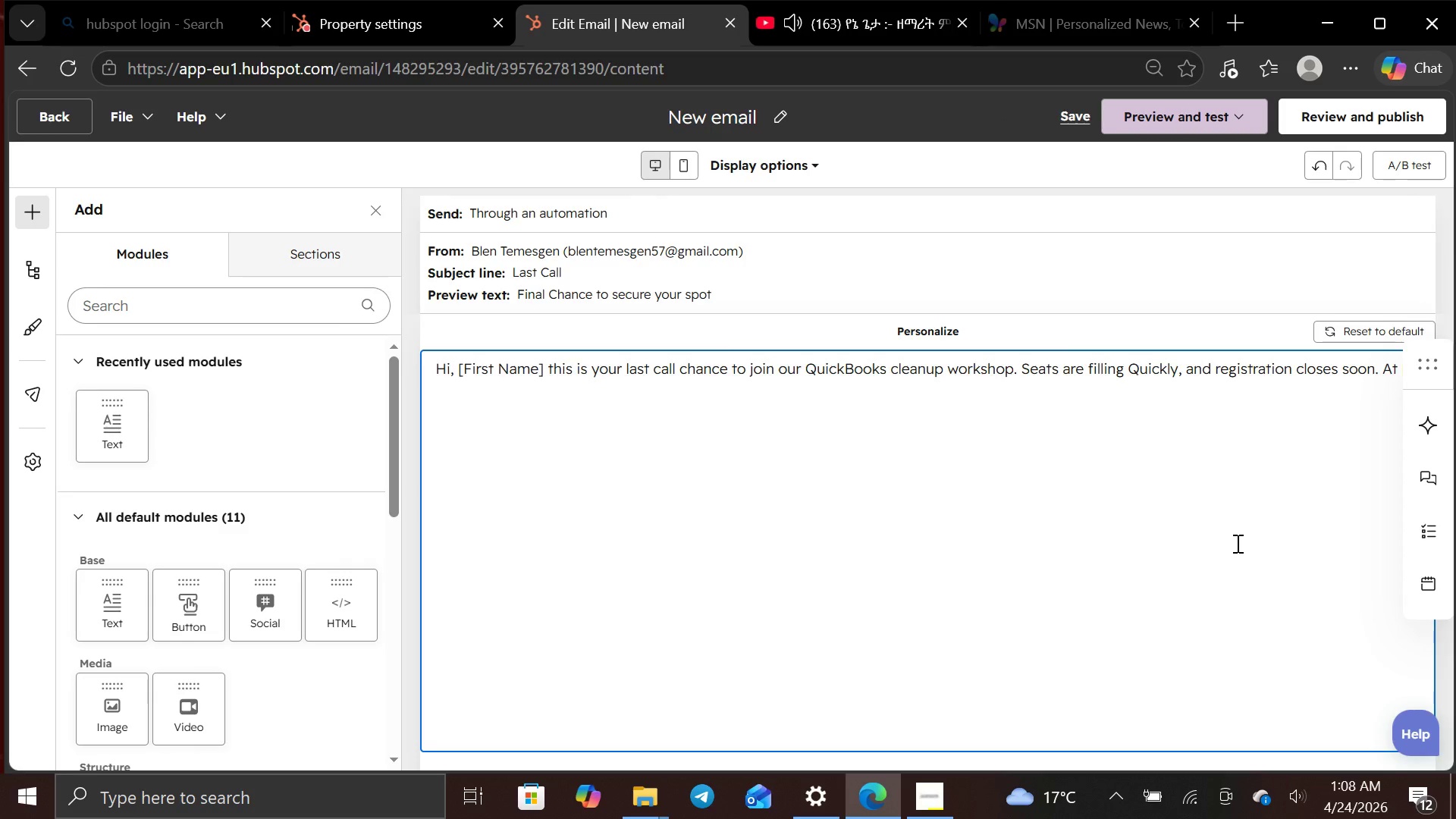 
key(ArrowLeft)
 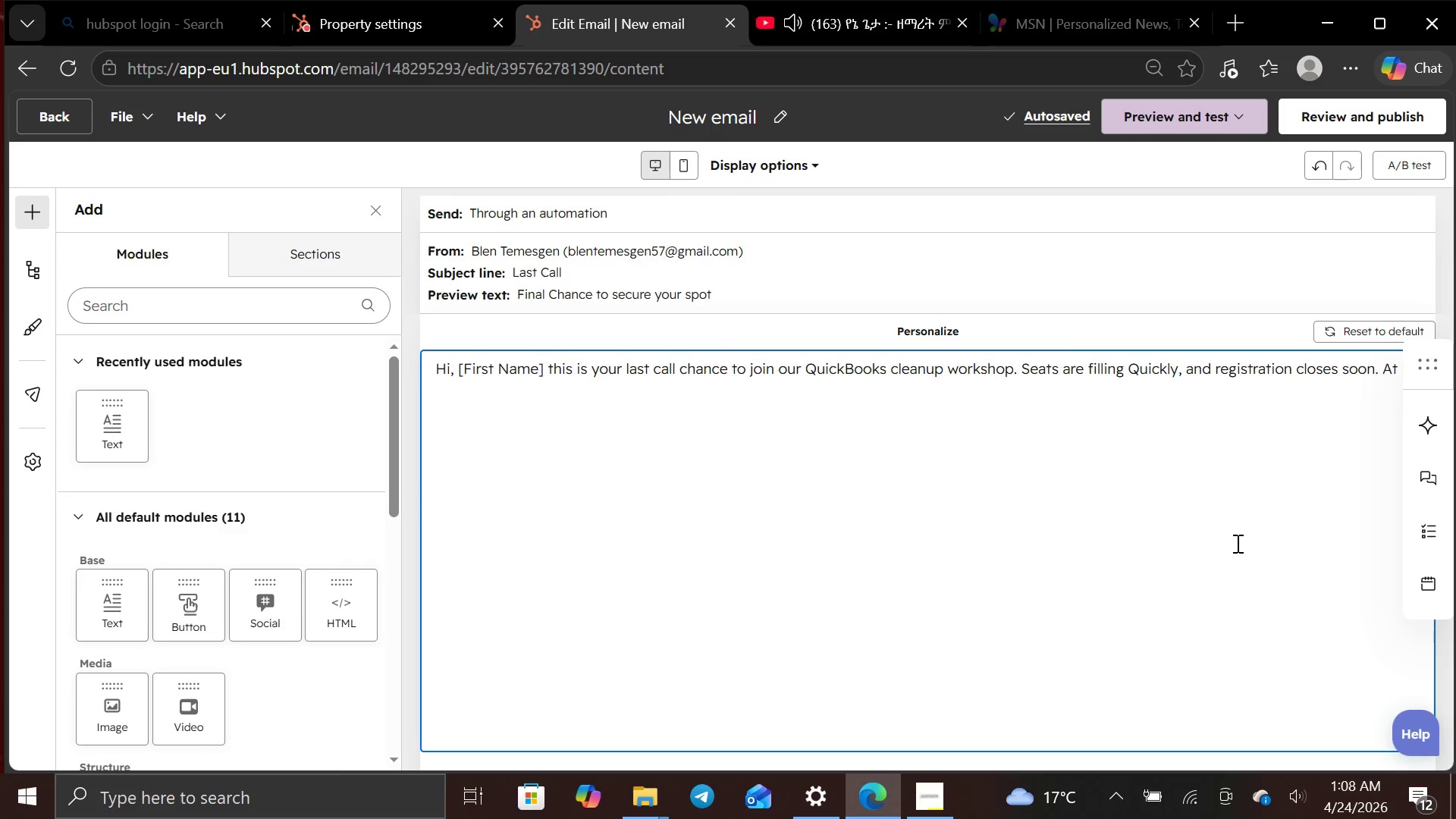 
type(cp)
key(Backspace)
type(C)
key(Backspace)
key(Backspace)
type(Company Name)
 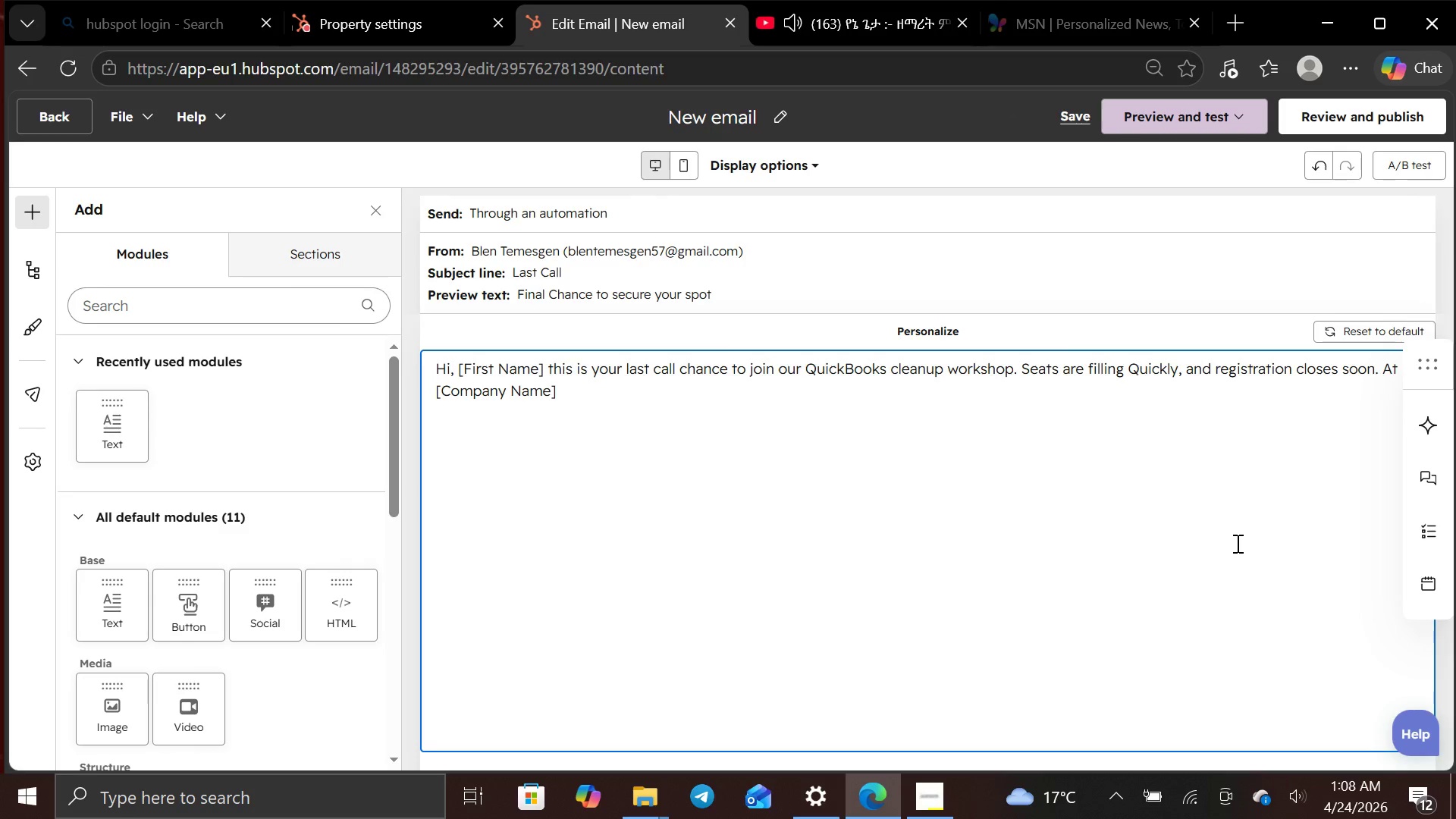 
key(ArrowRight)
 